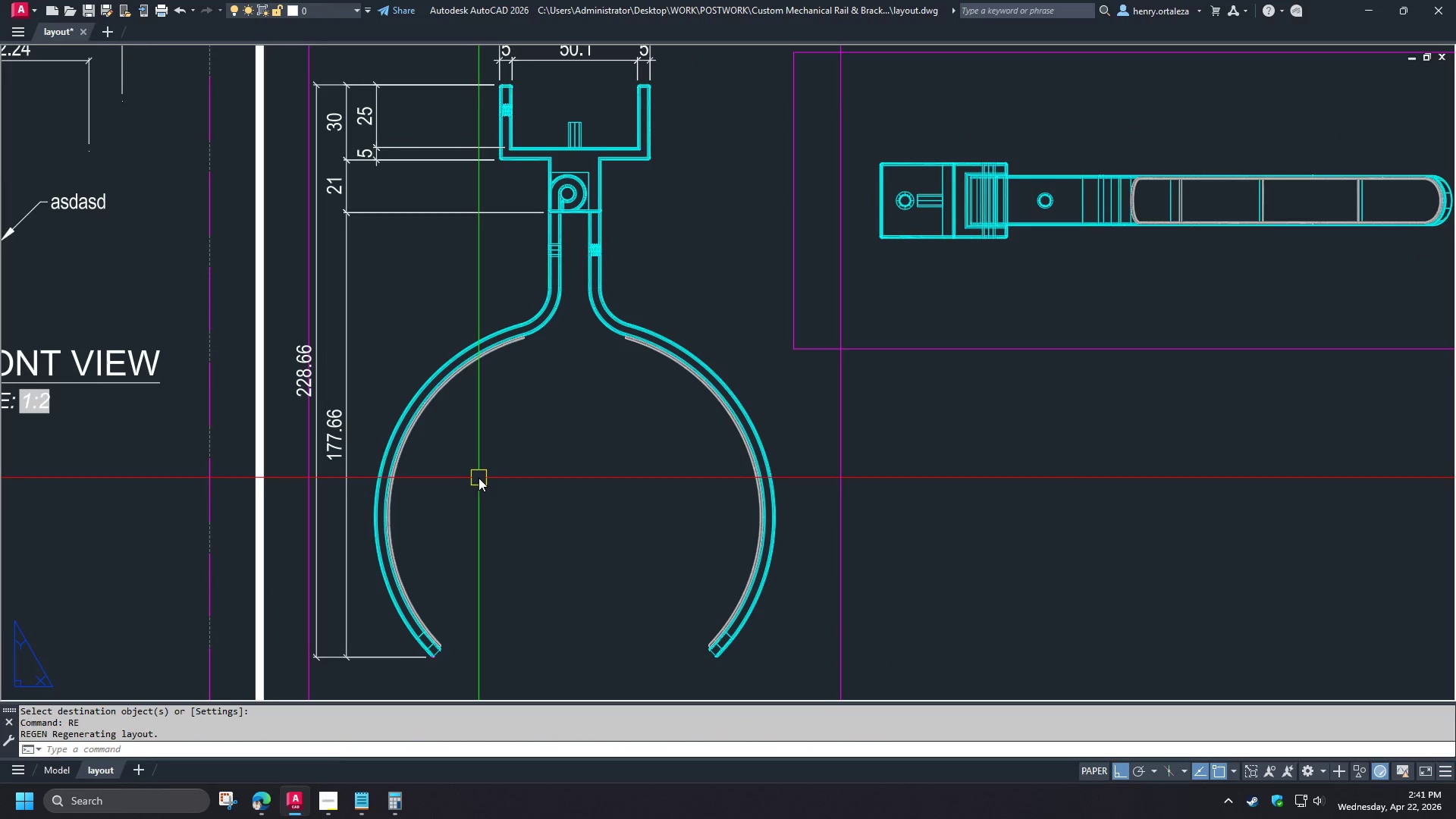 
scroll: coordinate [452, 490], scroll_direction: down, amount: 6.0
 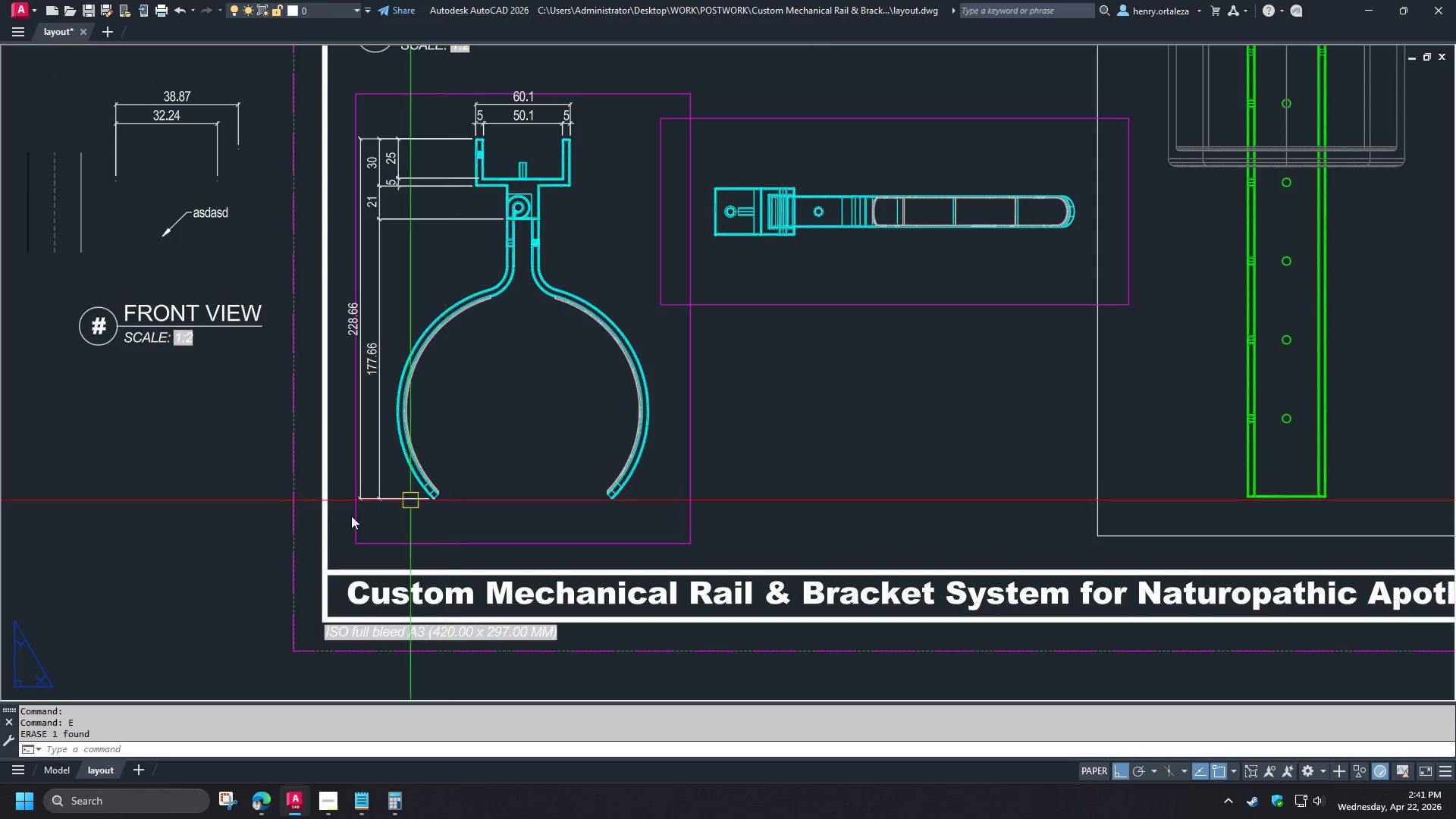 
scroll: coordinate [393, 487], scroll_direction: up, amount: 3.0
 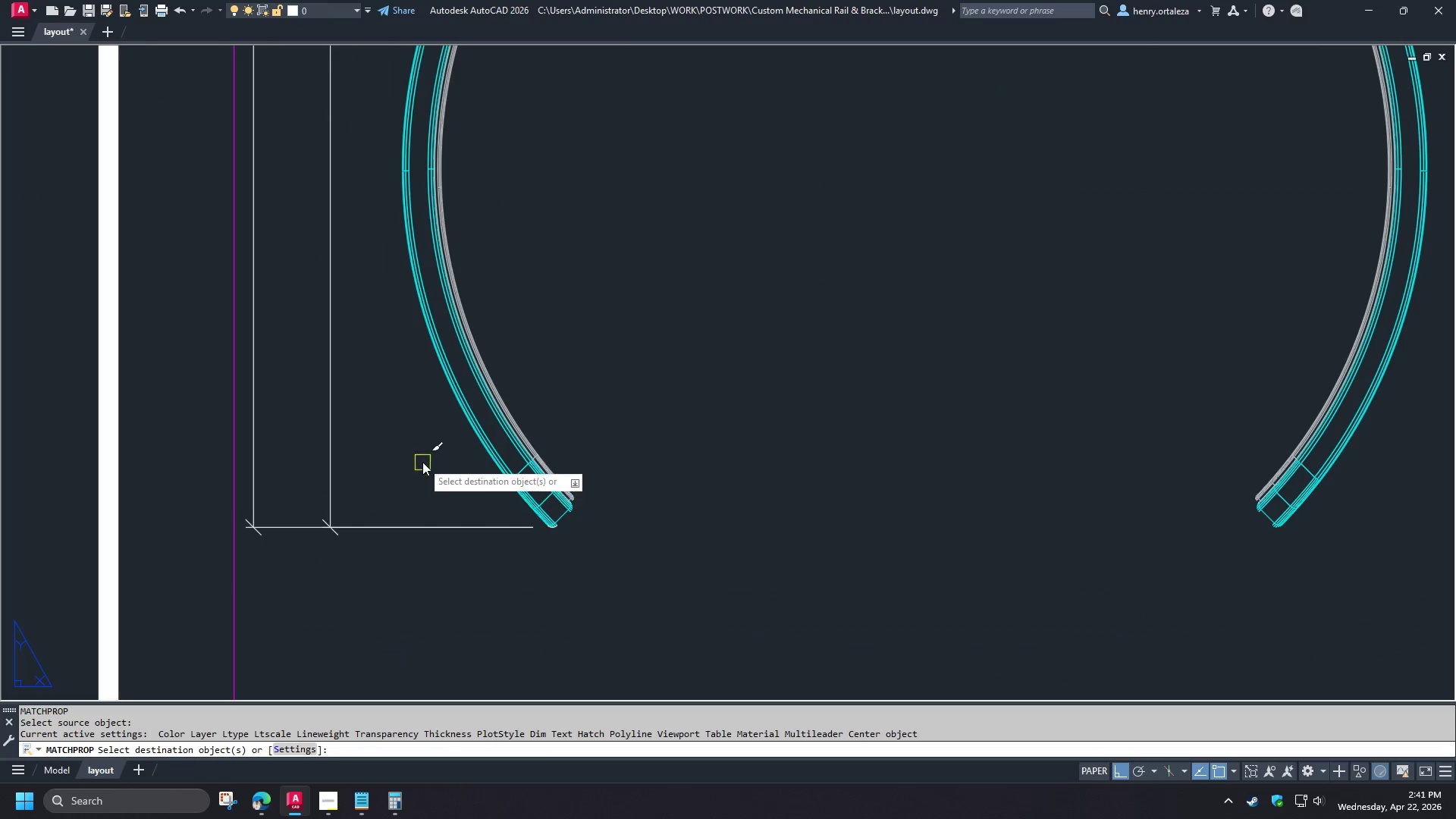 
scroll: coordinate [497, 593], scroll_direction: down, amount: 3.0
 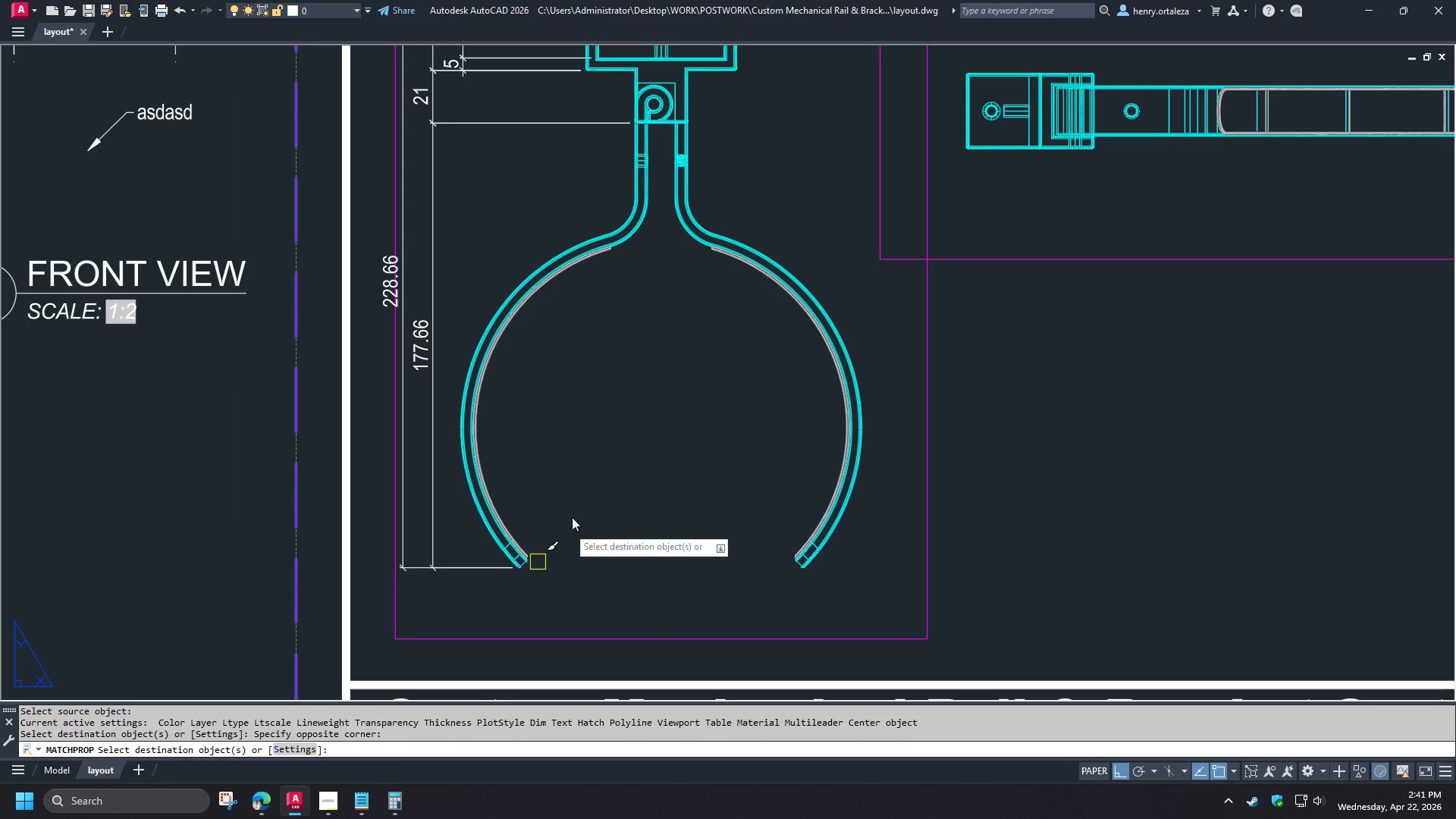 
wait(7.19)
 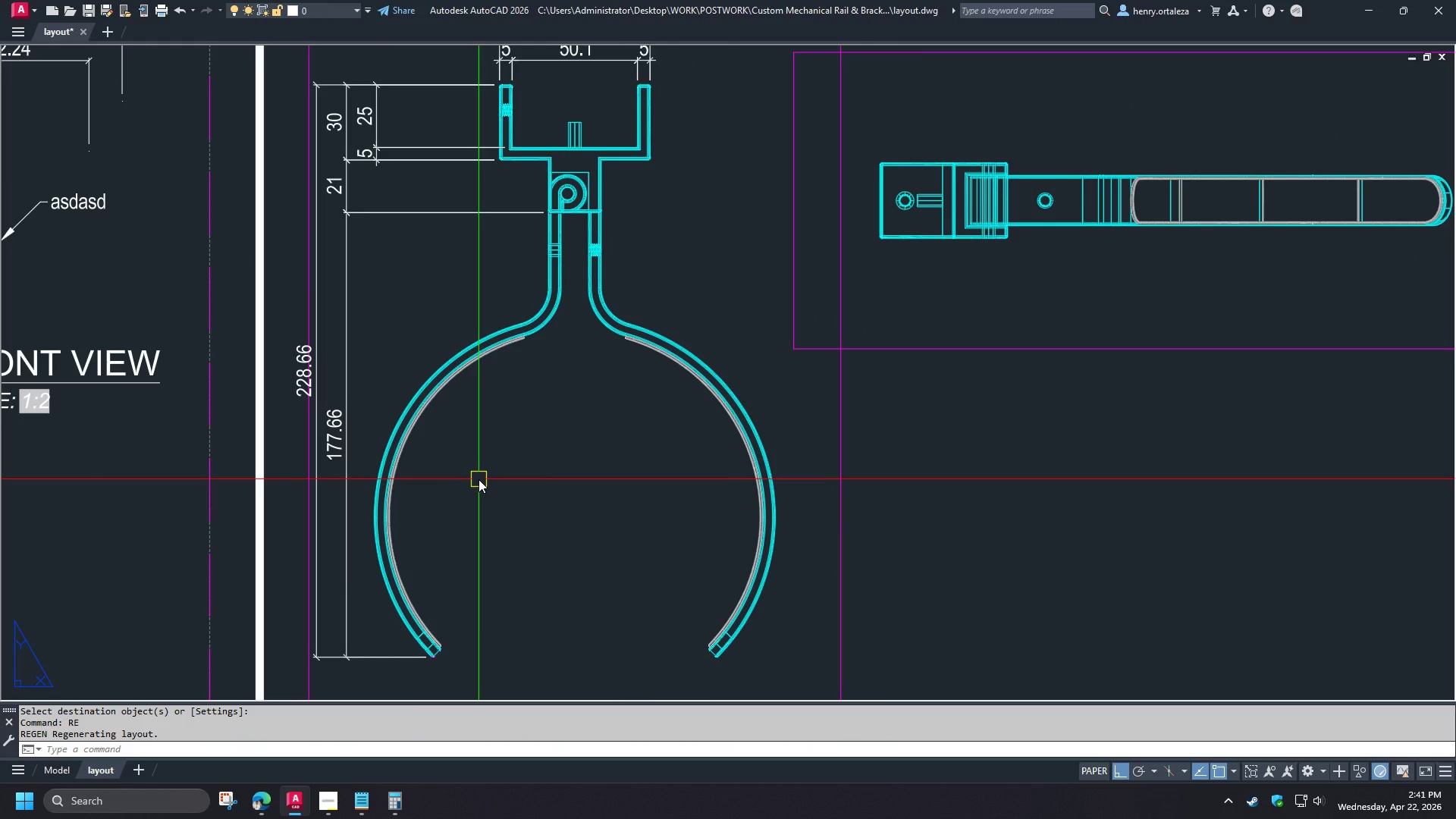 
type(dli )
 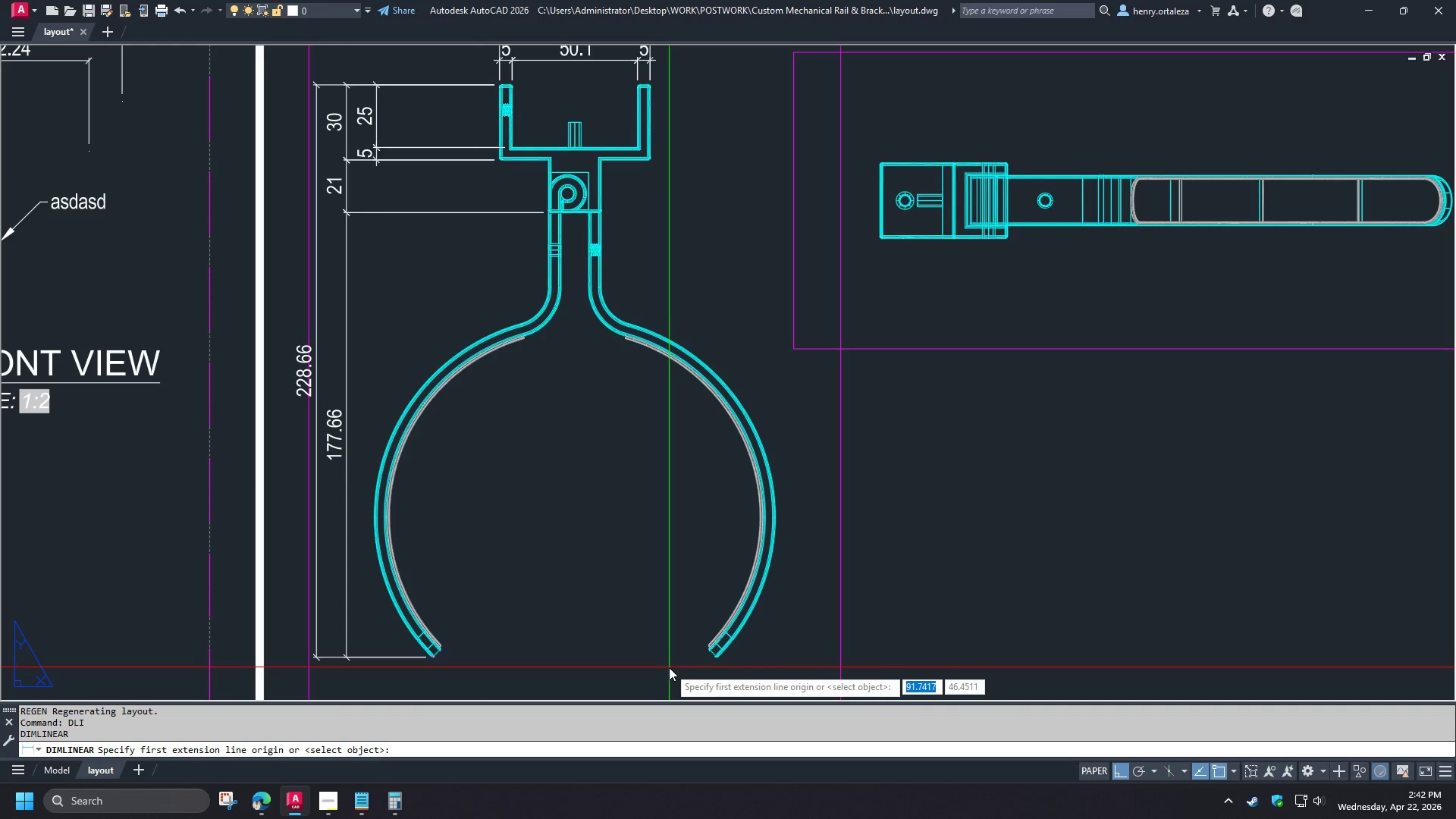 
left_click([710, 657])
 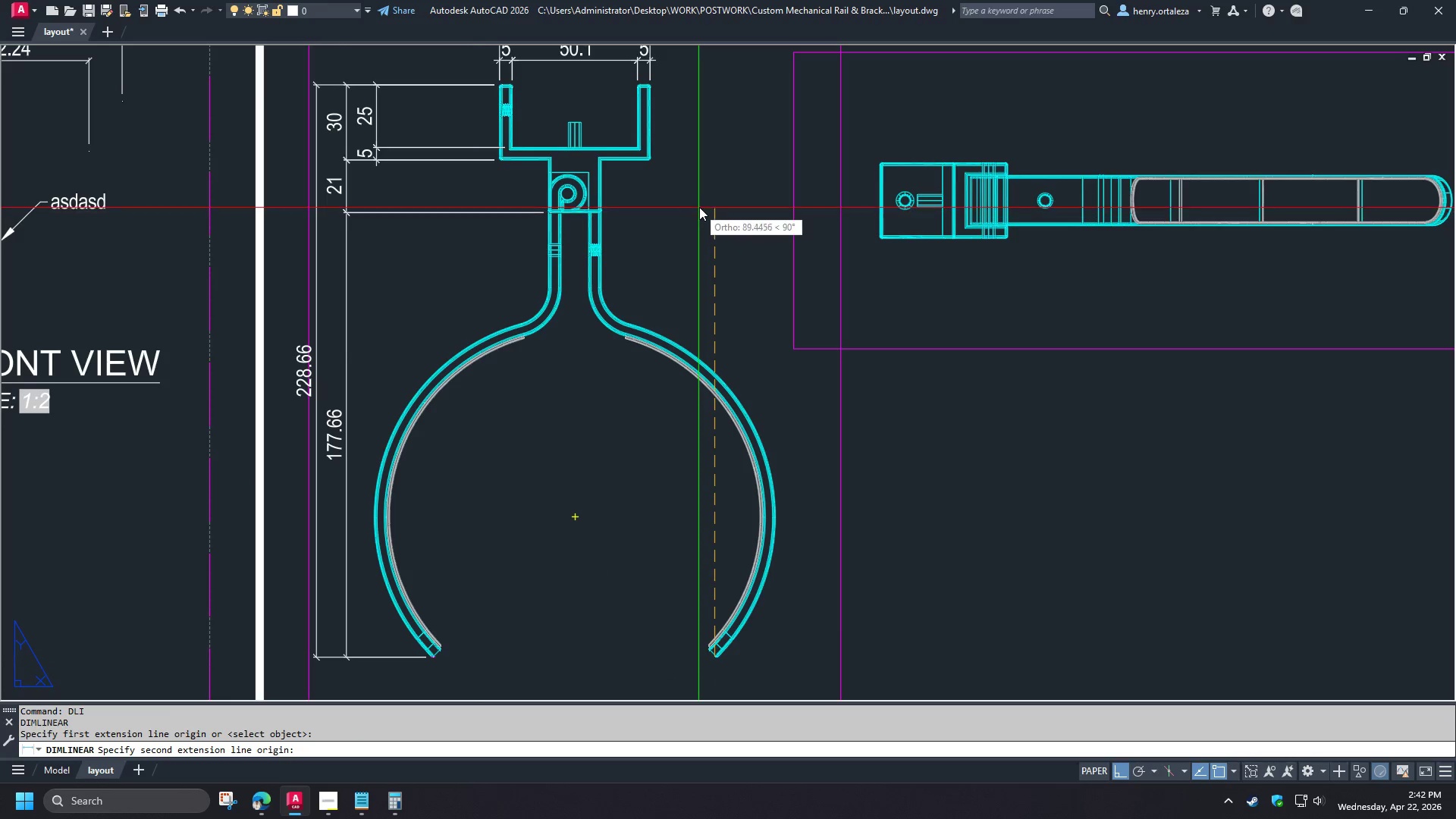 
left_click([701, 212])
 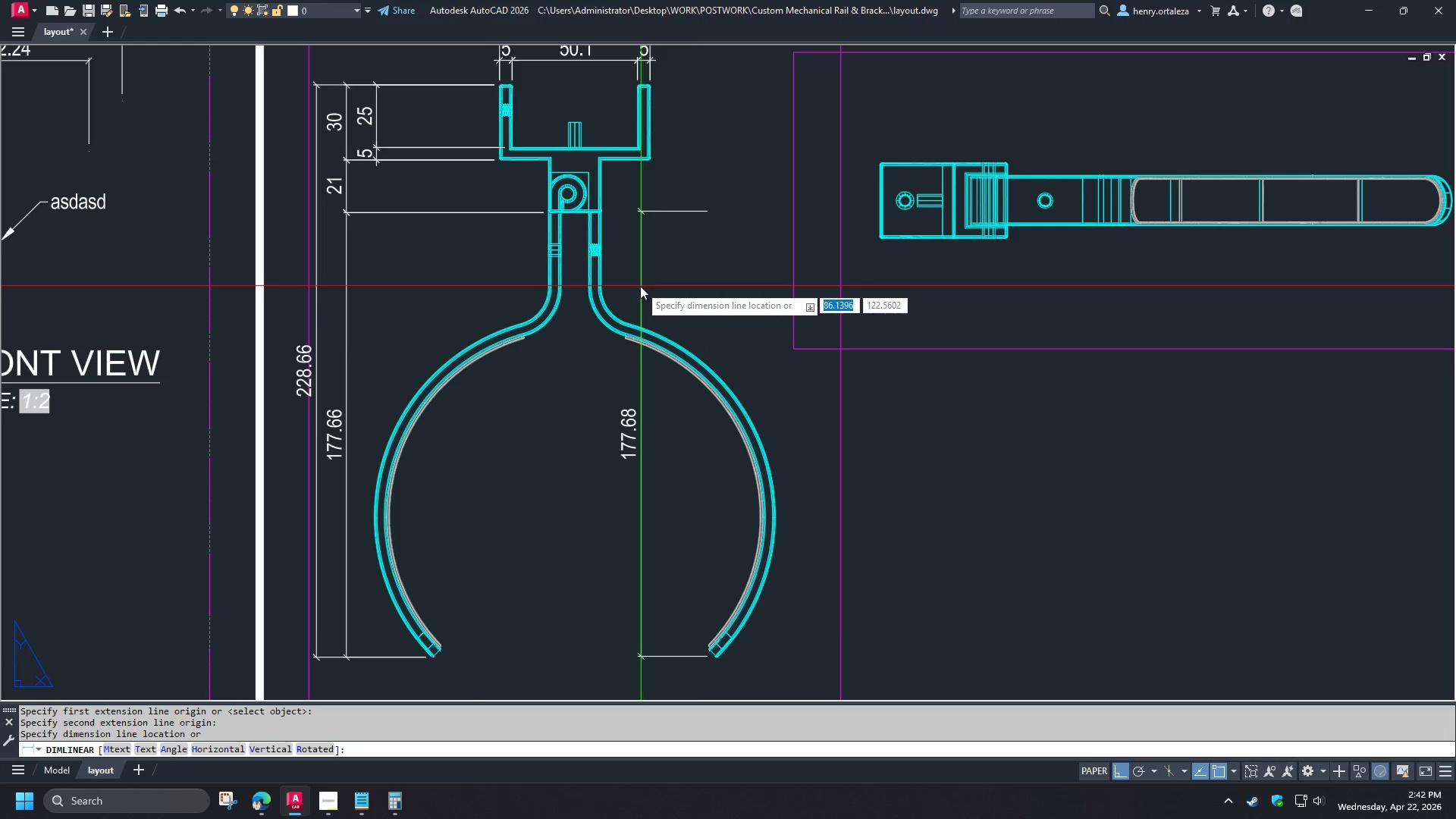 
key(Escape)
 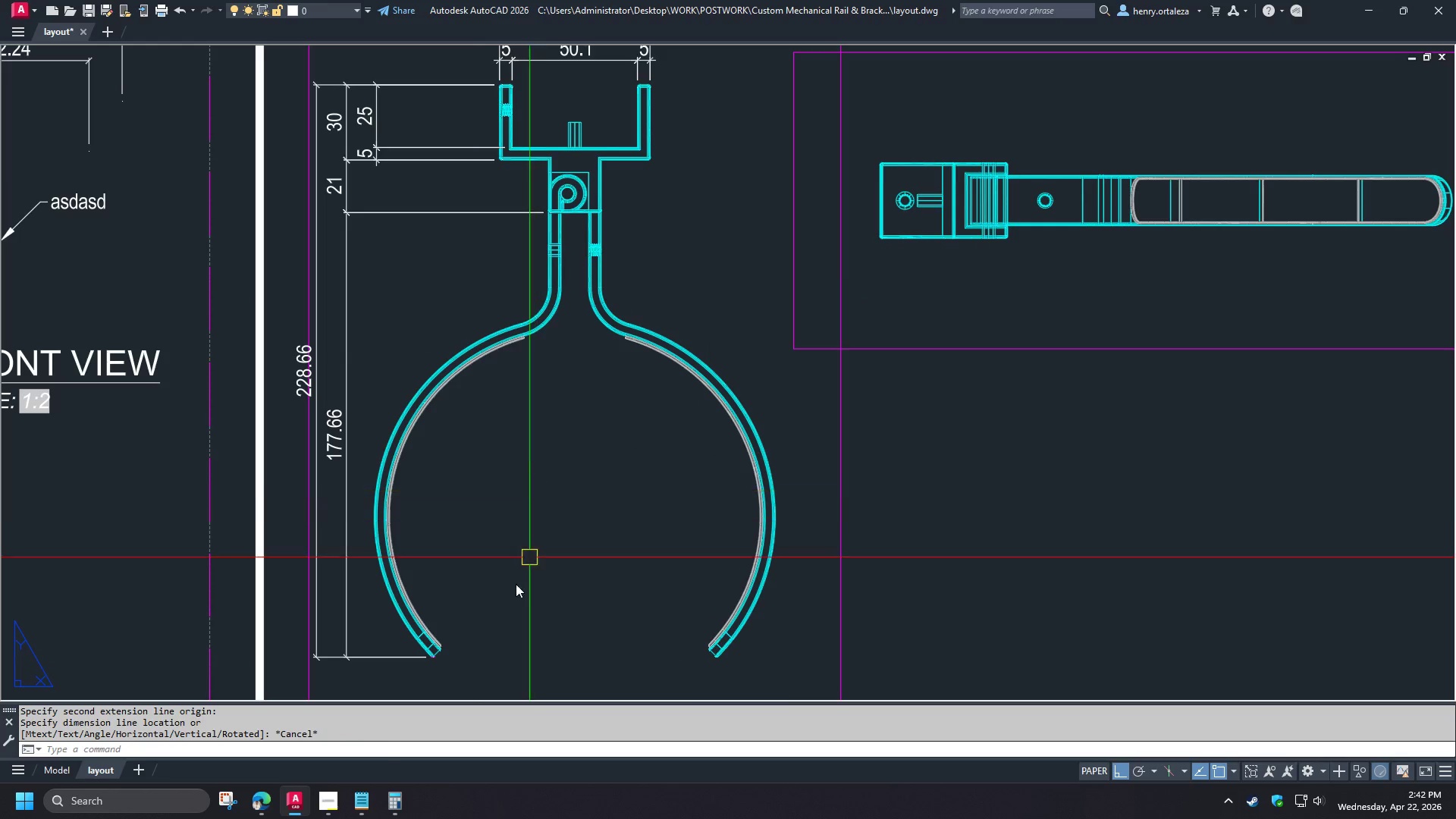 
key(Space)
 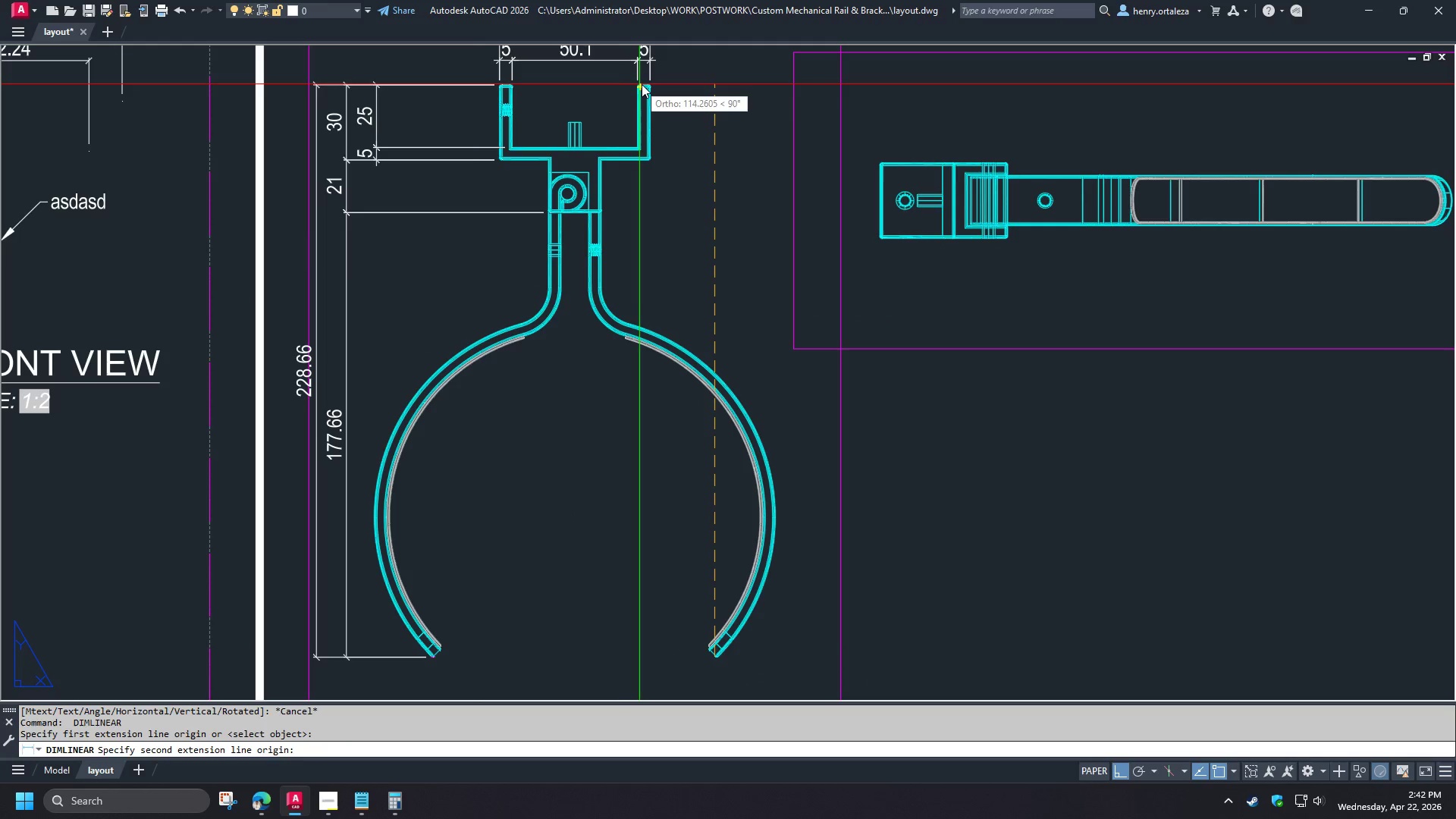 
left_click([645, 84])
 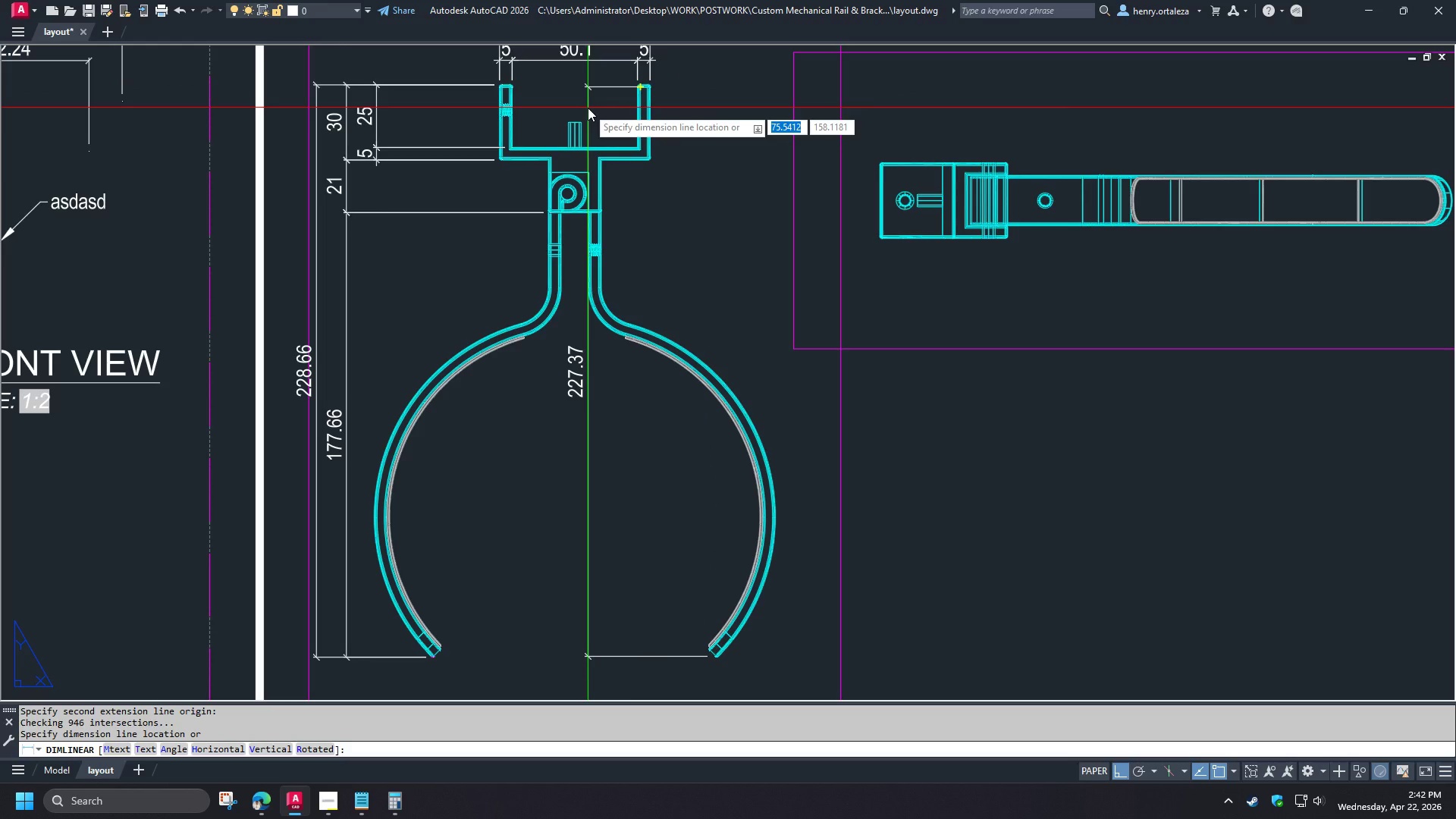 
key(Escape)
 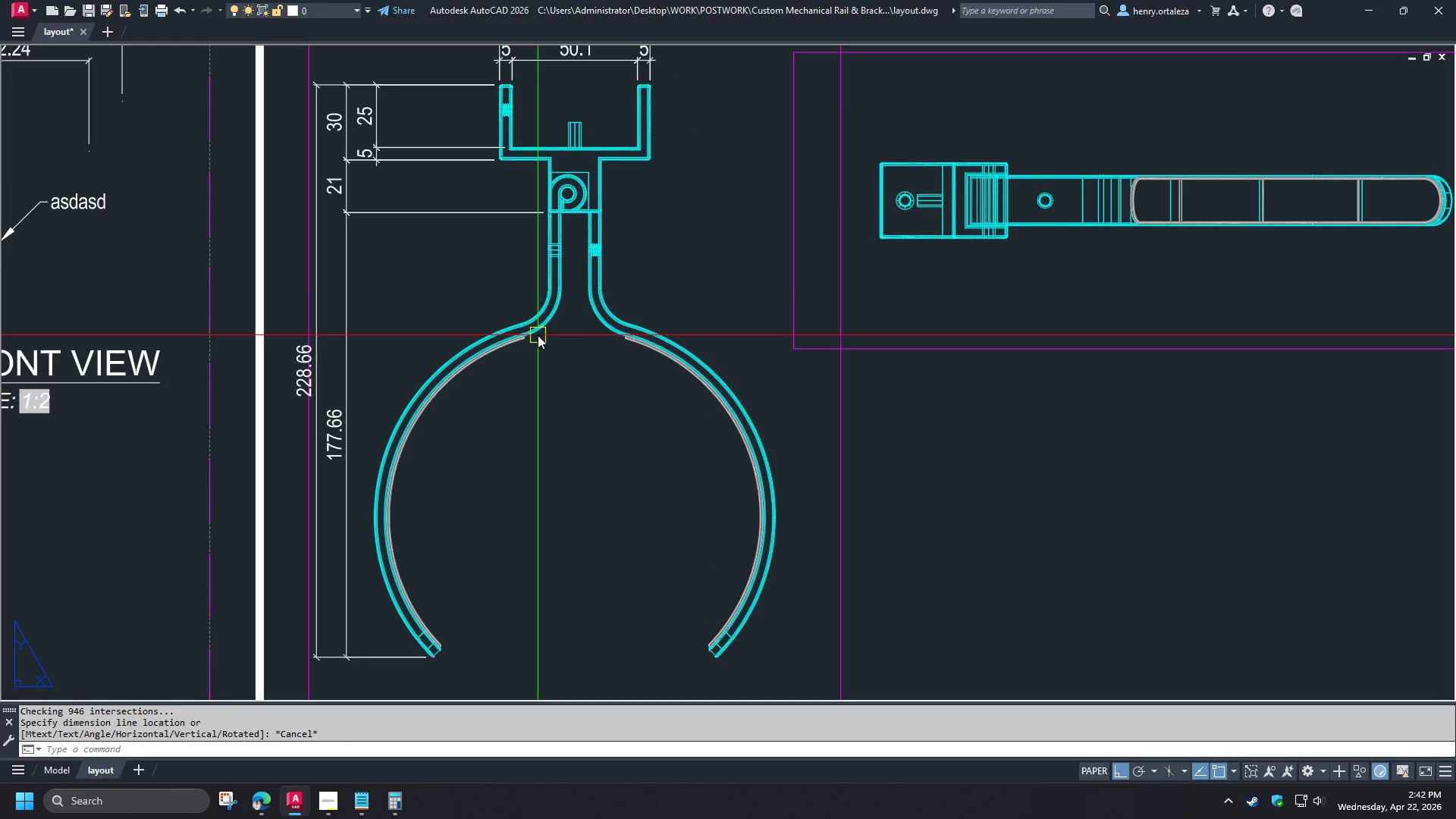 
wait(16.14)
 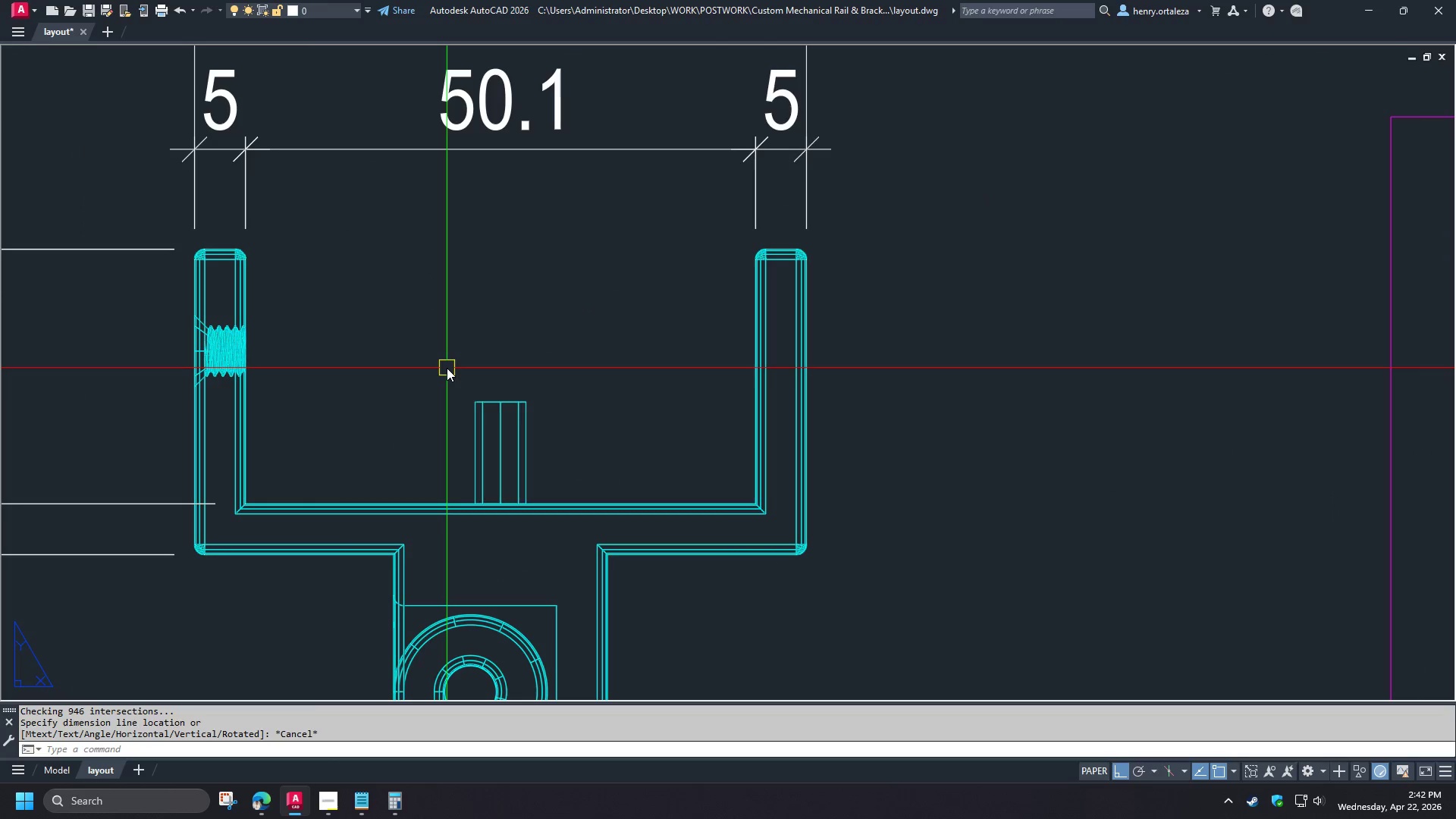 
key(D)
 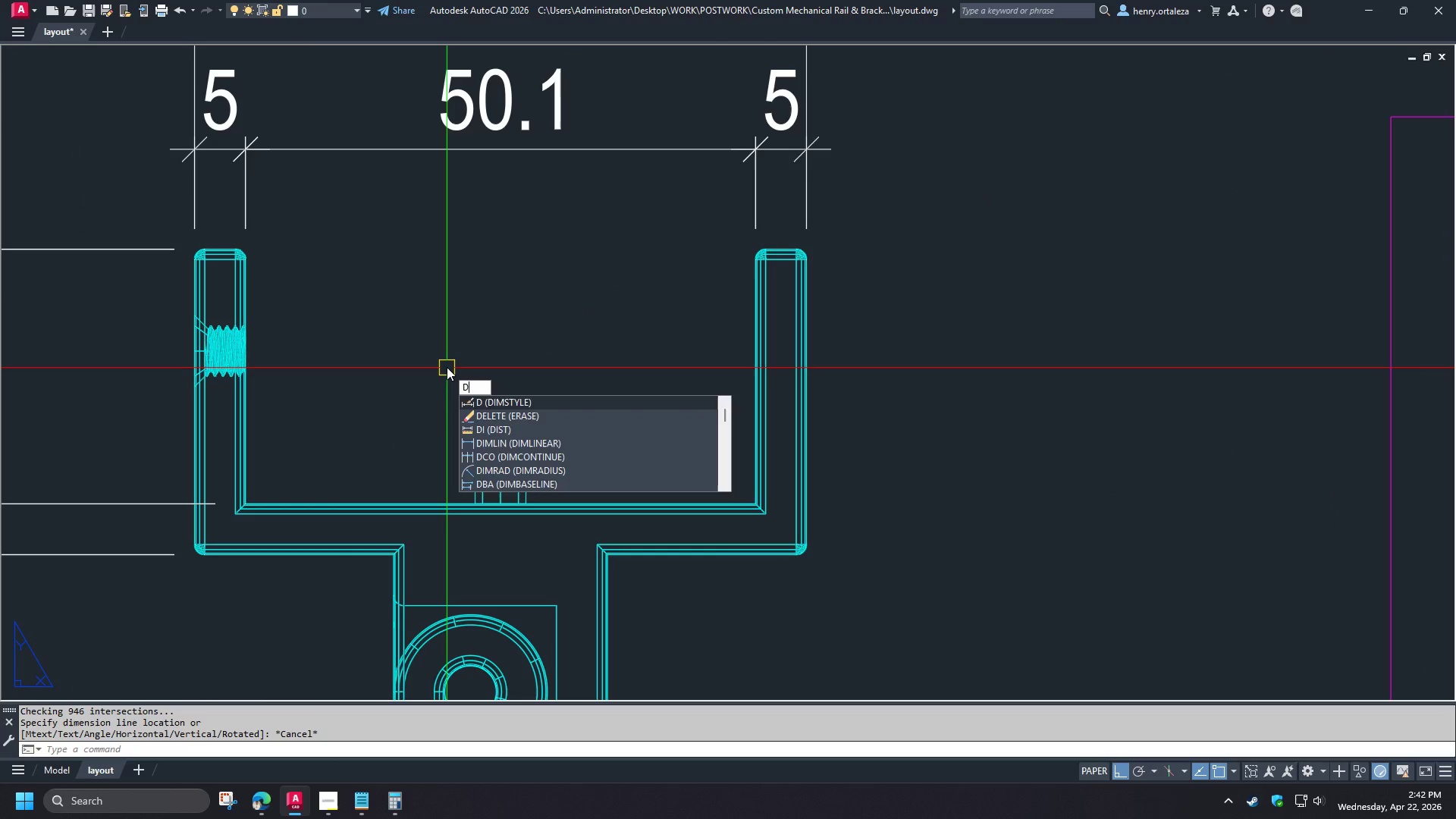 
key(Escape)
 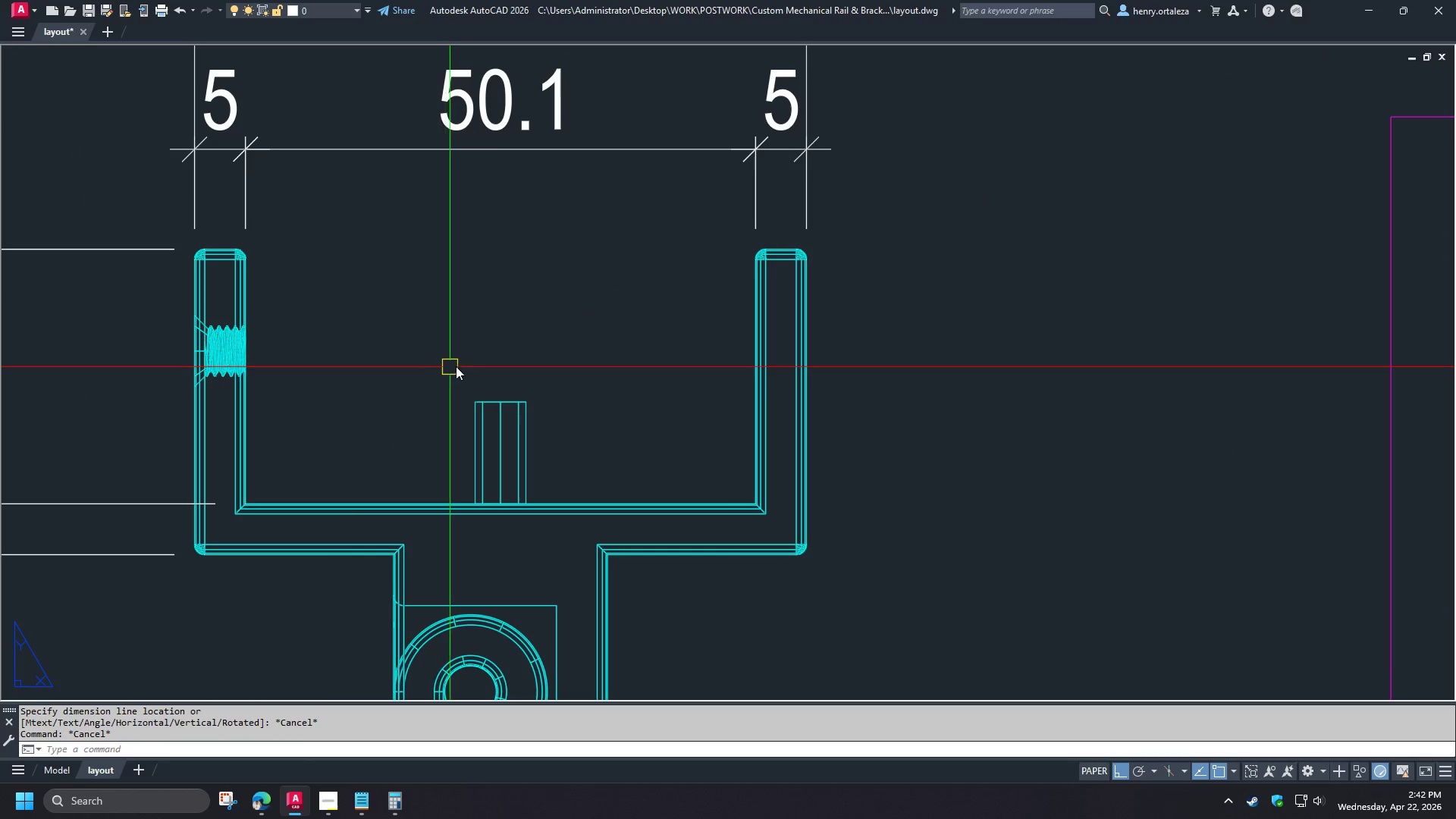 
scroll: coordinate [447, 369], scroll_direction: up, amount: 3.0
 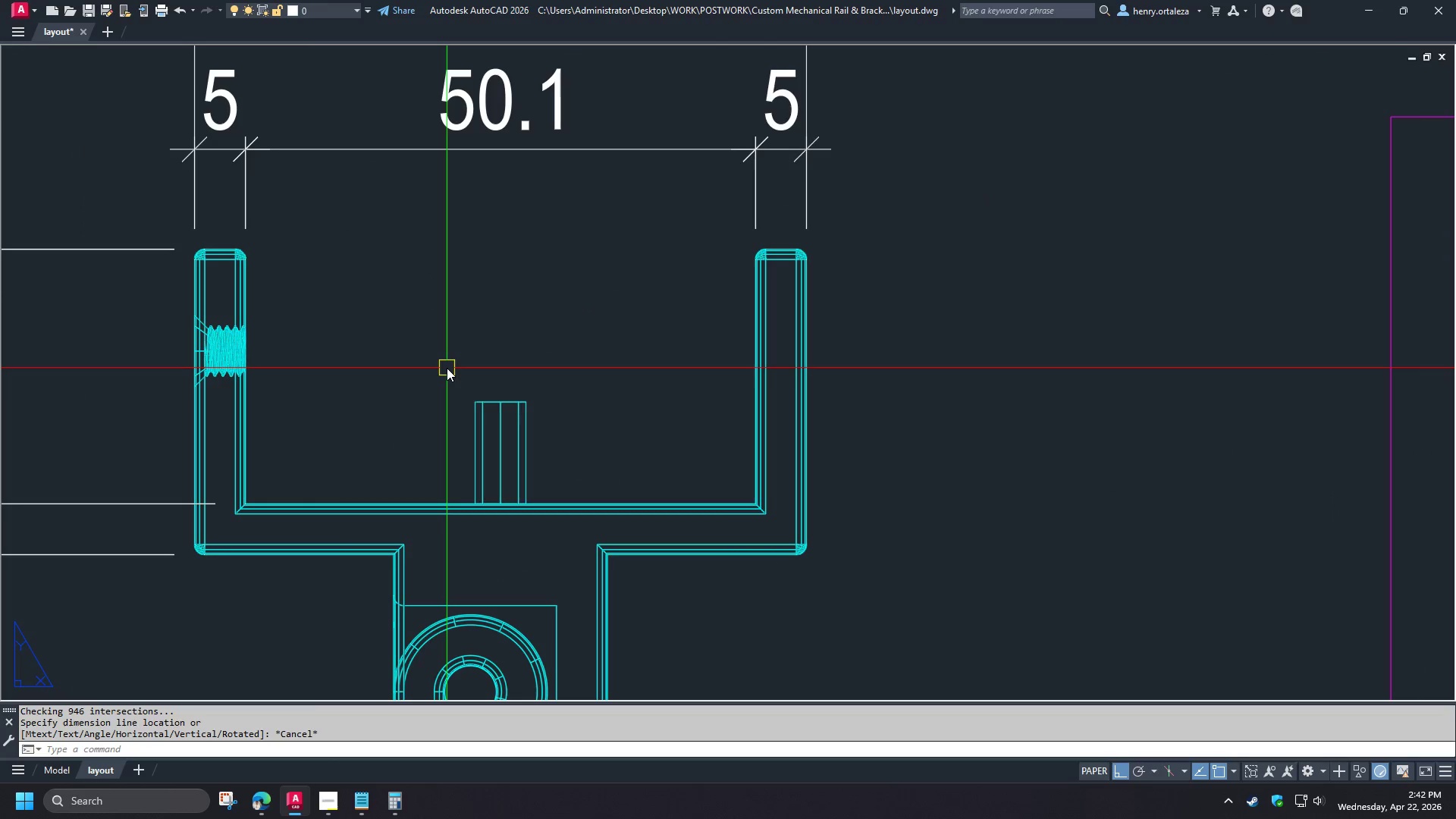 
scroll: coordinate [493, 359], scroll_direction: down, amount: 4.0
 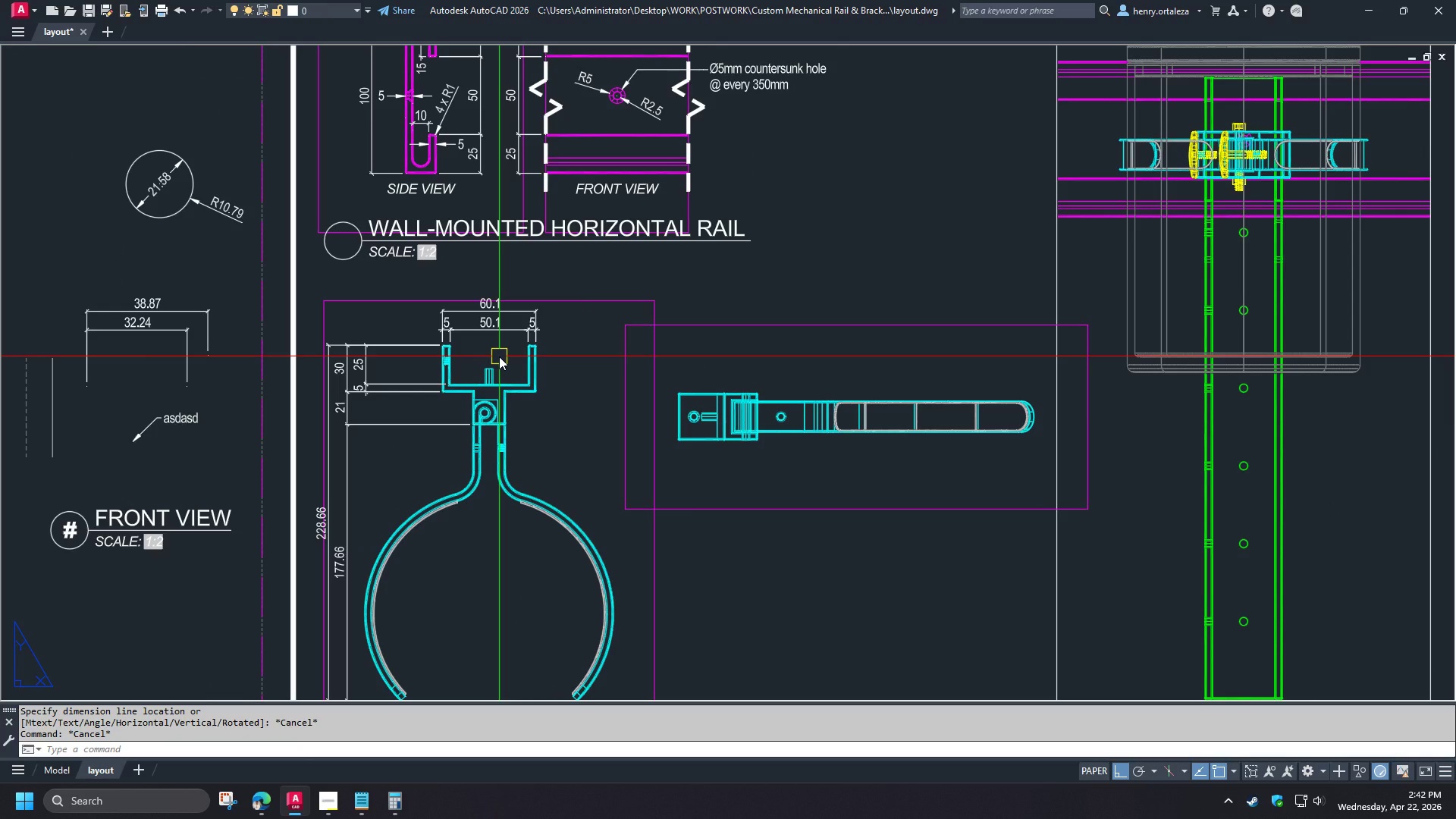 
scroll: coordinate [475, 374], scroll_direction: up, amount: 4.0
 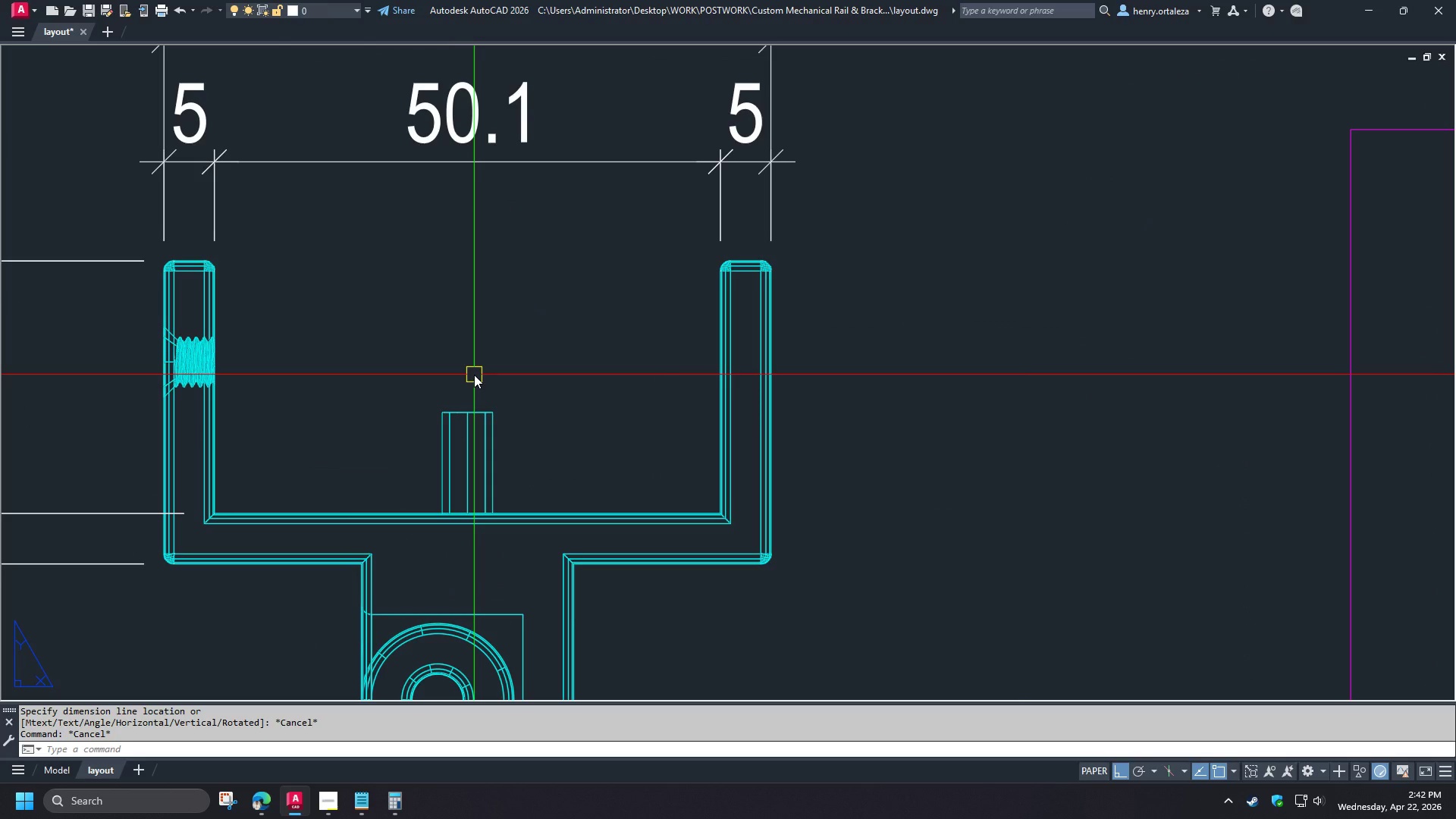 
wait(8.27)
 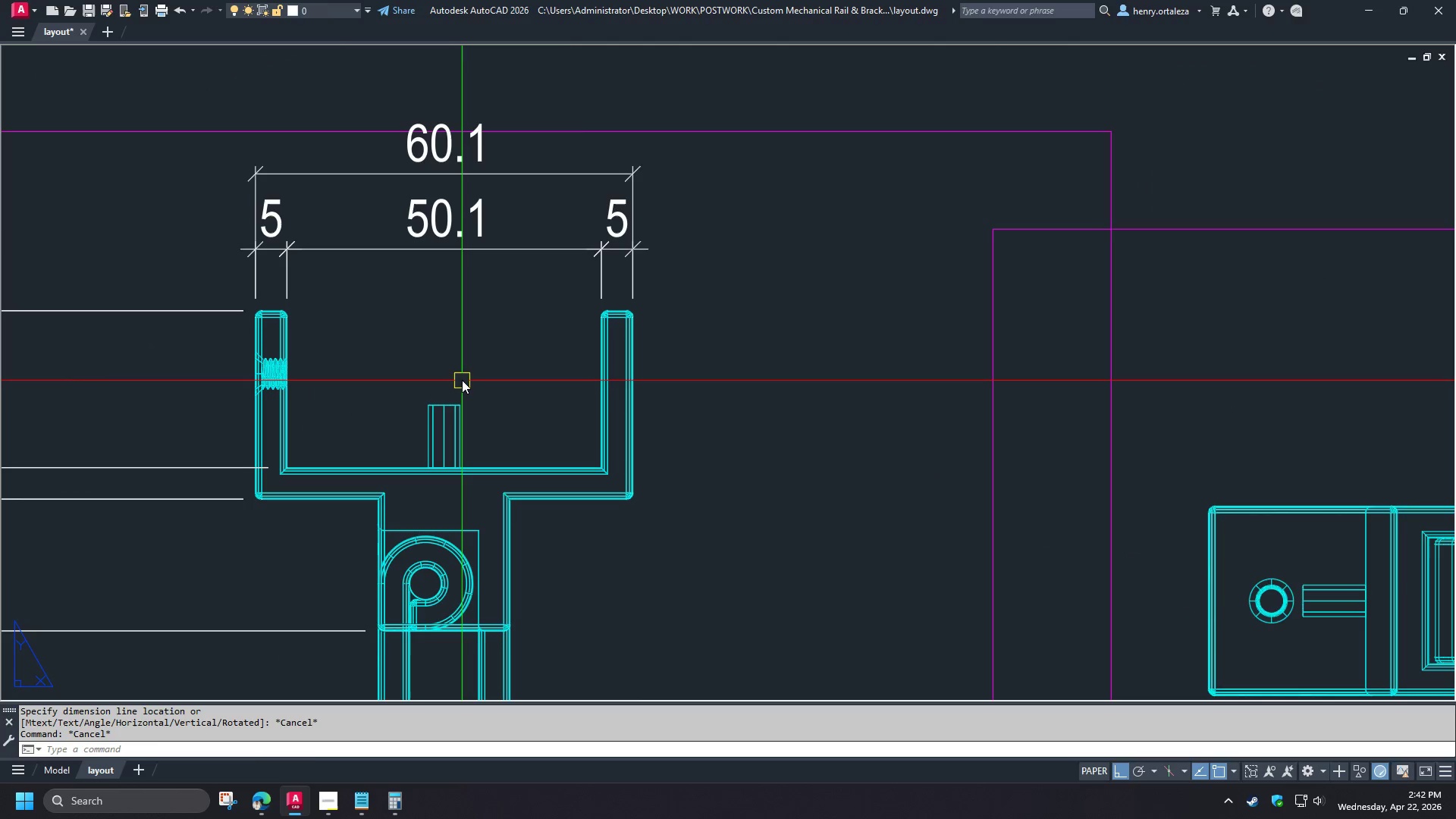 
left_click([462, 379])
 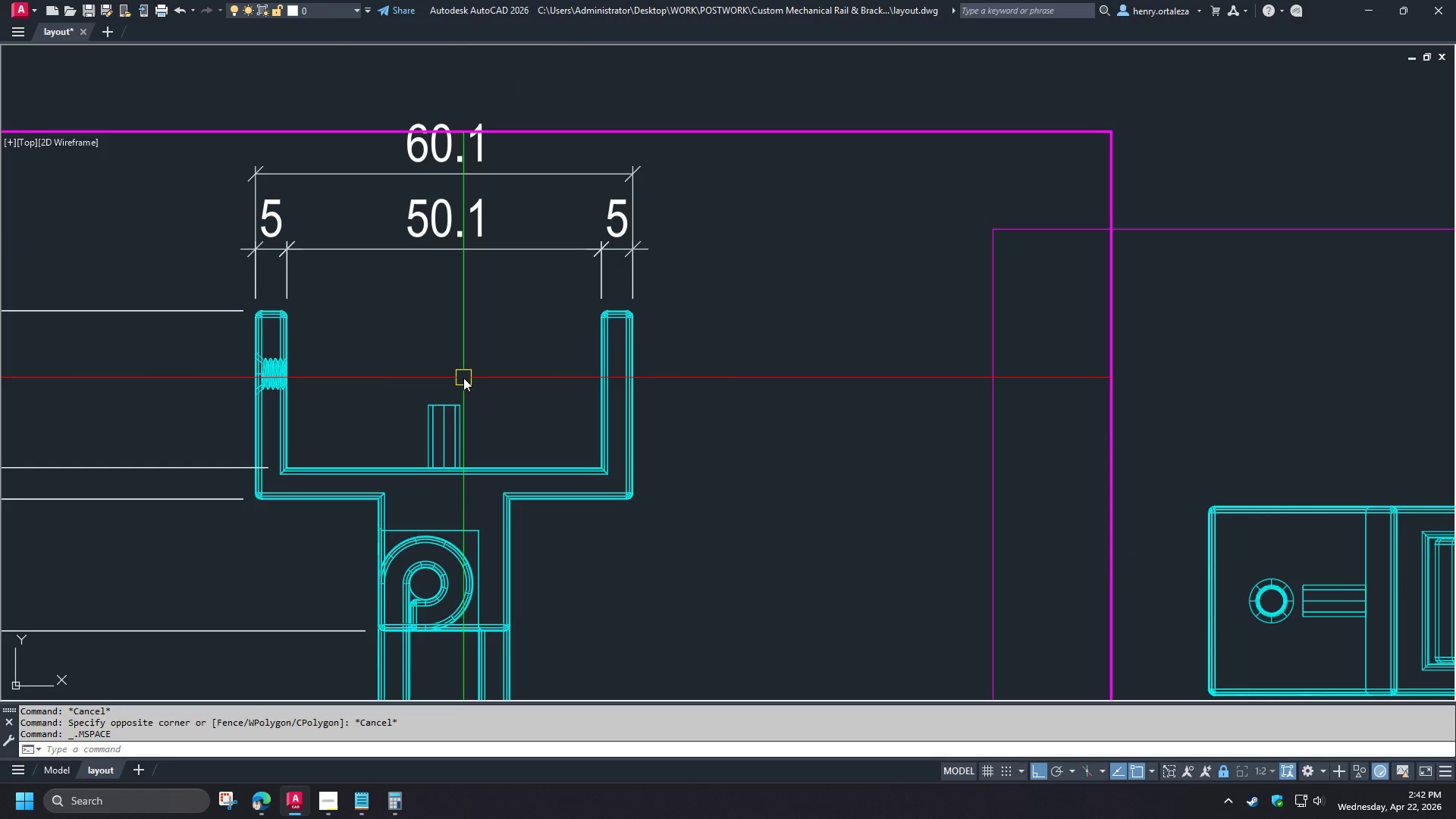 
type(ch)
 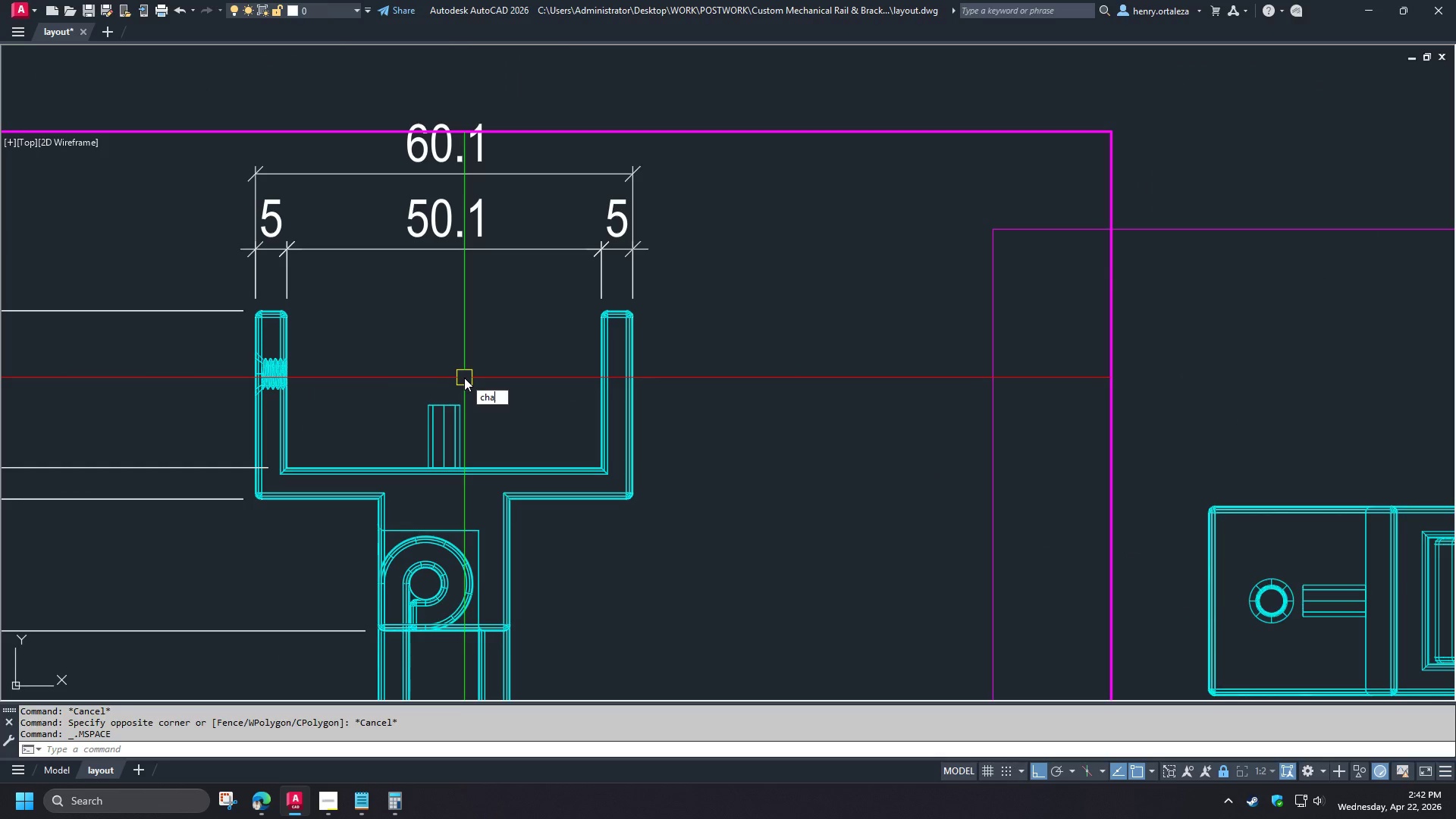 
scroll: coordinate [474, 375], scroll_direction: down, amount: 4.0
 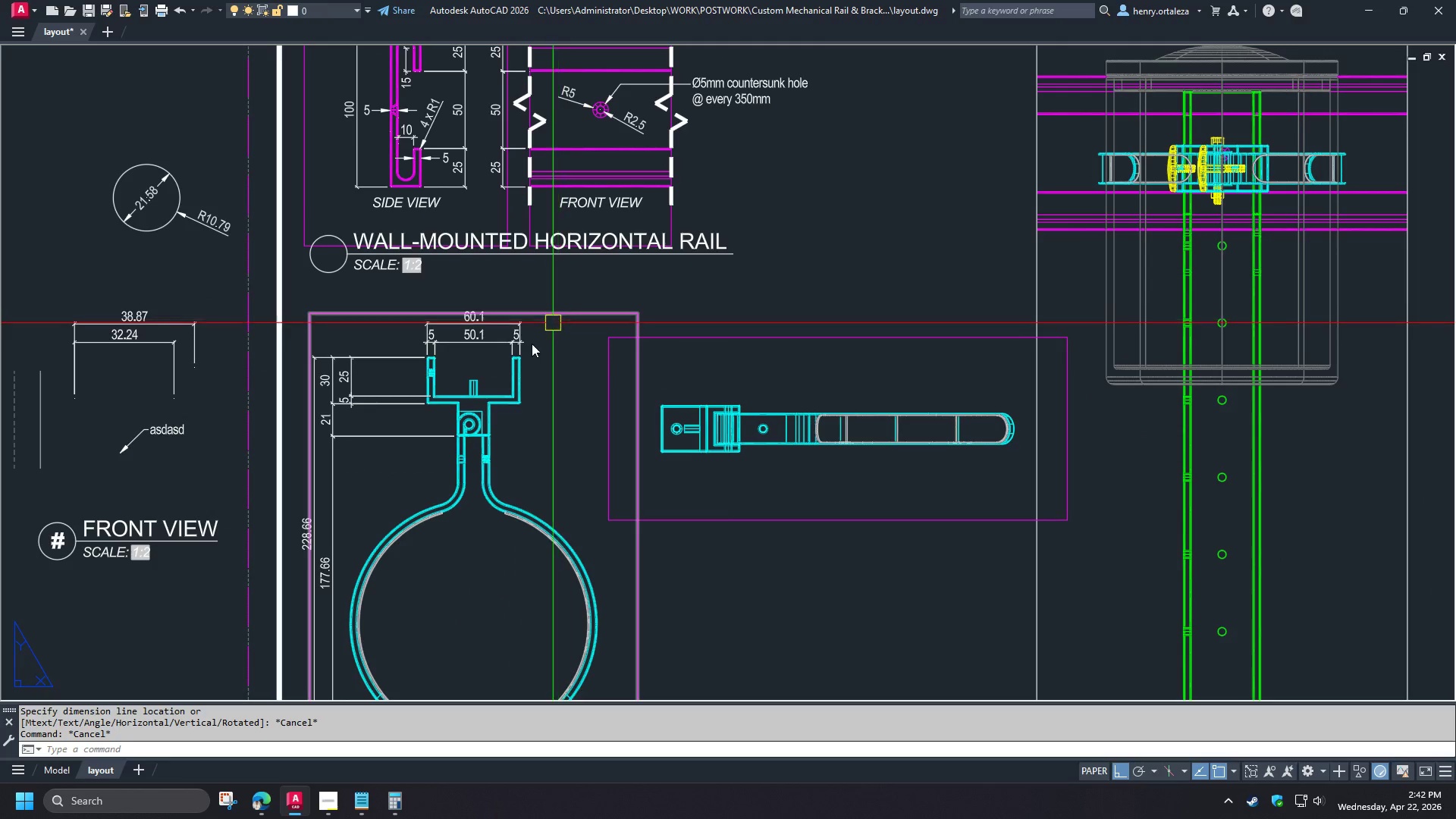 
type(am)
 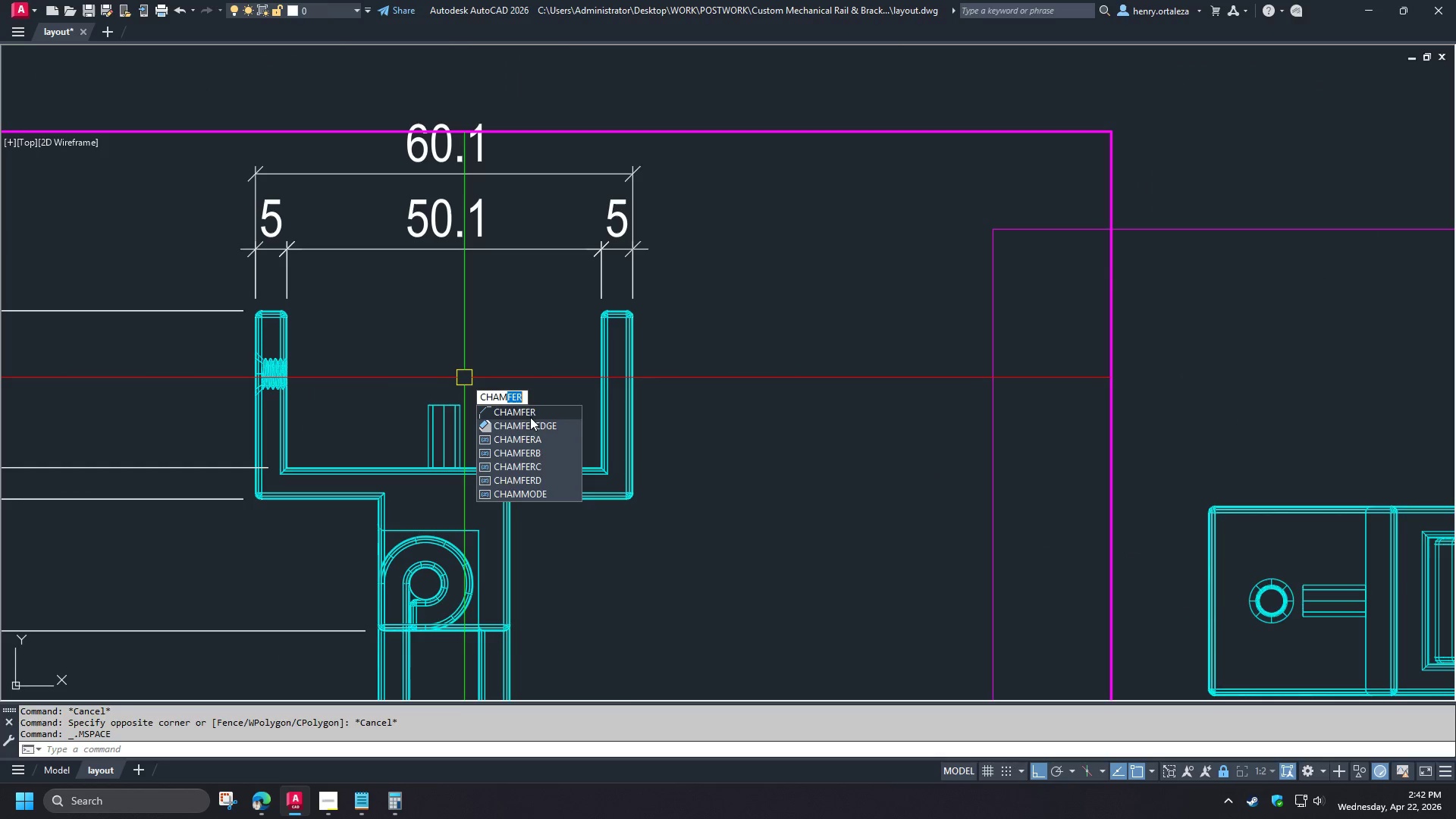 
left_click([530, 423])
 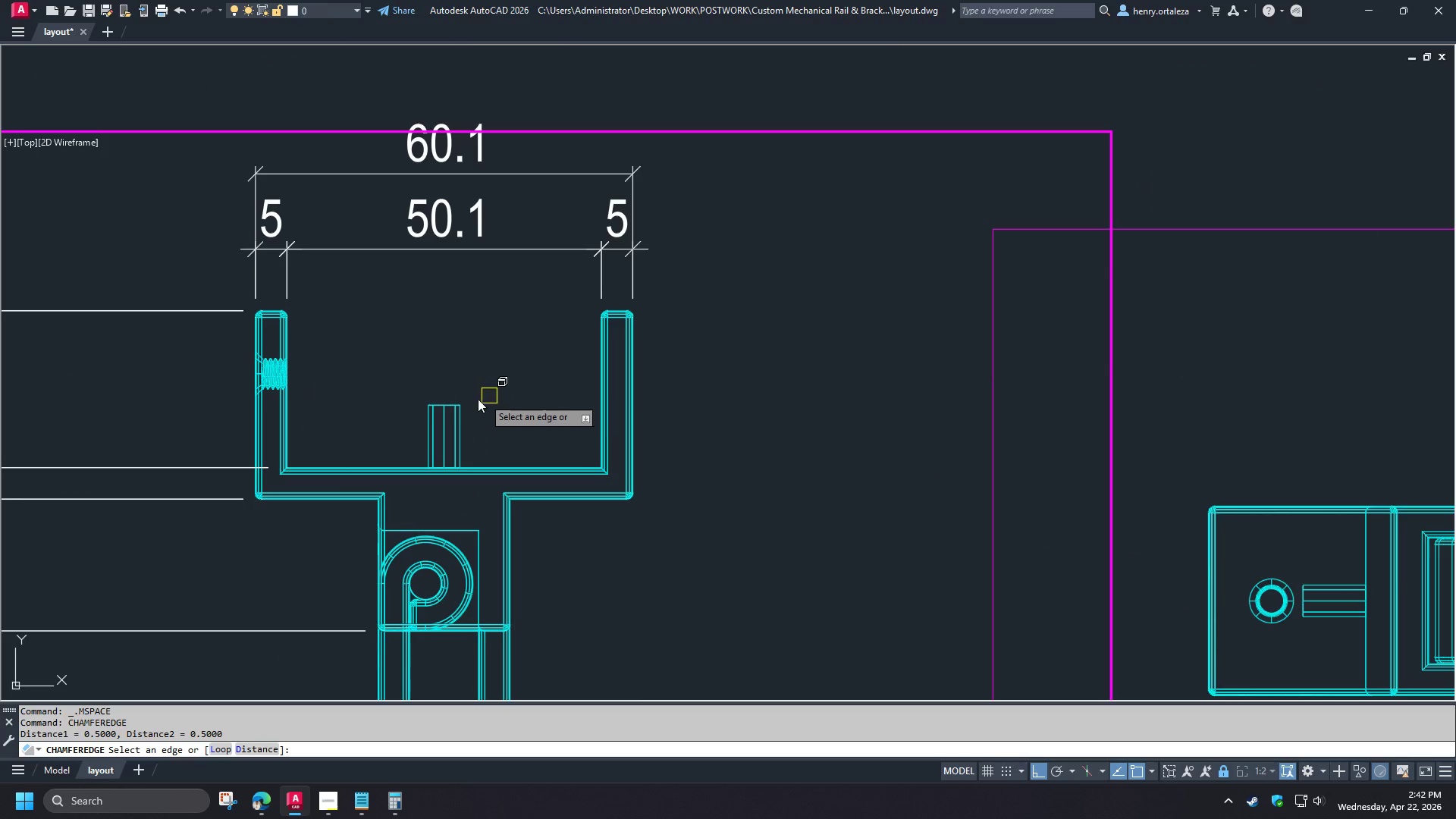 
scroll: coordinate [462, 381], scroll_direction: up, amount: 3.0
 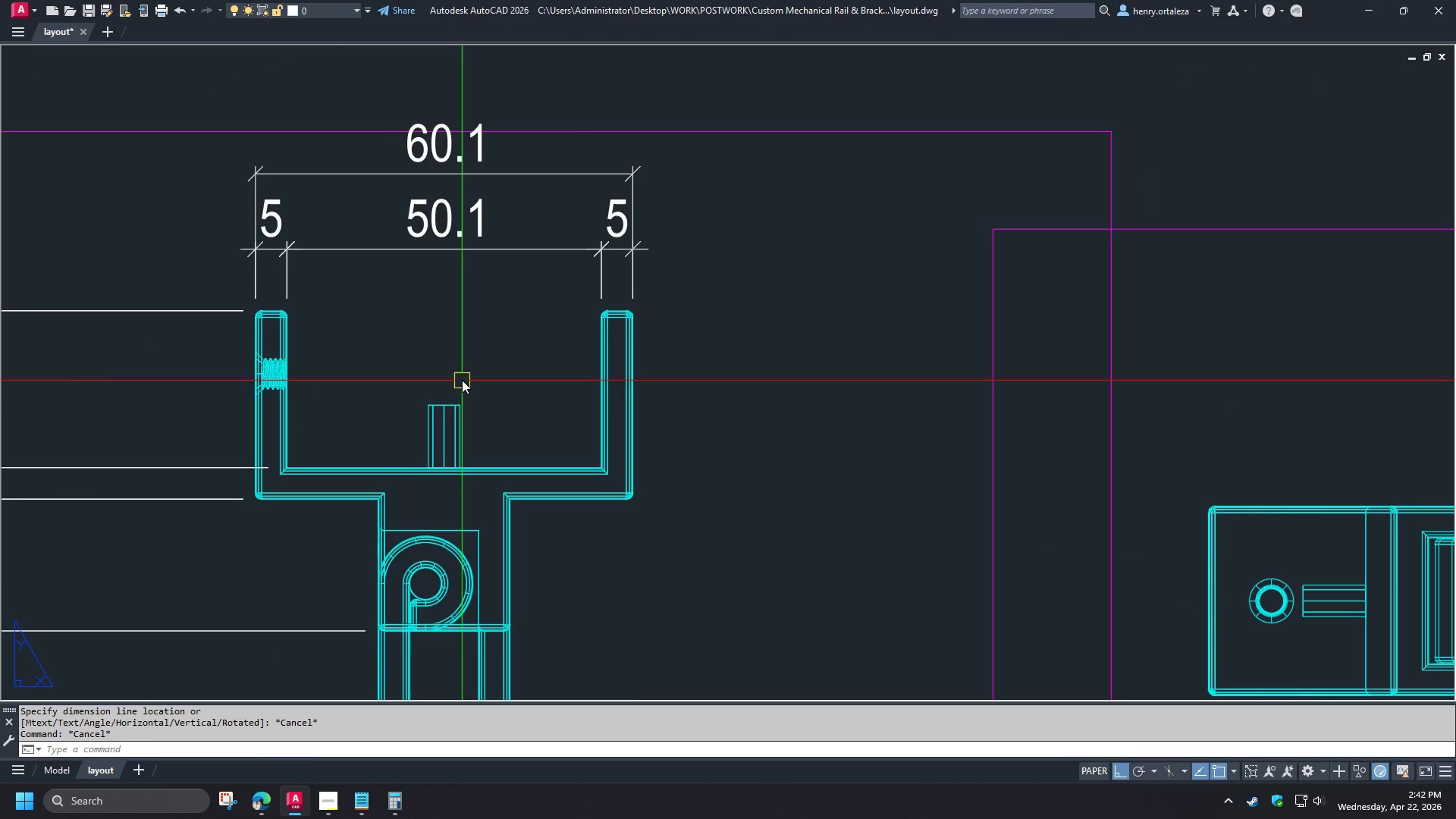 
left_click([456, 404])
 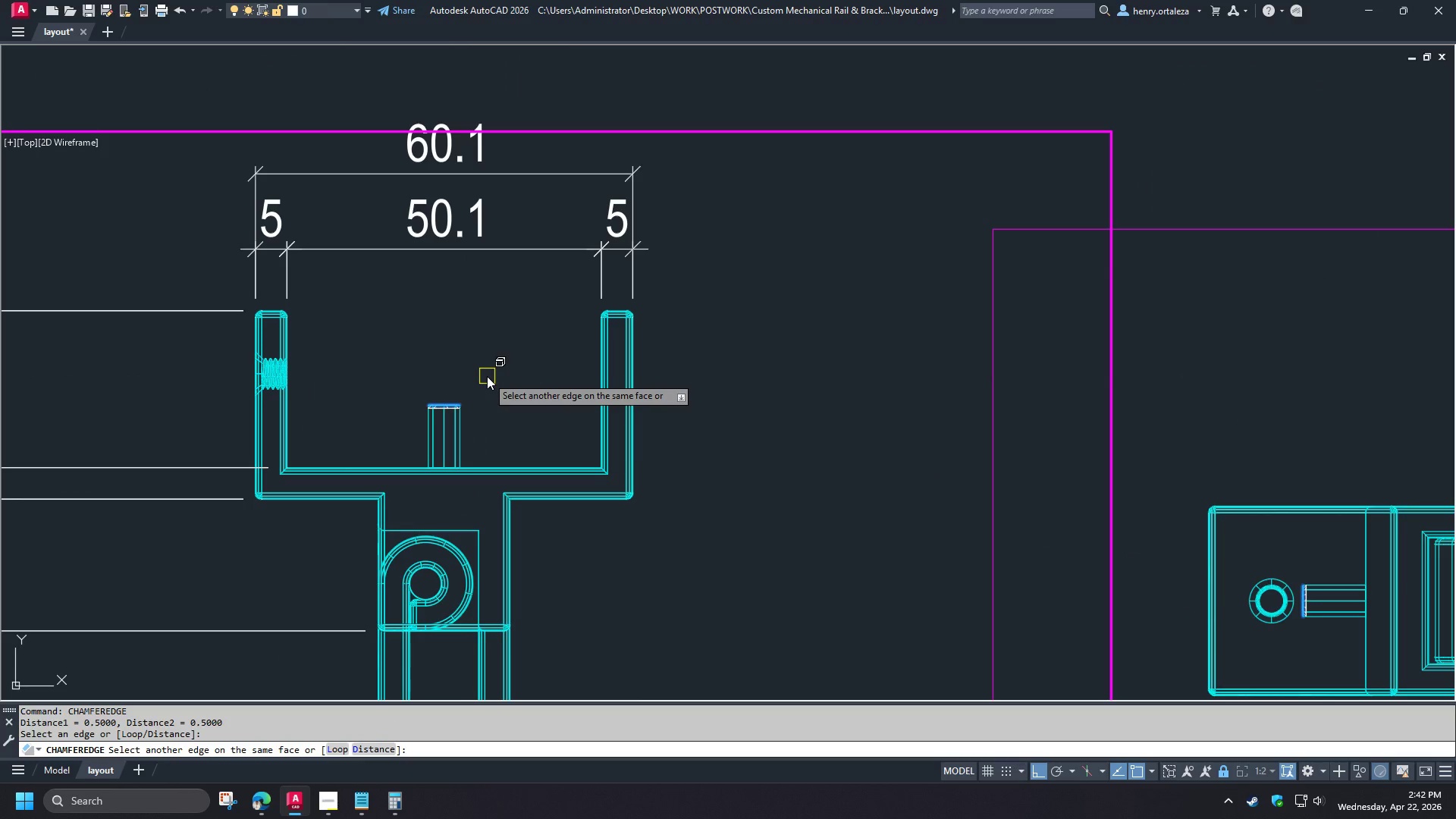 
key(Space)
 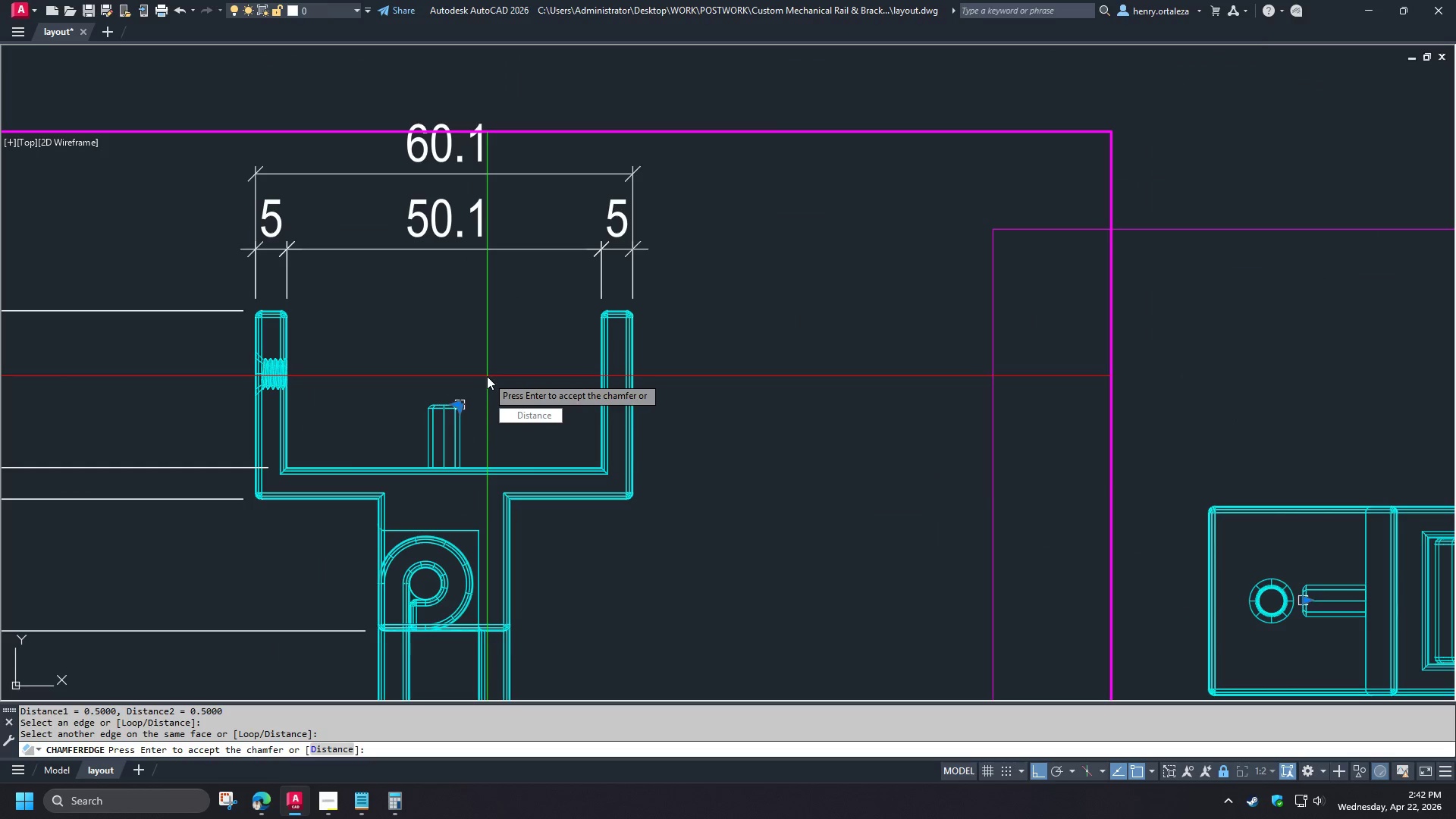 
key(Space)
 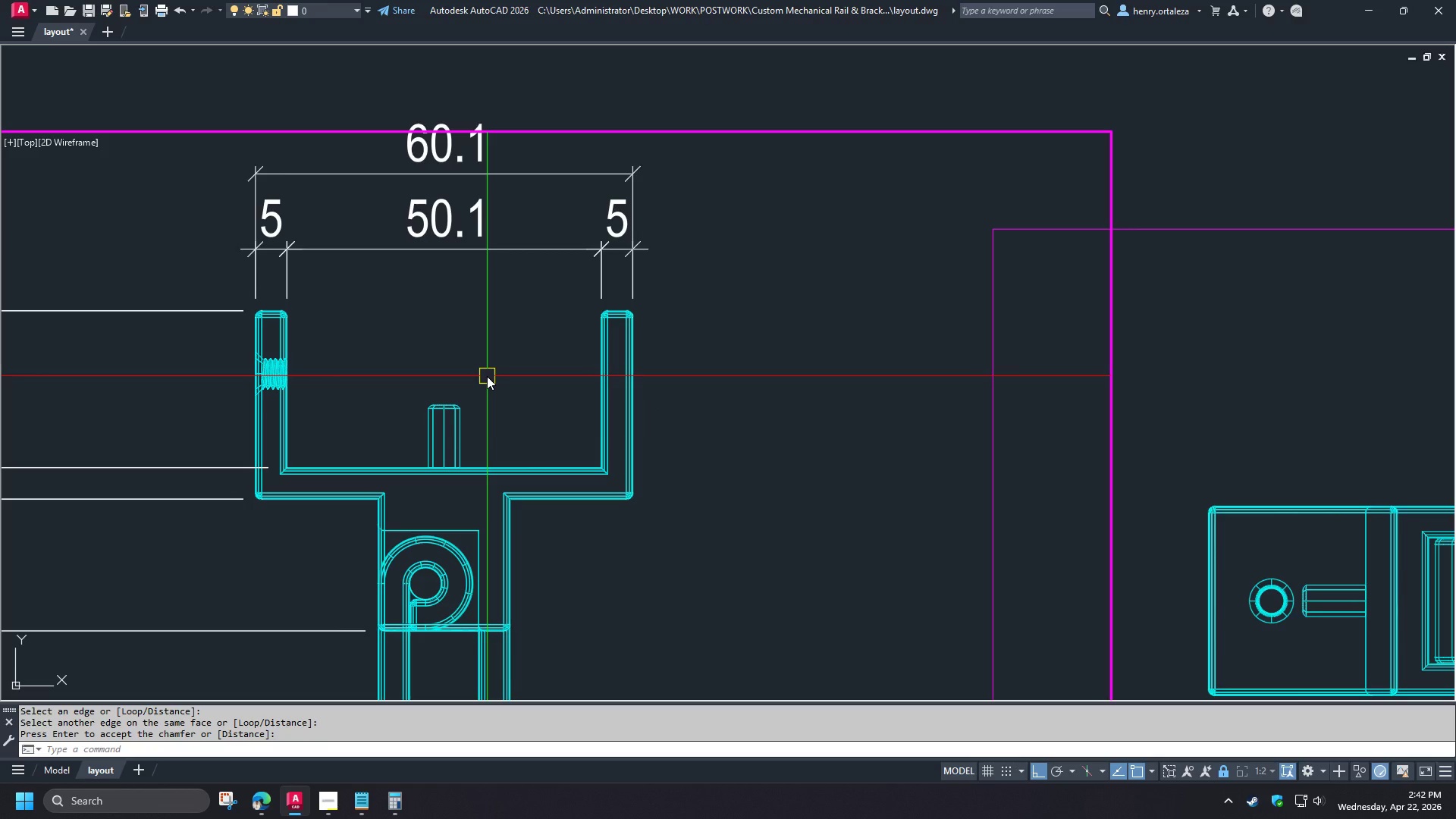 
double_click([688, 303])
 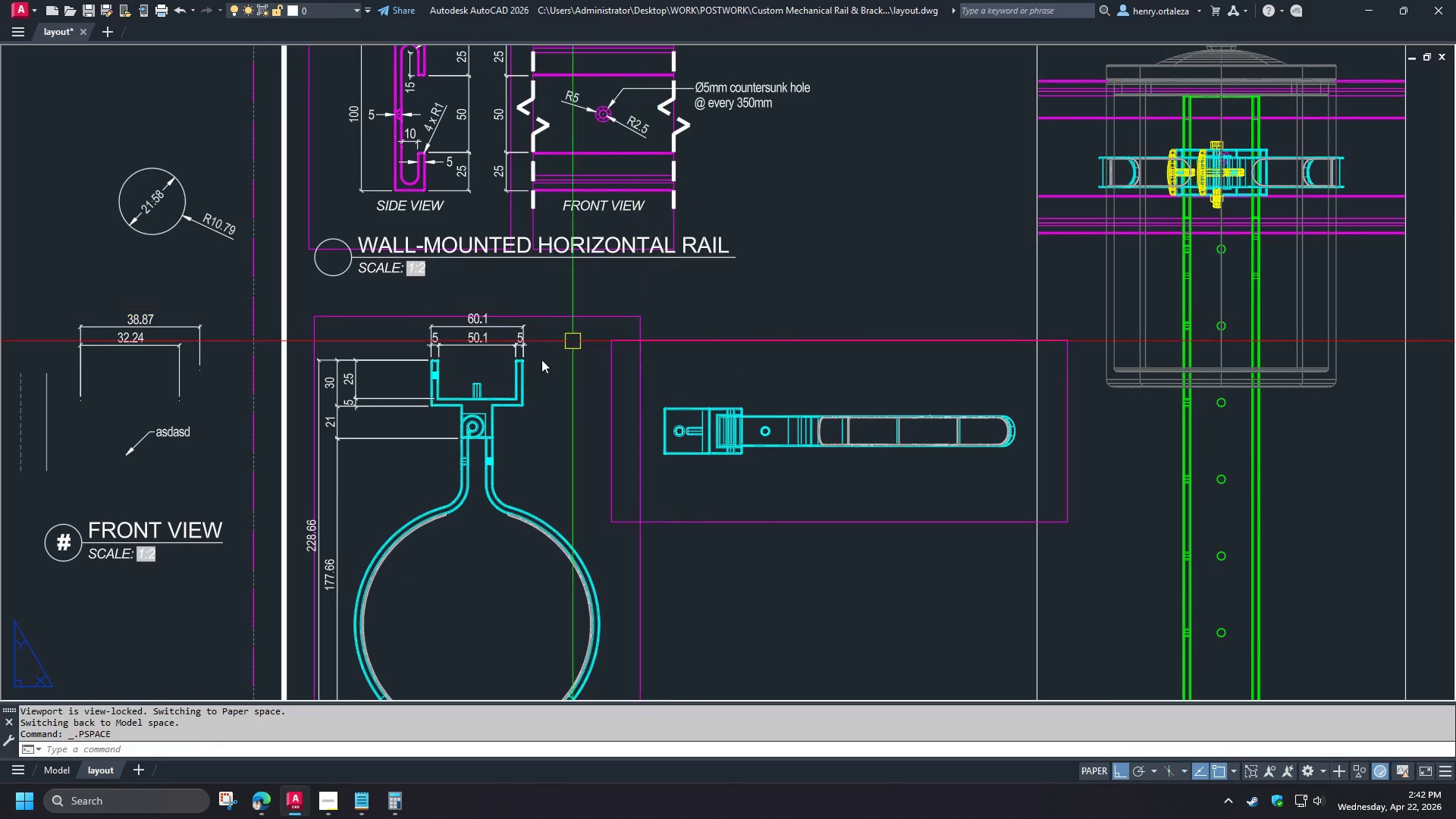 
type(re )
 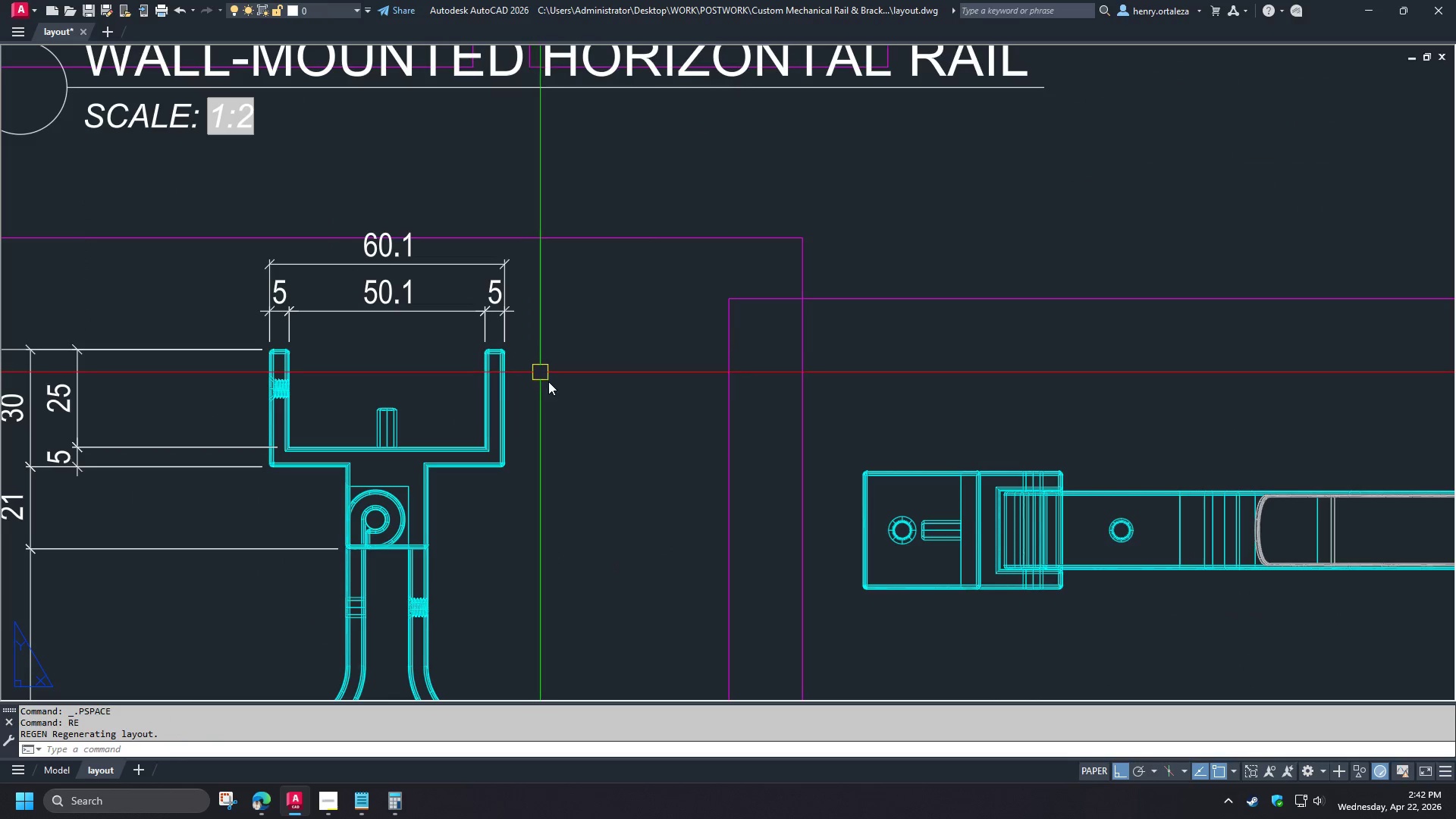 
scroll: coordinate [488, 376], scroll_direction: down, amount: 3.0
 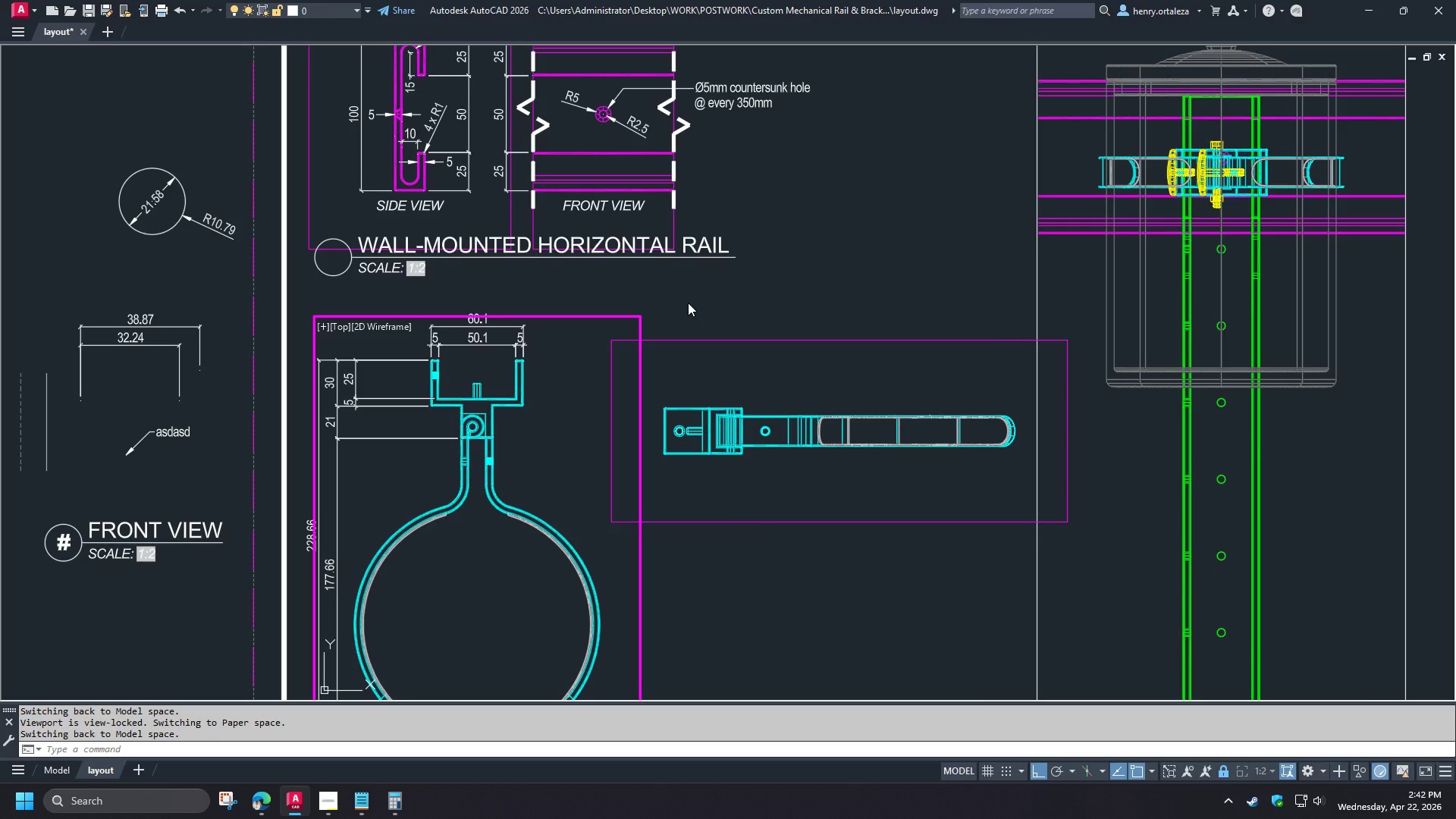 
scroll: coordinate [532, 366], scroll_direction: up, amount: 2.0
 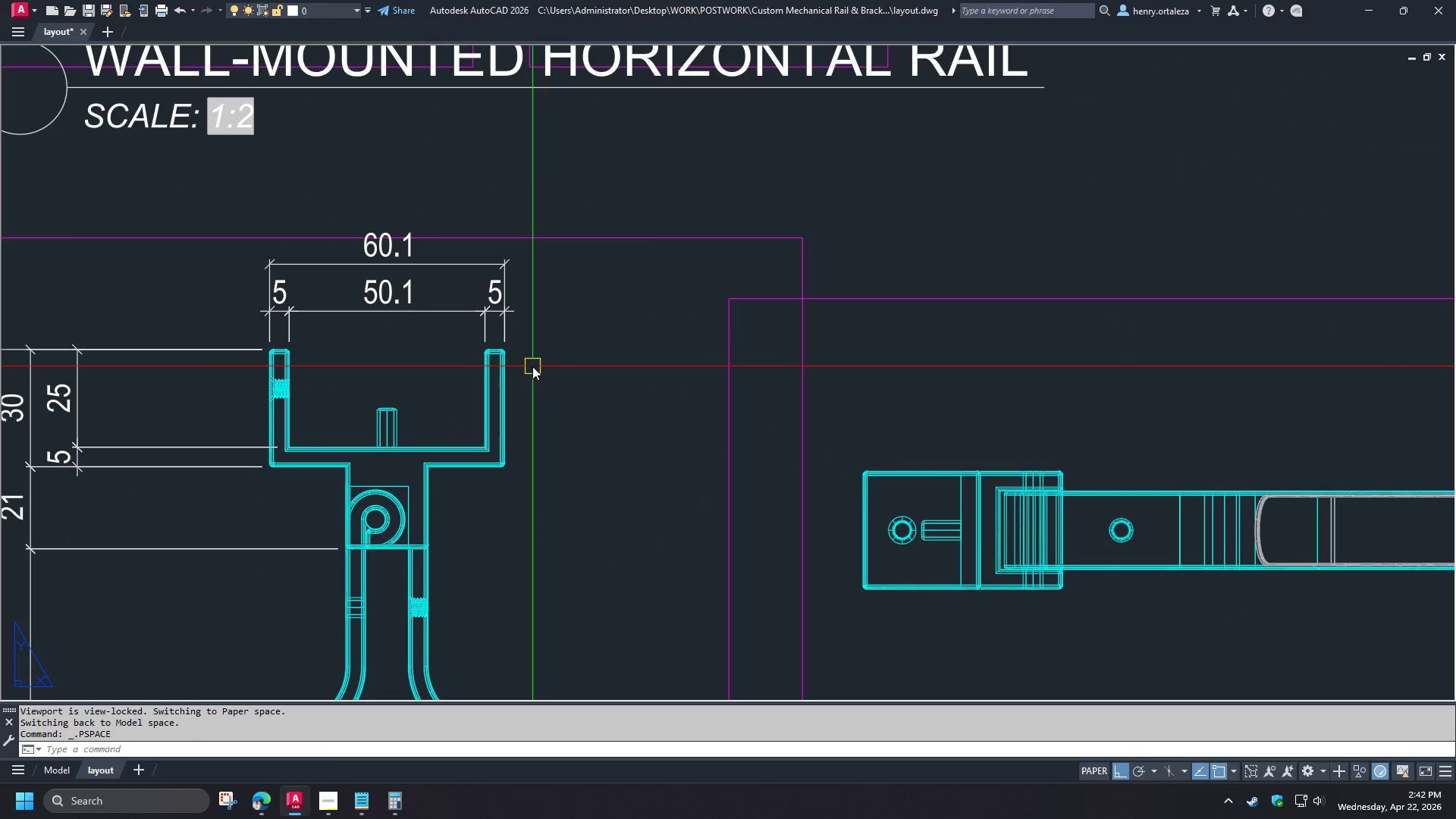 
scroll: coordinate [548, 384], scroll_direction: down, amount: 2.0
 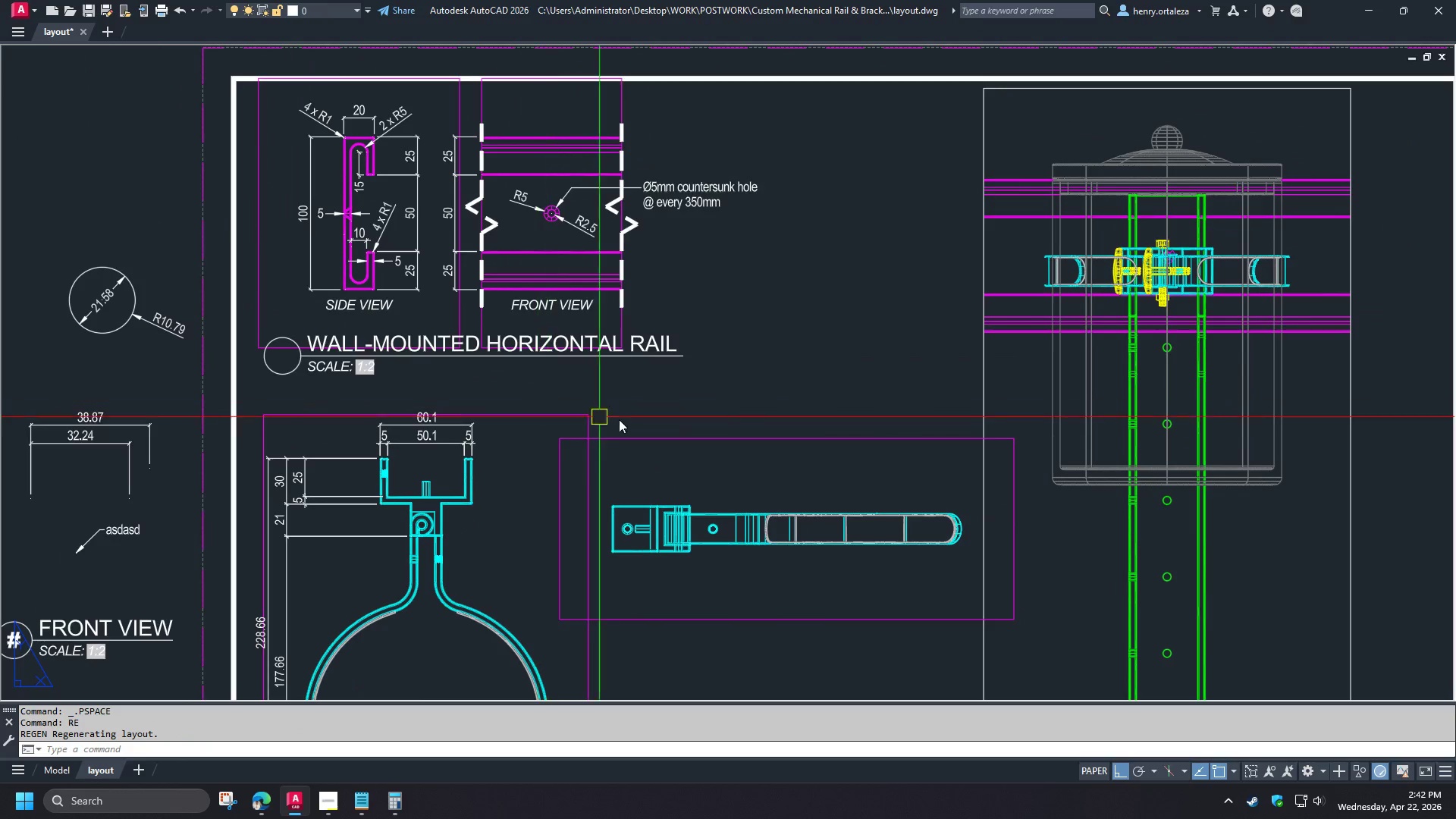 
scroll: coordinate [620, 415], scroll_direction: up, amount: 1.0
 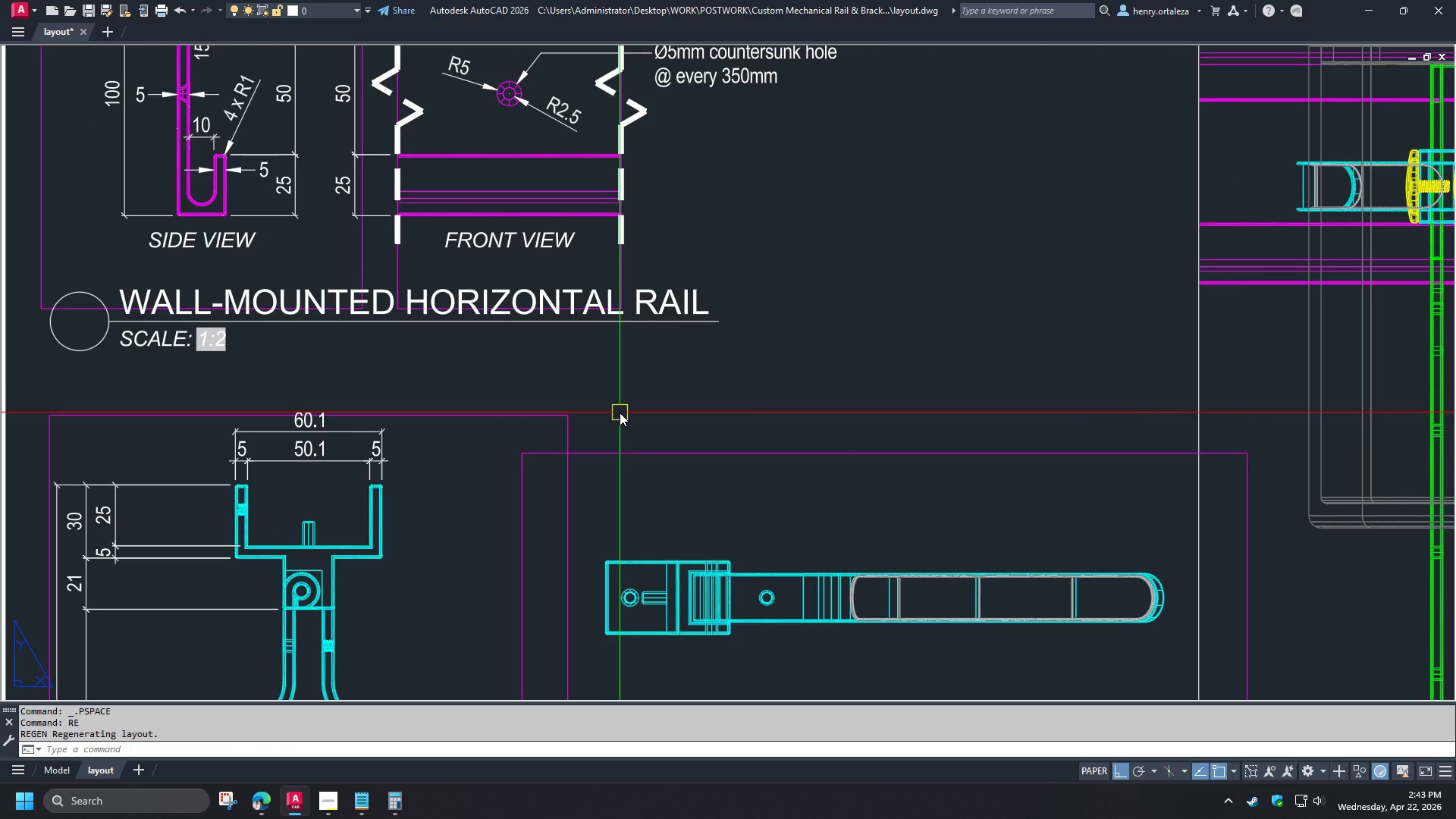 
wait(10.16)
 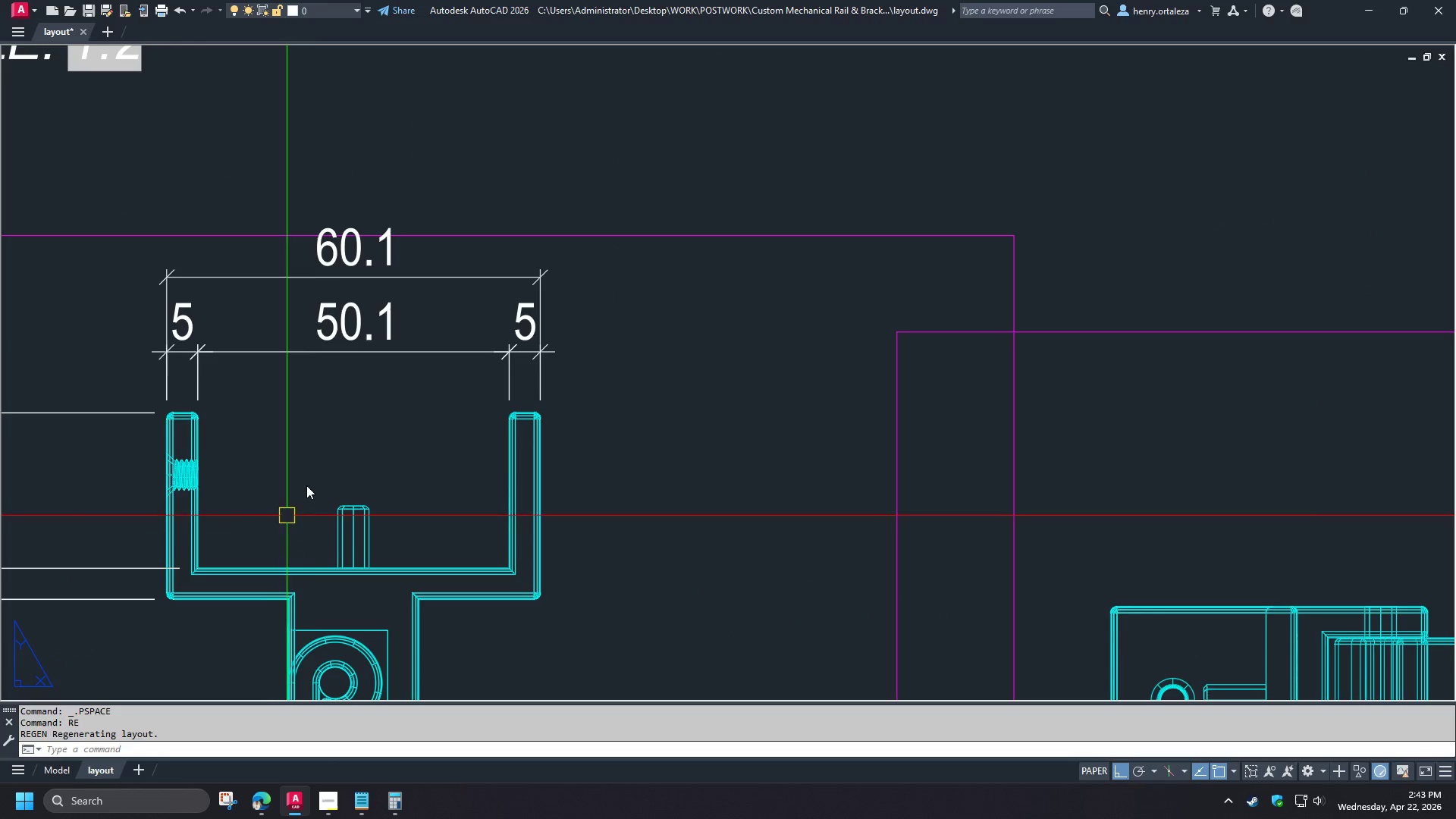 
type(dli )
key(Escape)
 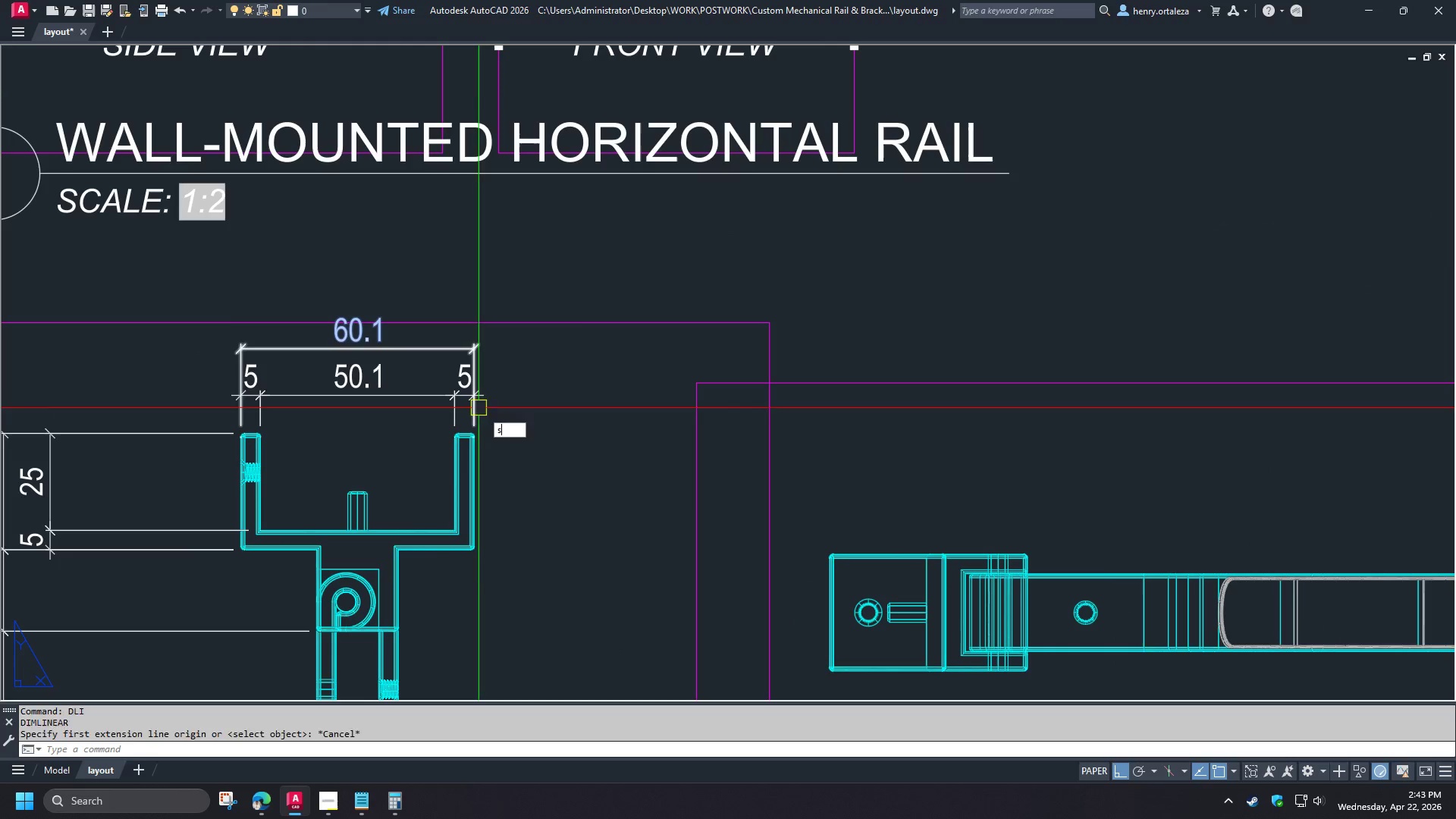 
key(S)
 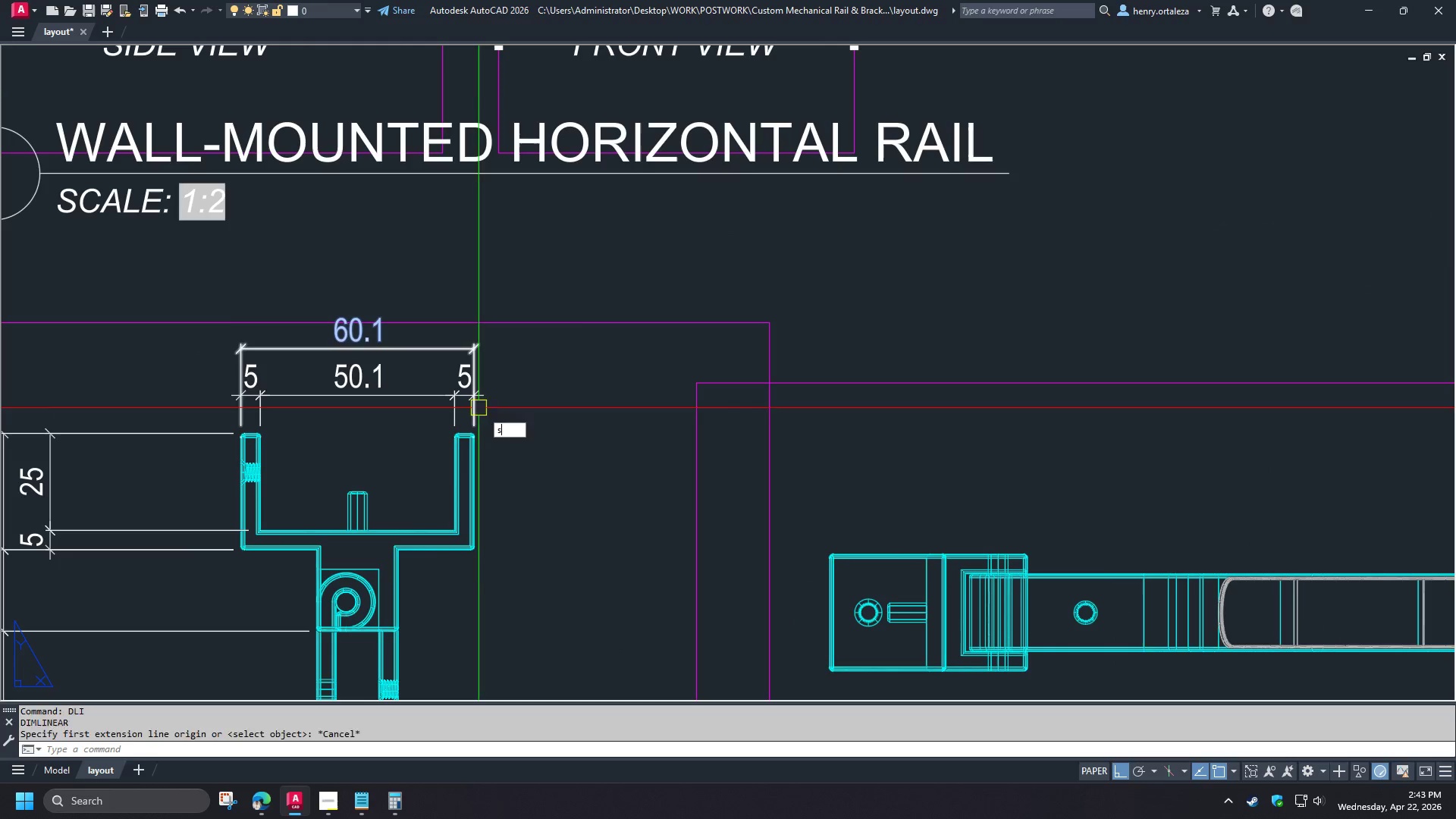 
key(Space)
 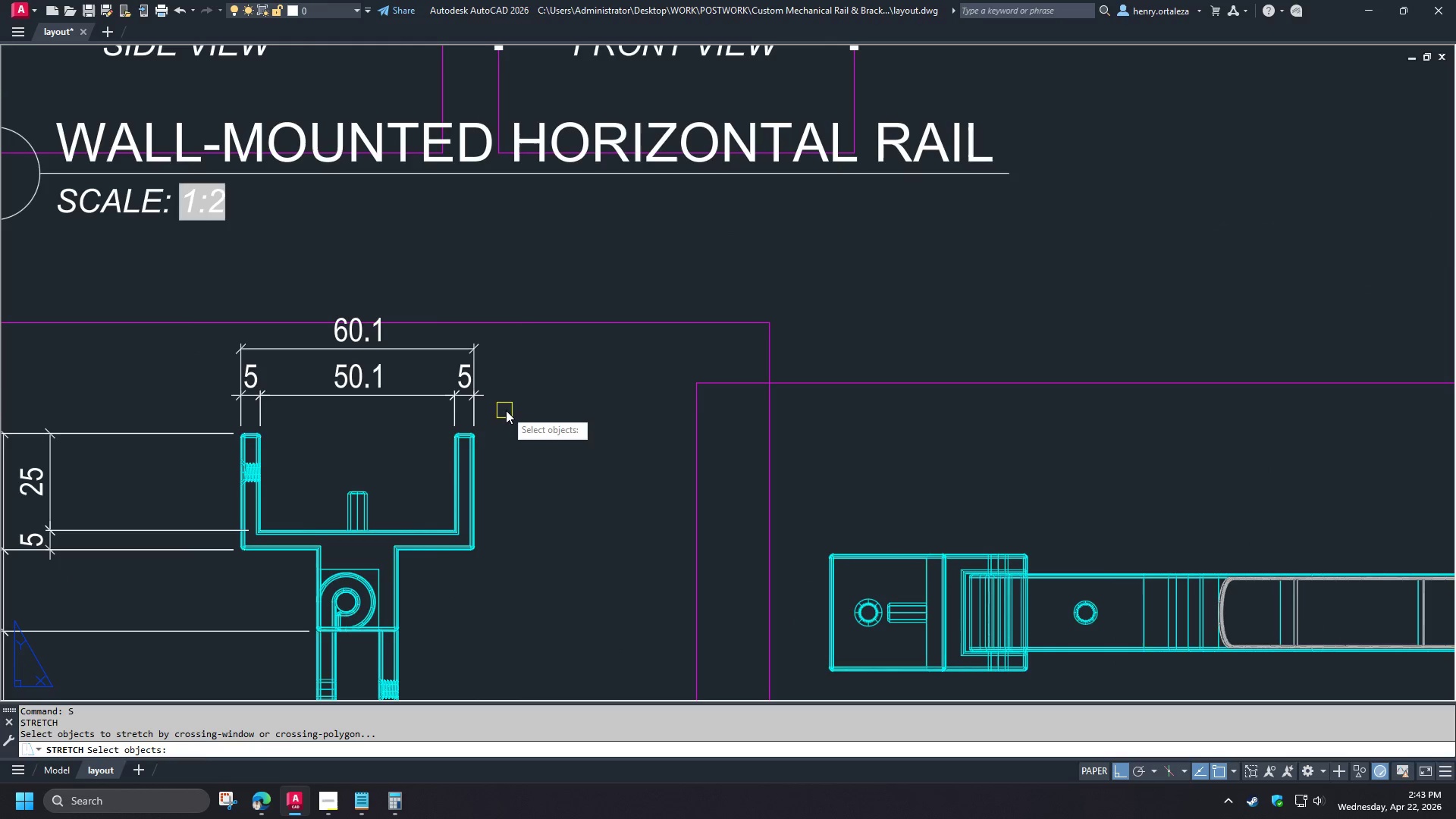 
left_click_drag(start_coordinate=[506, 410], to_coordinate=[501, 409])
 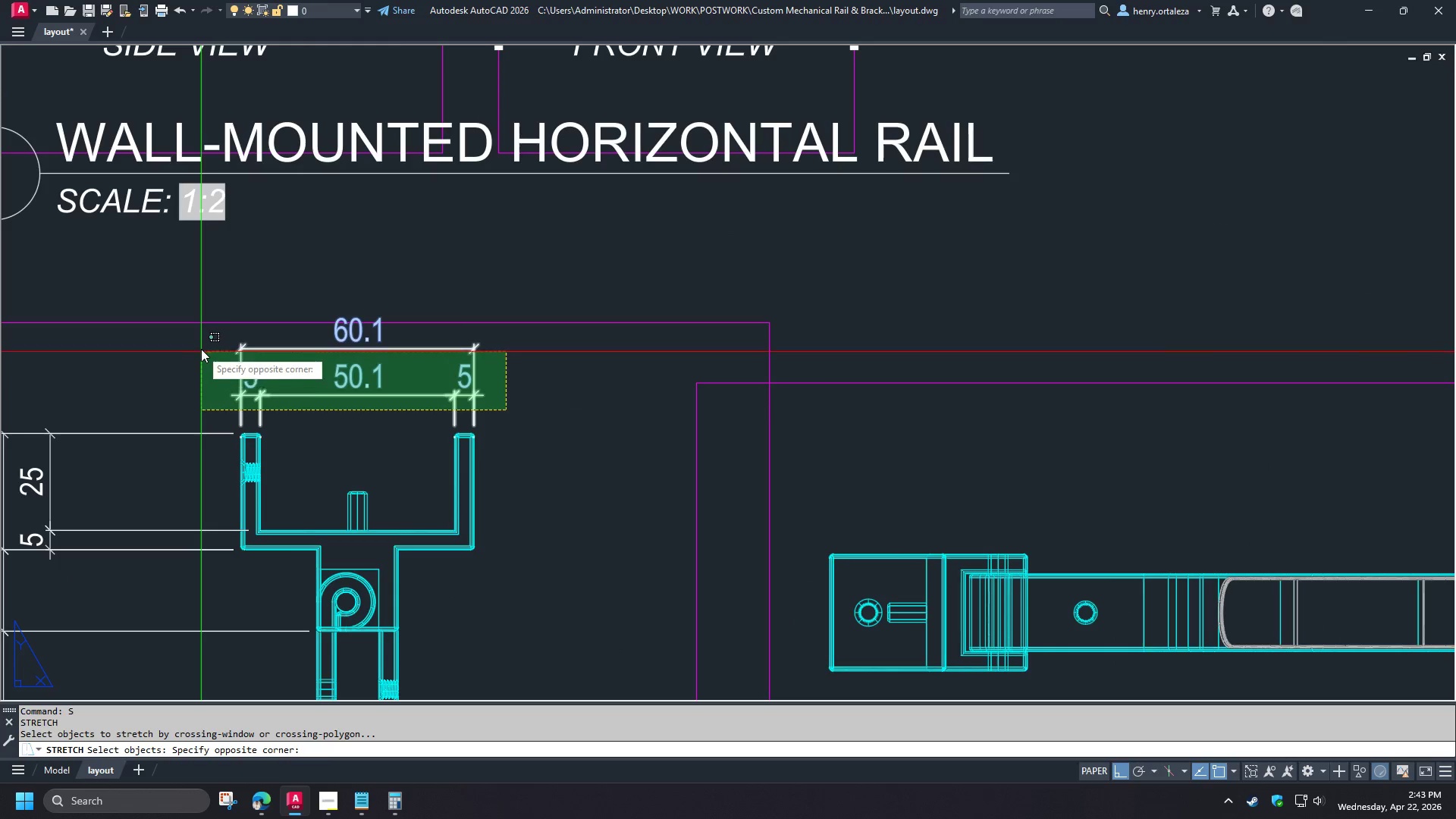 
left_click([199, 343])
 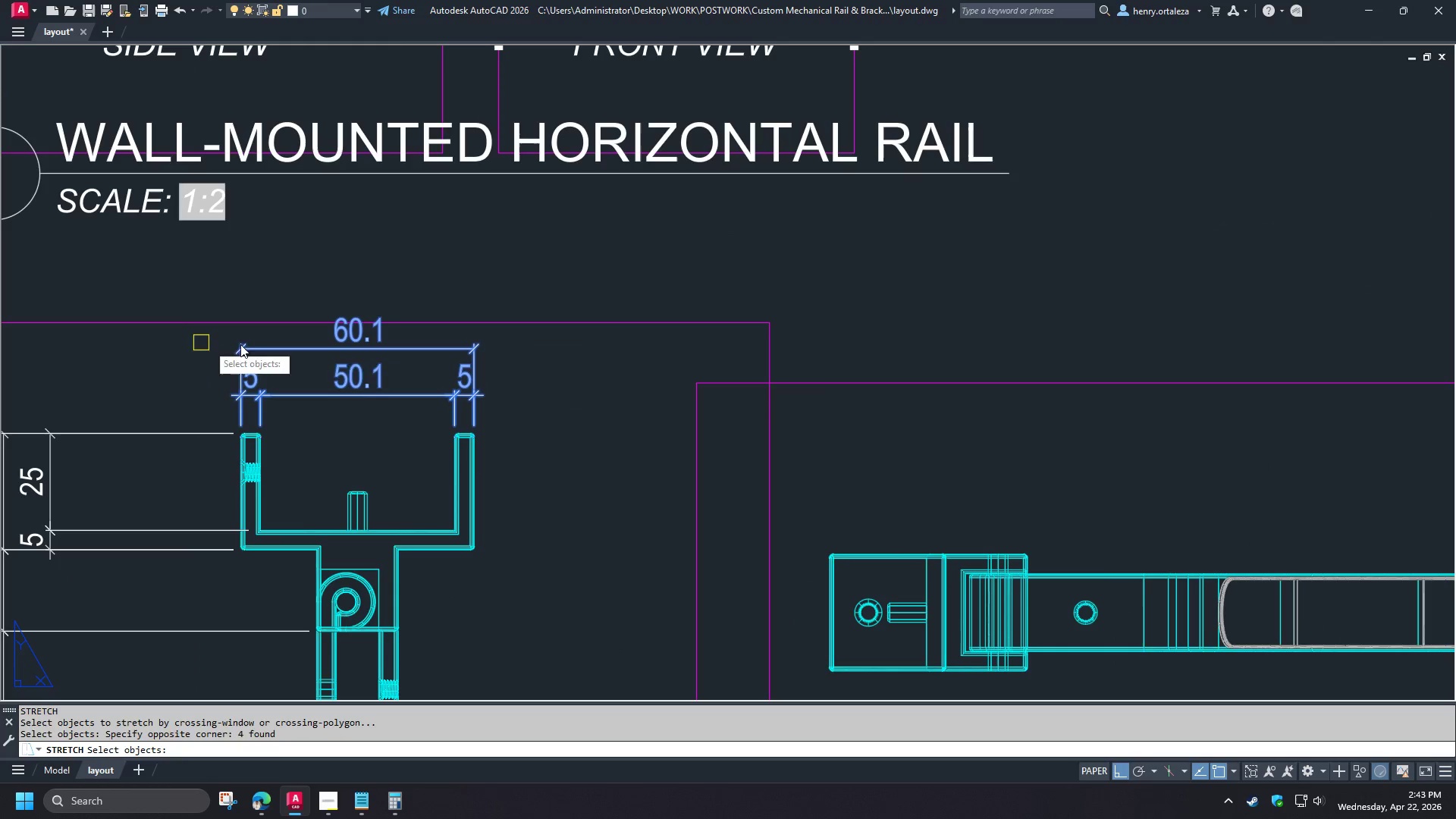 
scroll: coordinate [277, 532], scroll_direction: up, amount: 2.0
 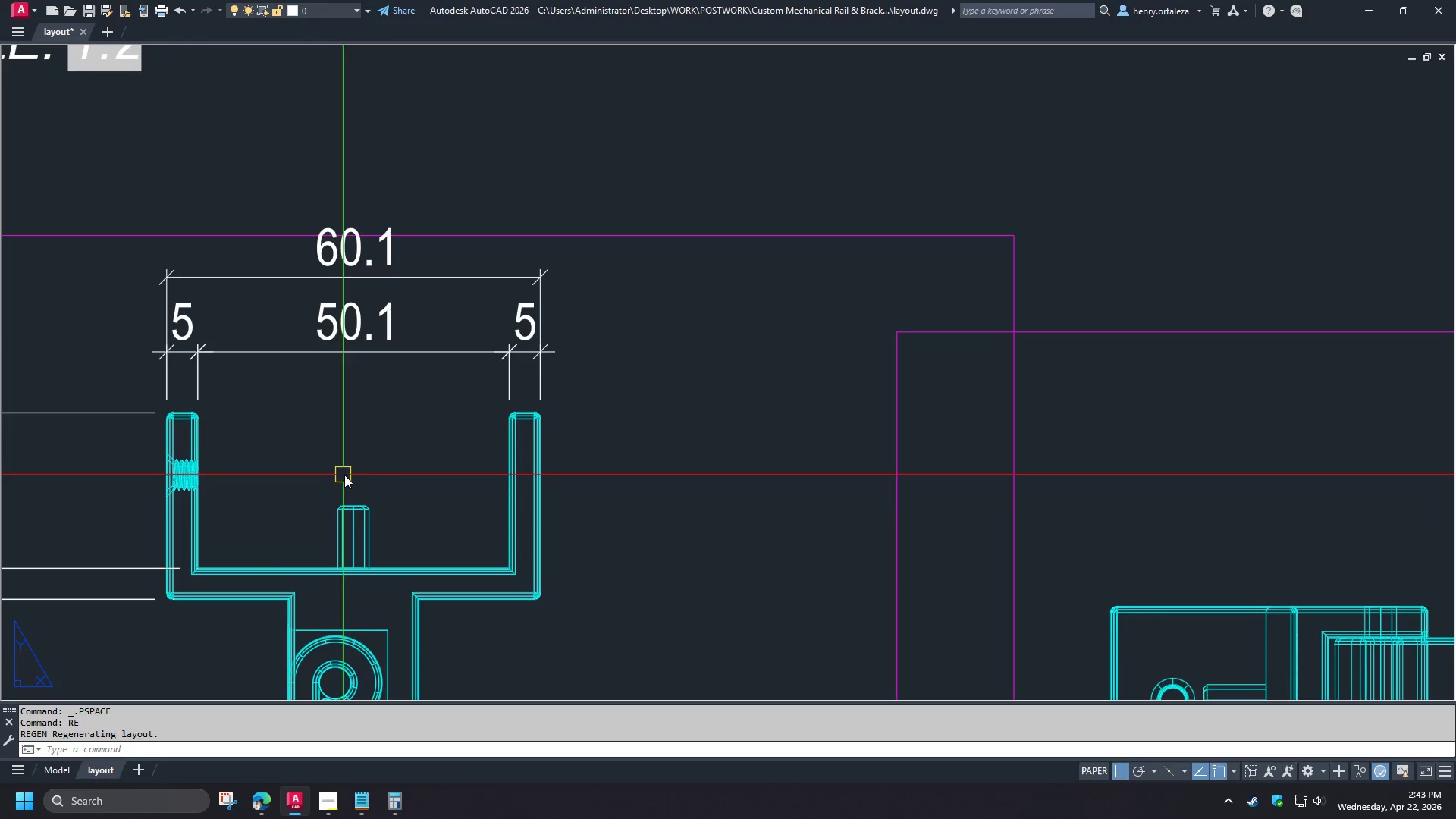 
key(Space)
 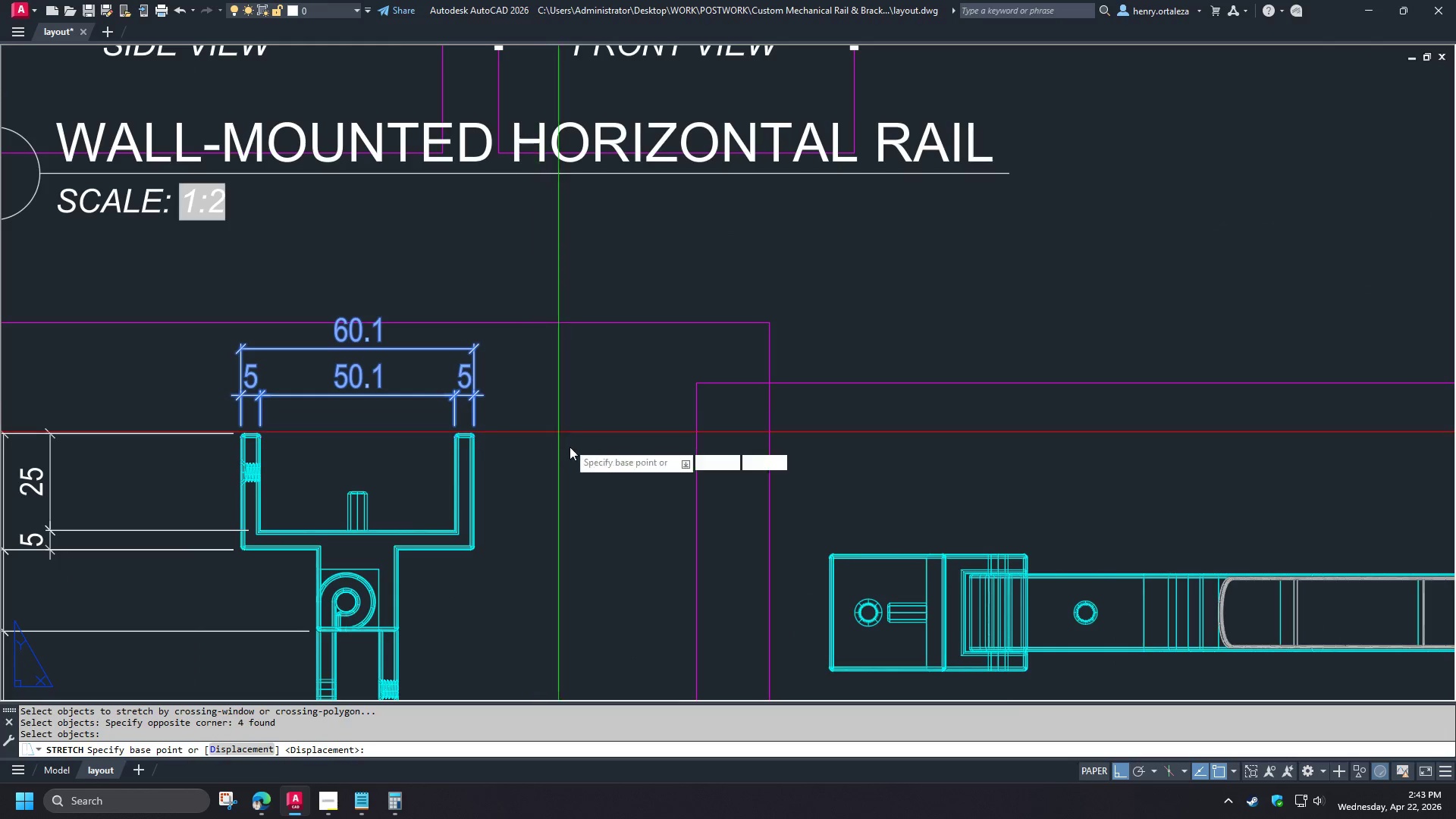 
left_click_drag(start_coordinate=[576, 456], to_coordinate=[576, 450])
 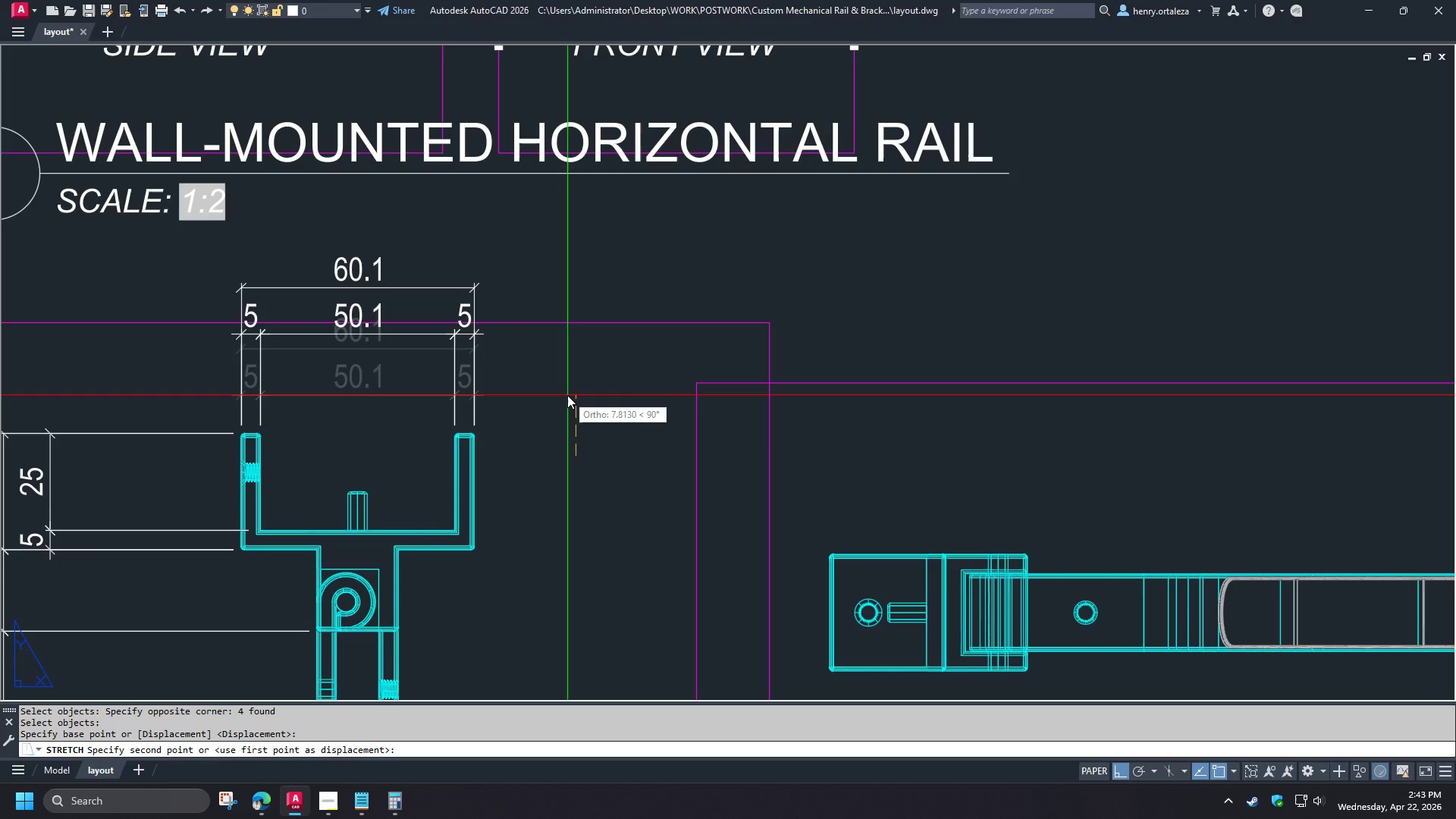 
scroll: coordinate [351, 475], scroll_direction: up, amount: 1.0
 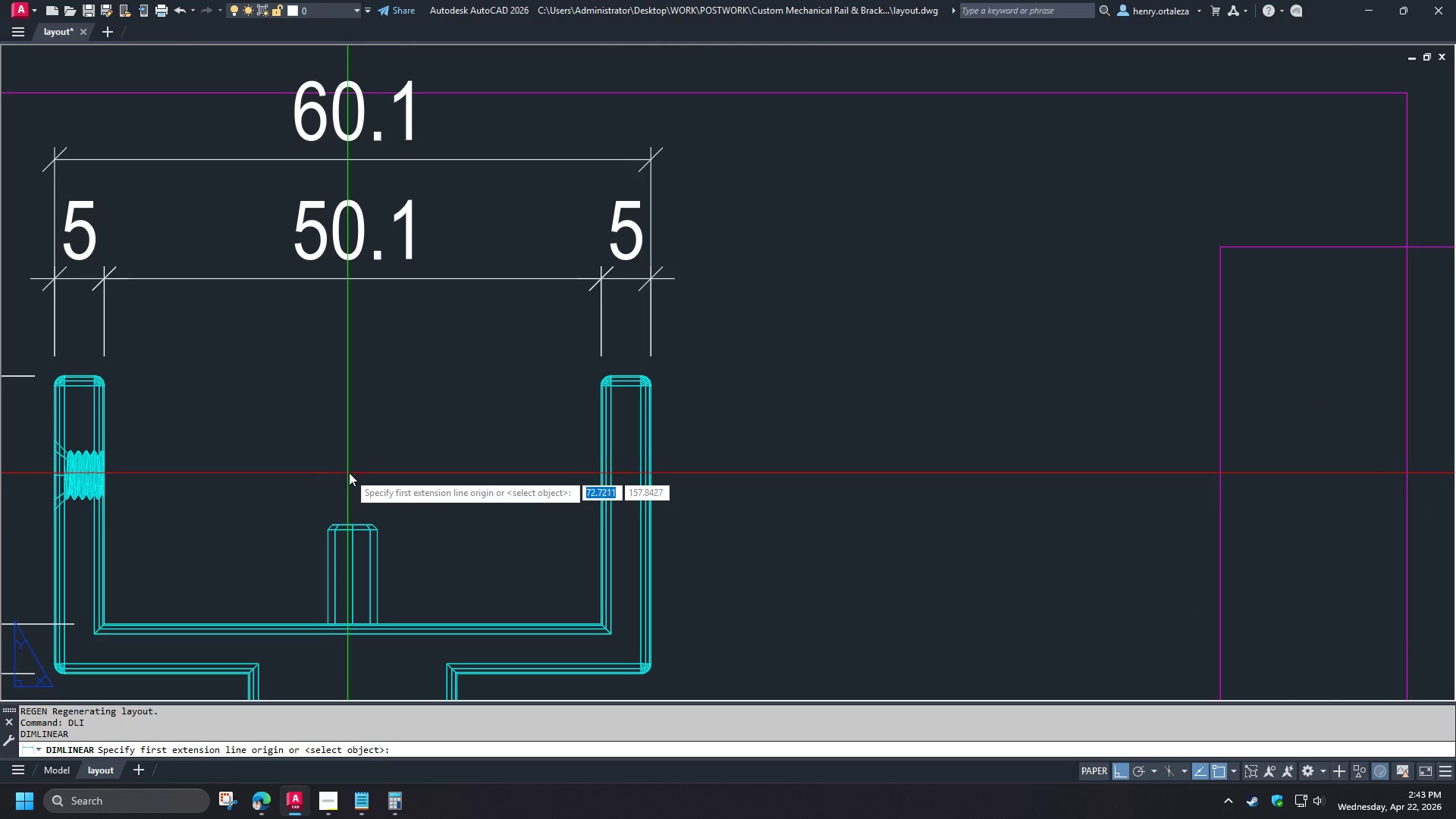 
left_click([567, 395])
 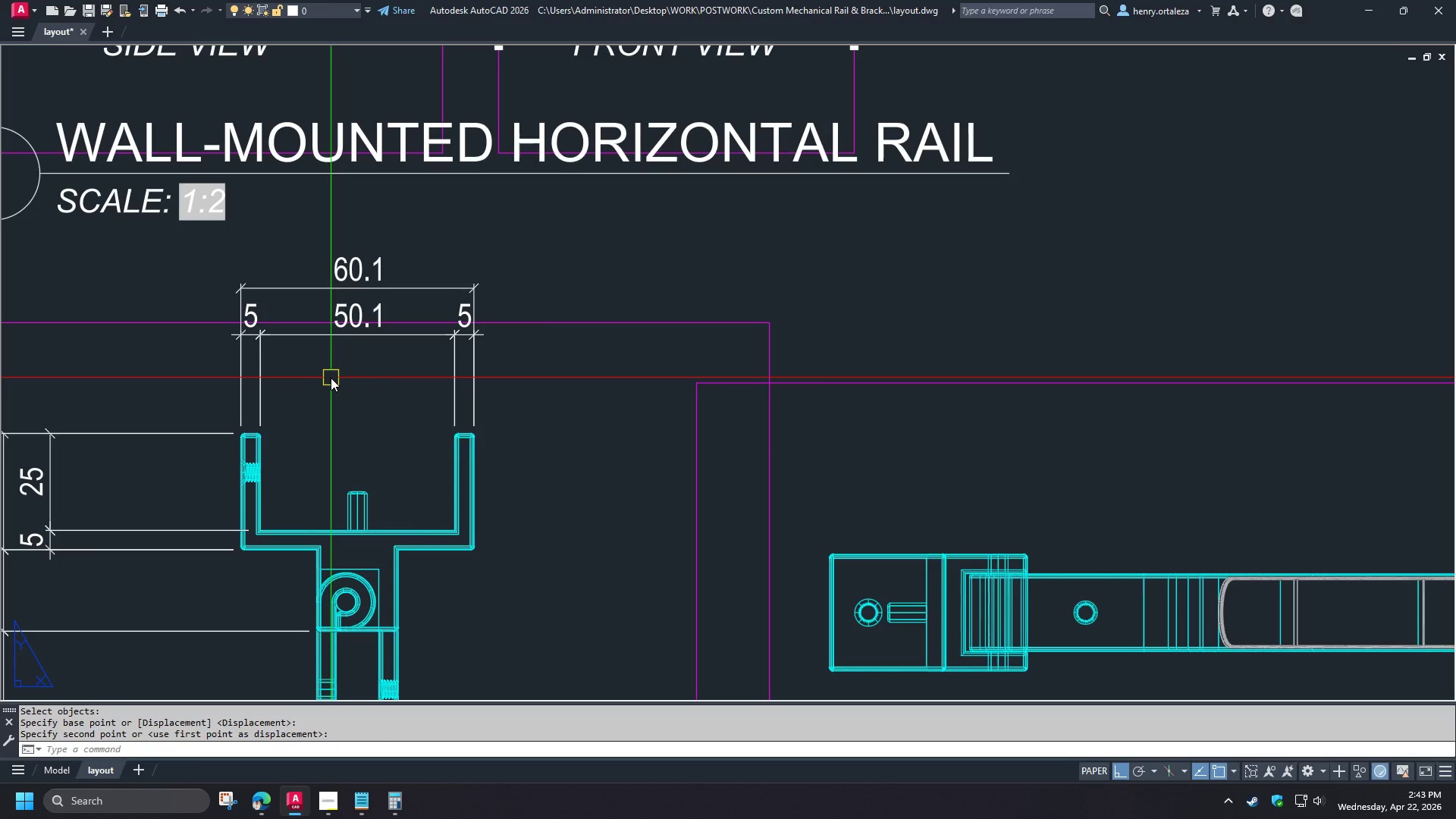 
scroll: coordinate [363, 469], scroll_direction: down, amount: 2.0
 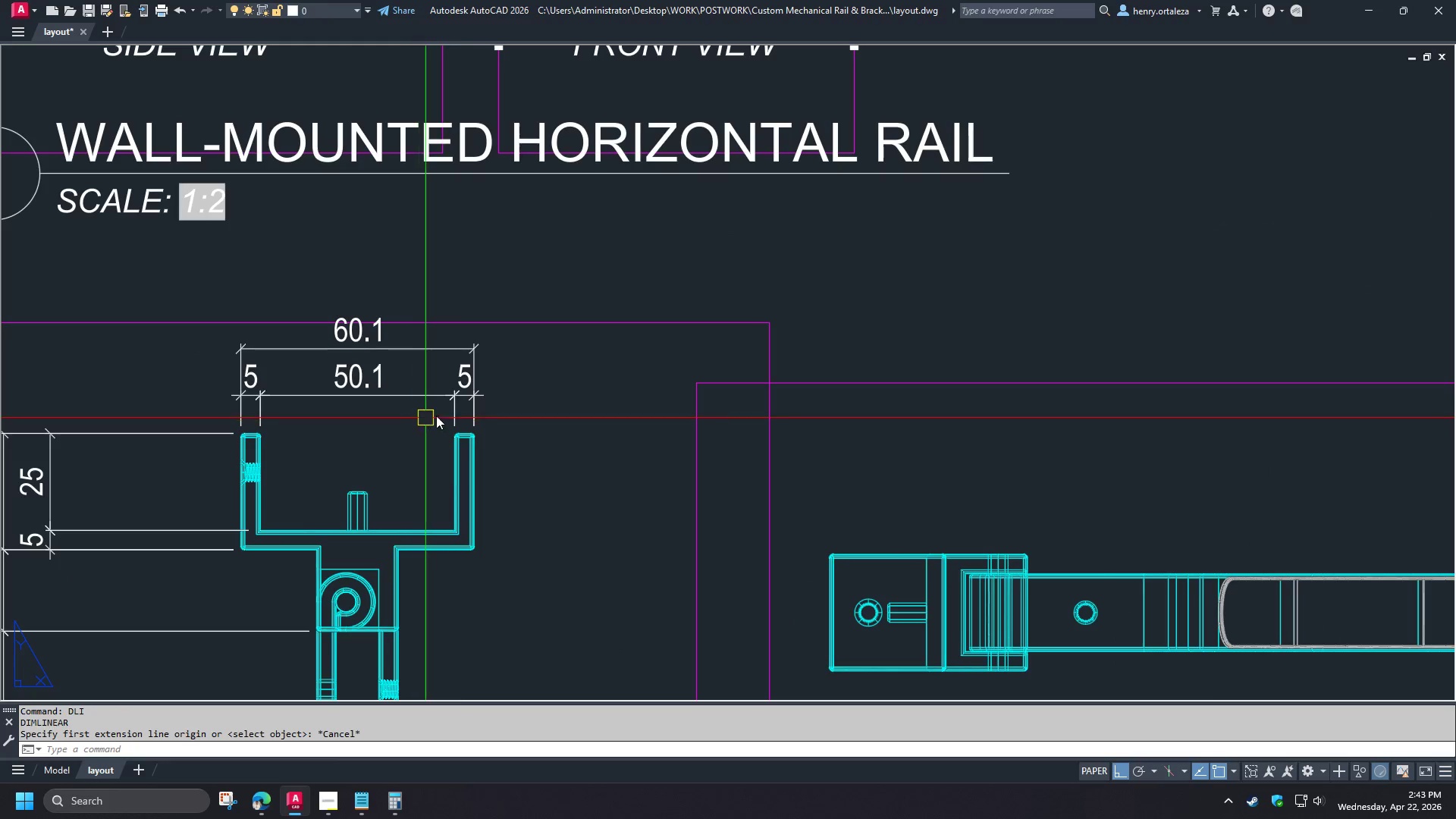 
type(dba  )
 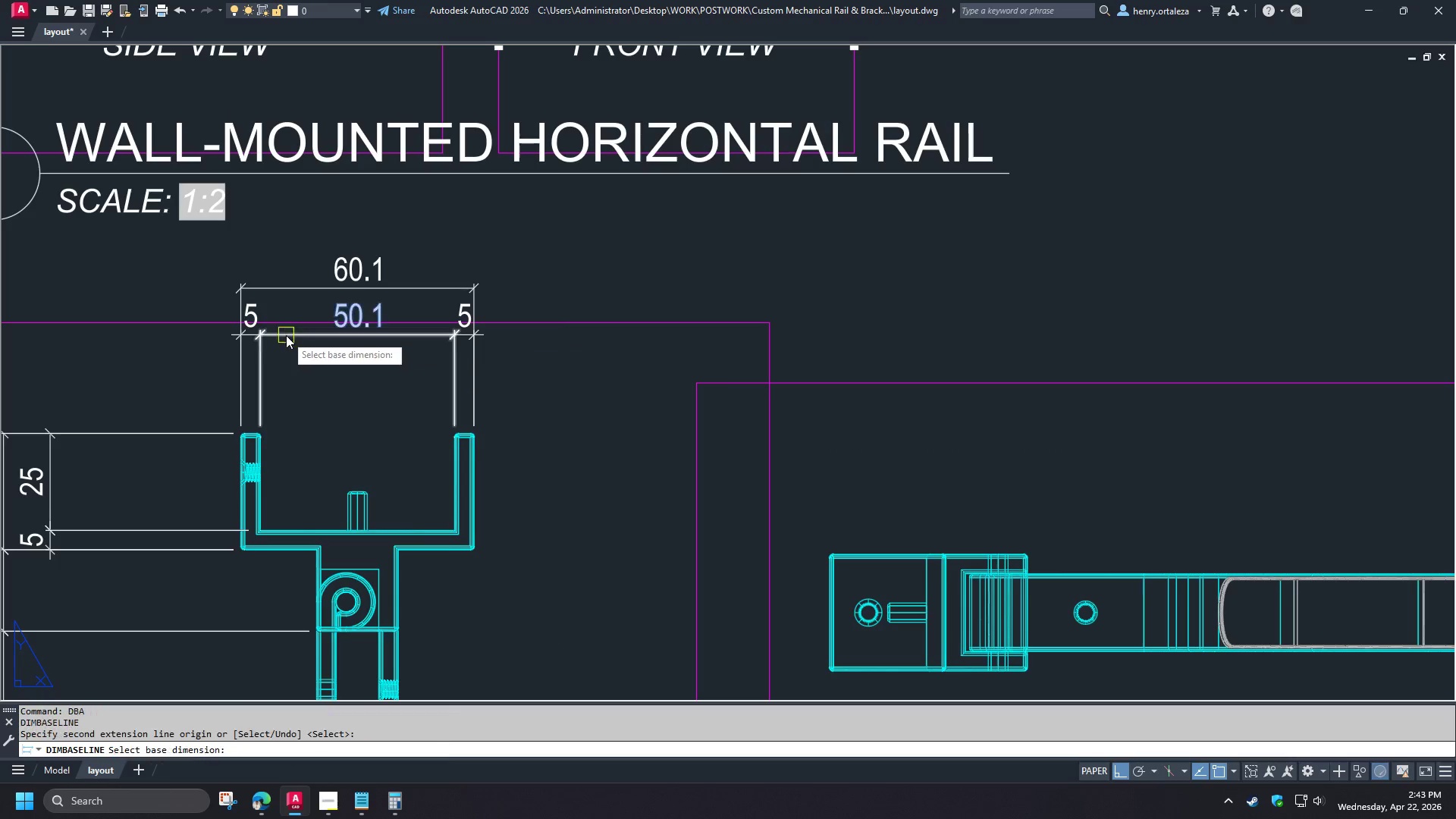 
left_click([286, 335])
 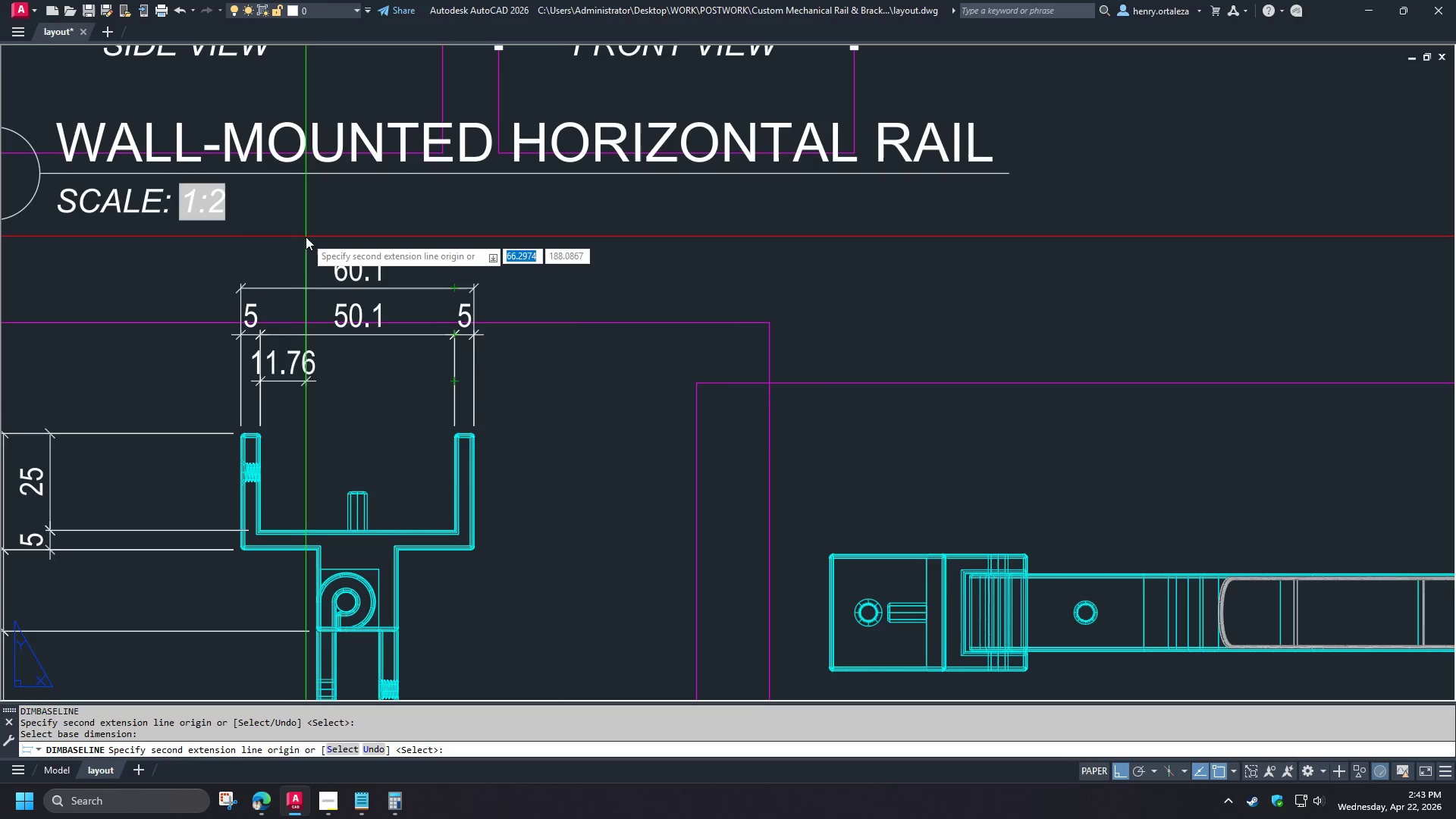 
left_click([316, 235])
 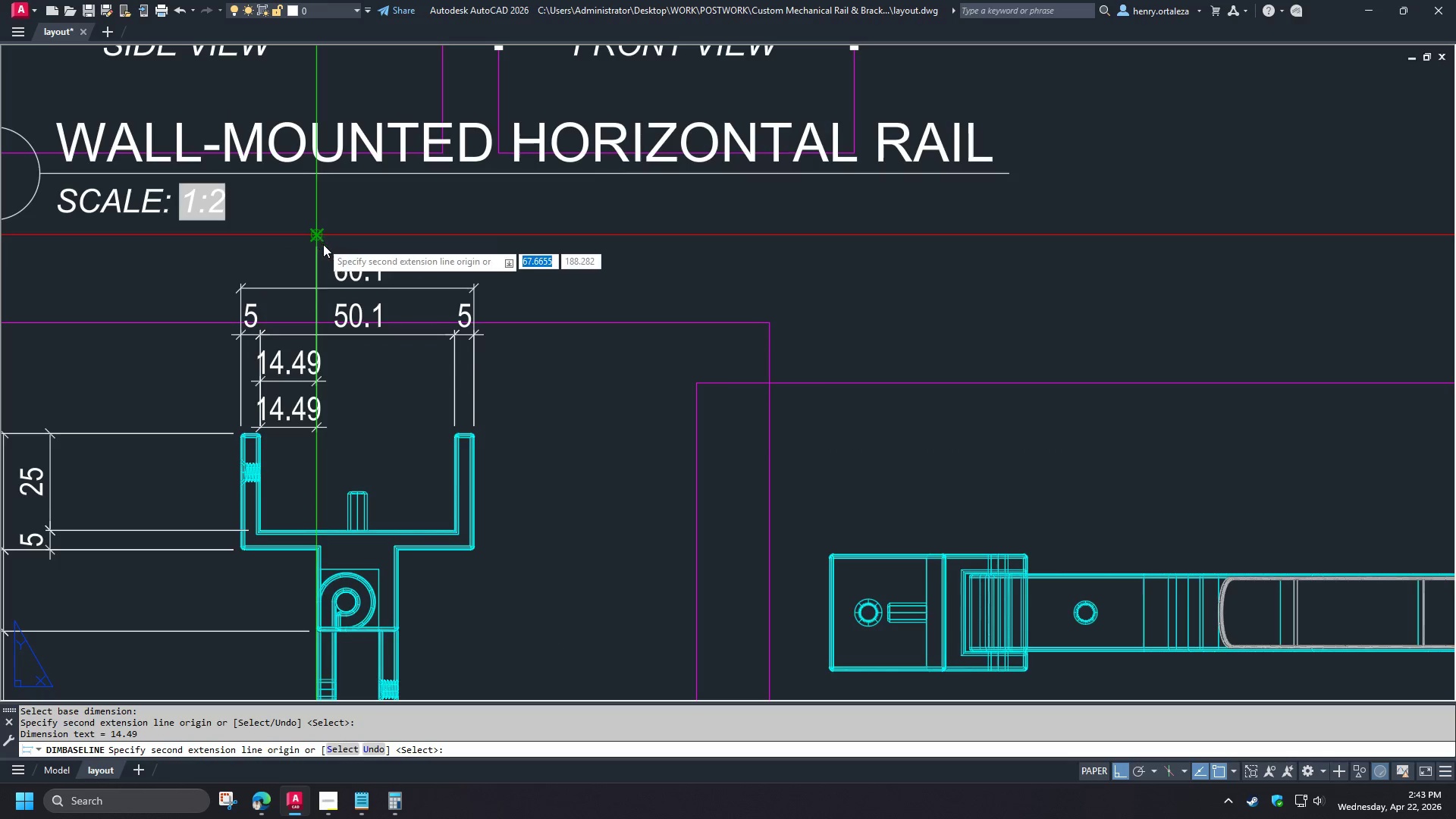 
key(Escape)
 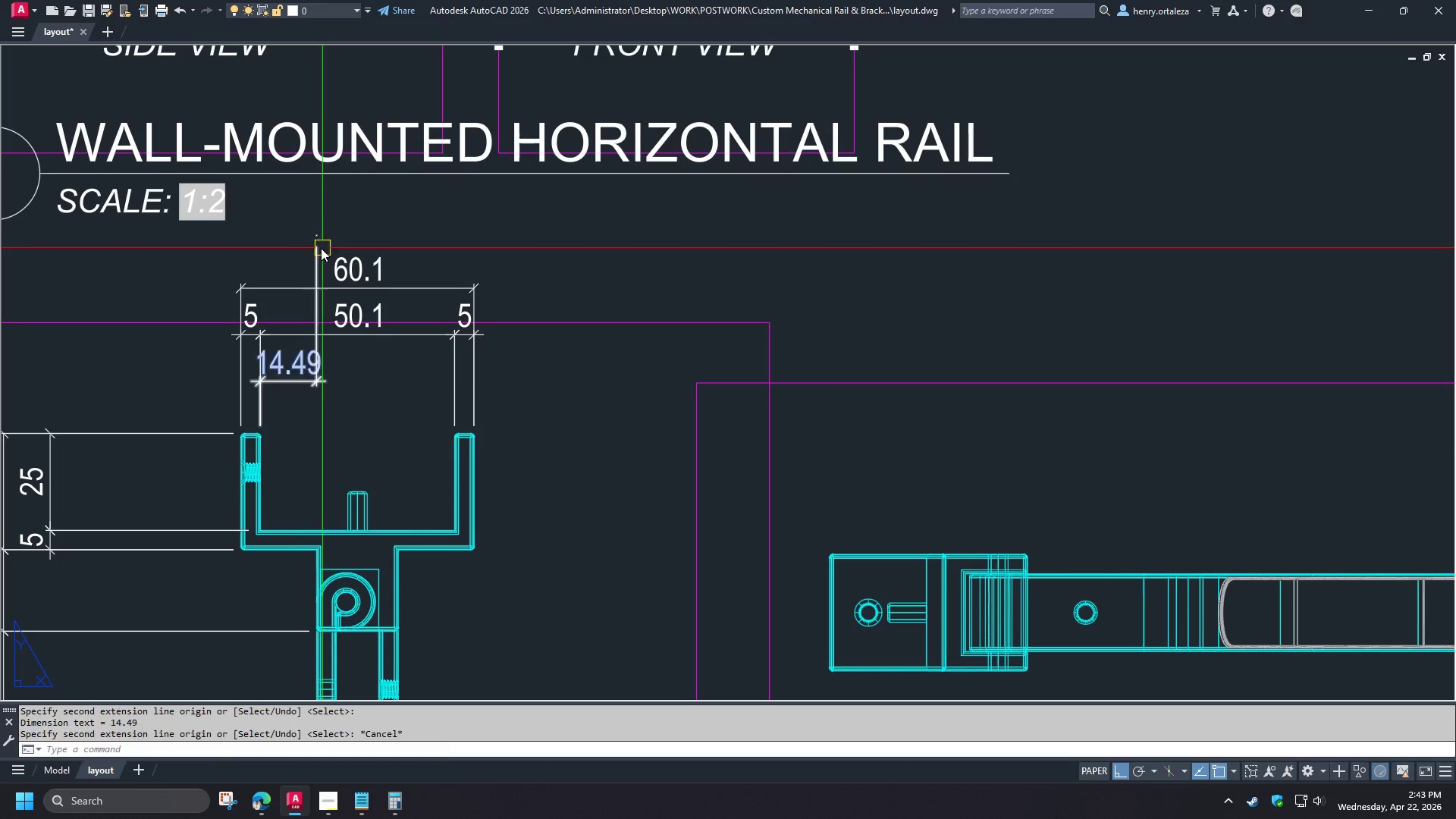 
key(Escape)
 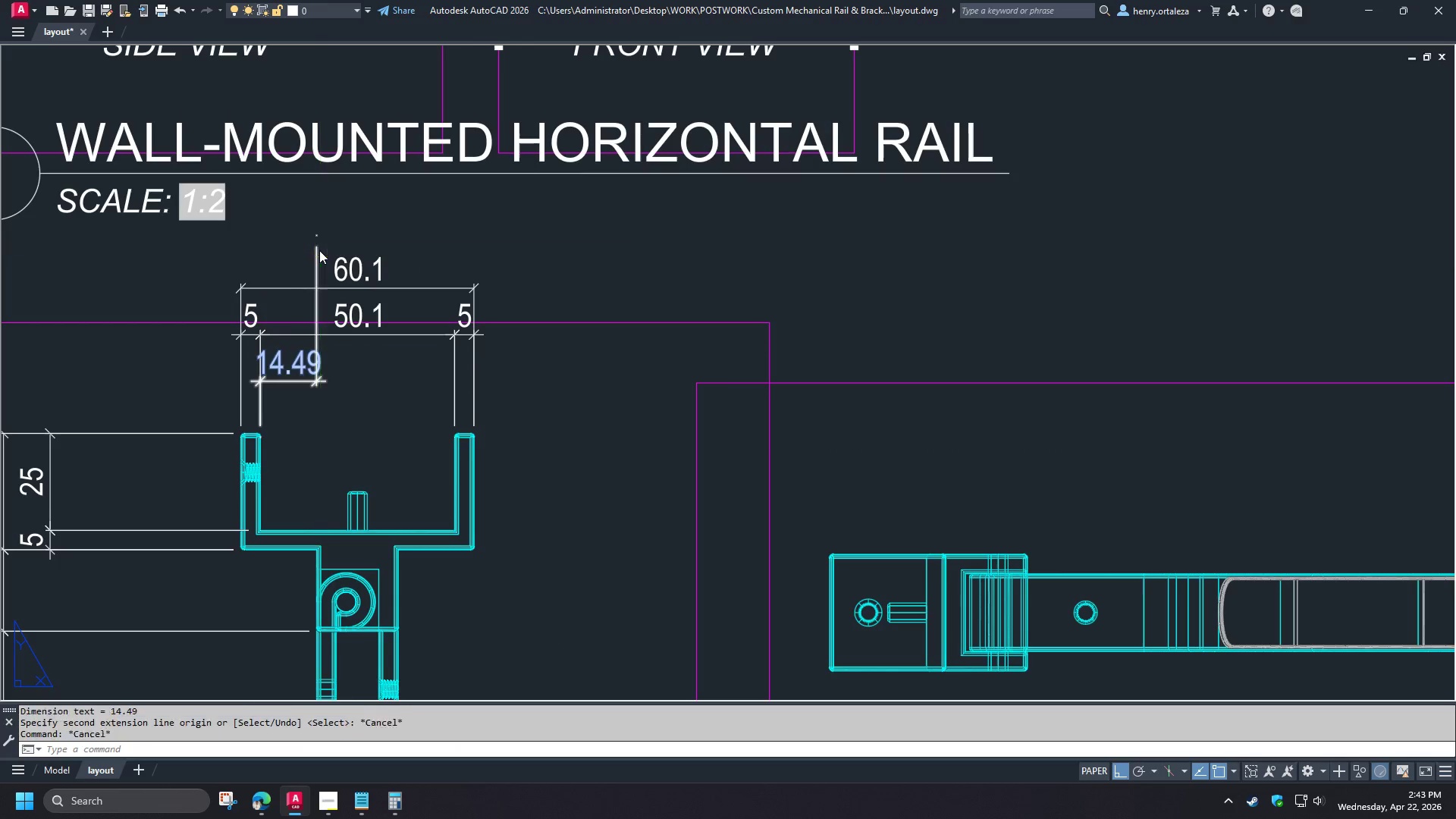 
left_click([318, 251])
 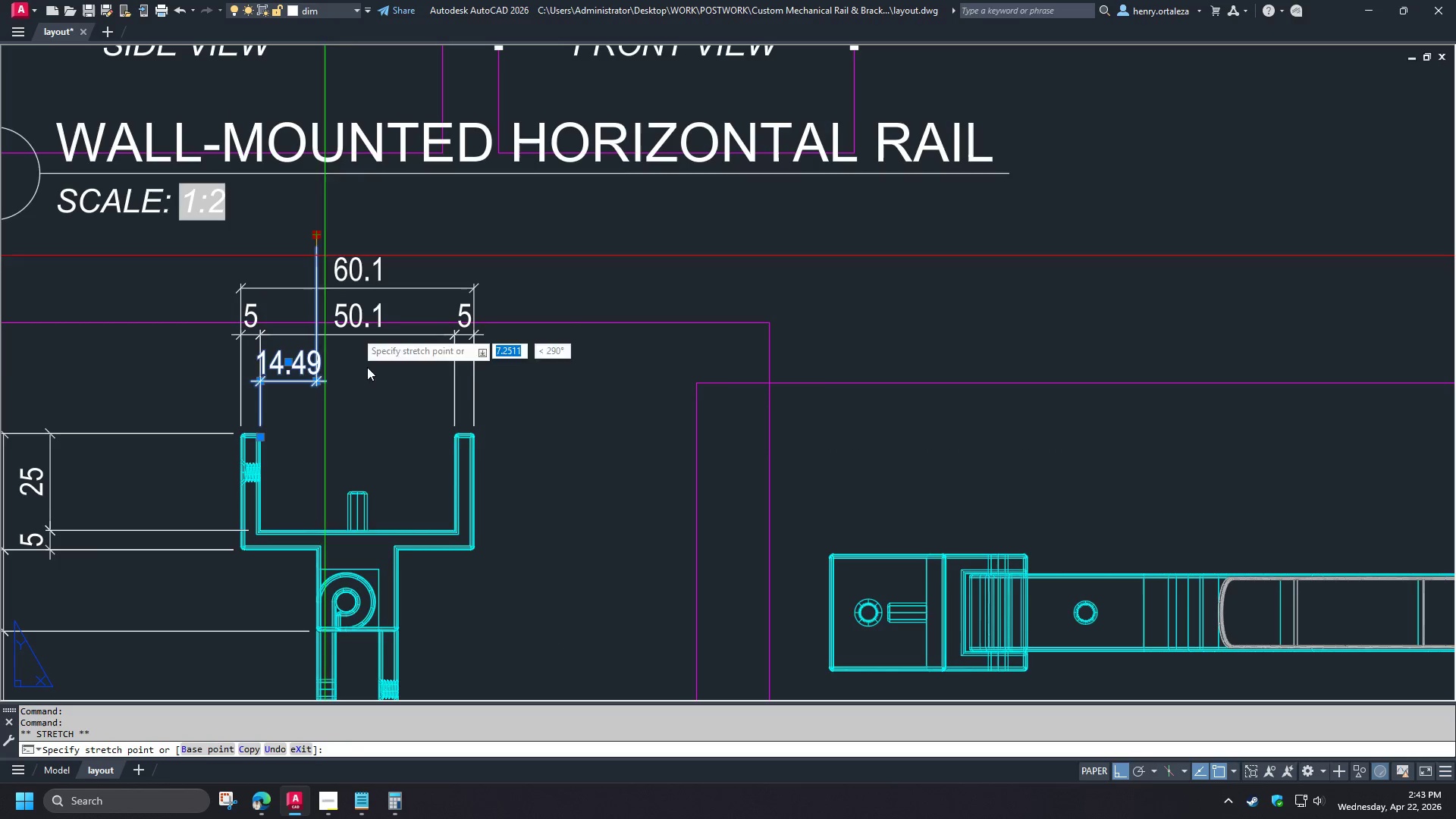 
left_click([342, 522])
 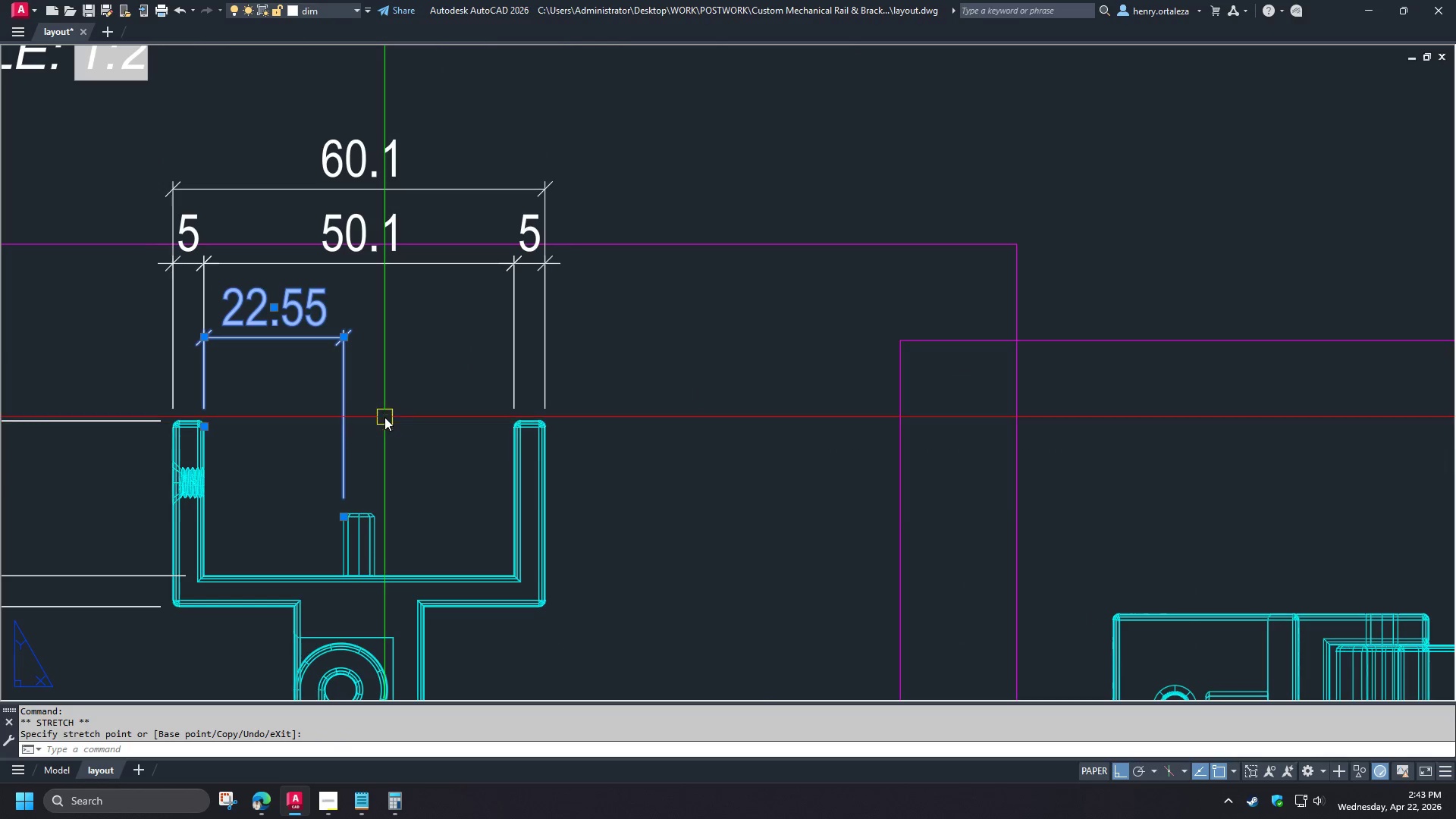 
key(Escape)
type(dco )
 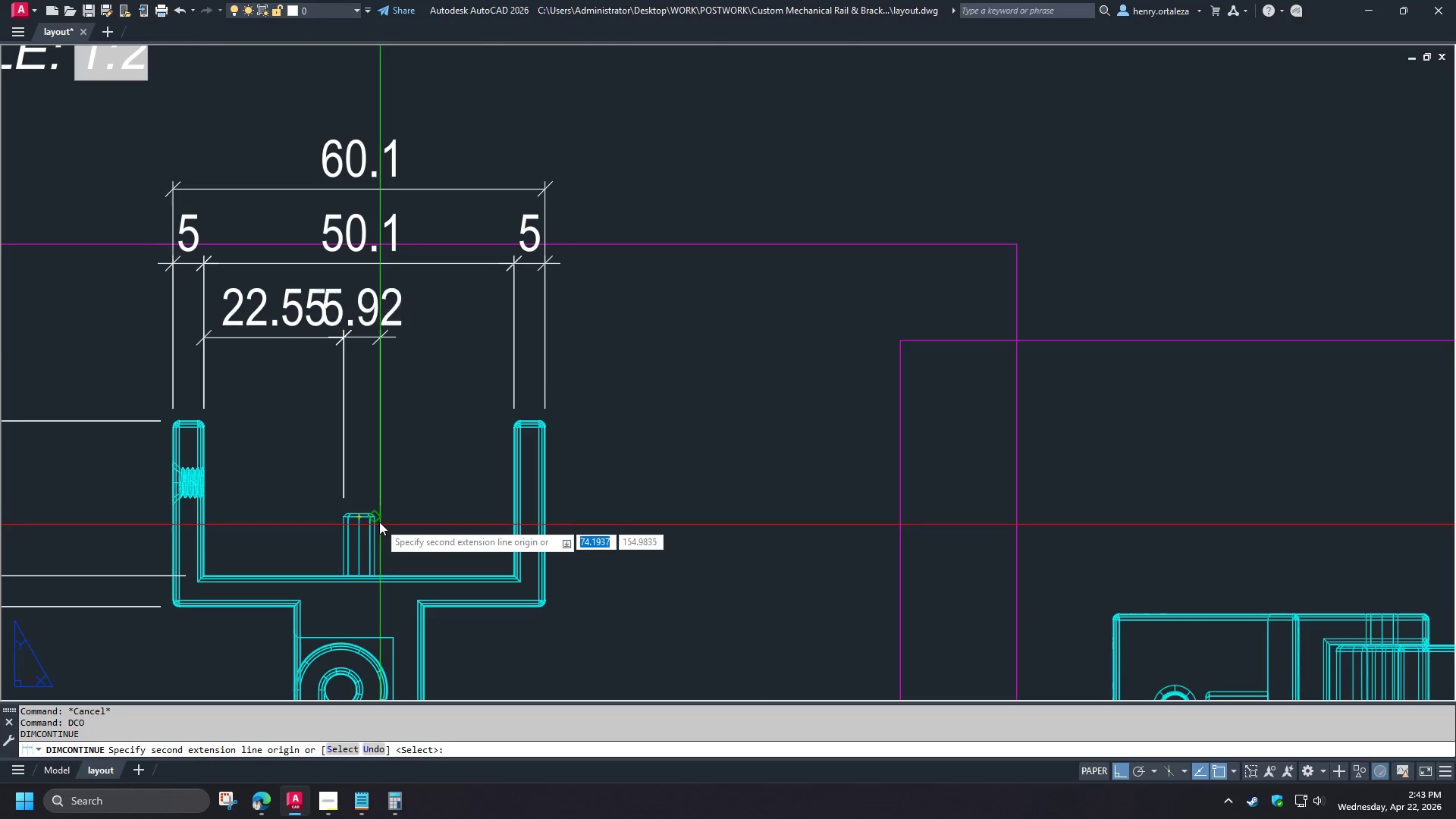 
left_click([379, 521])
 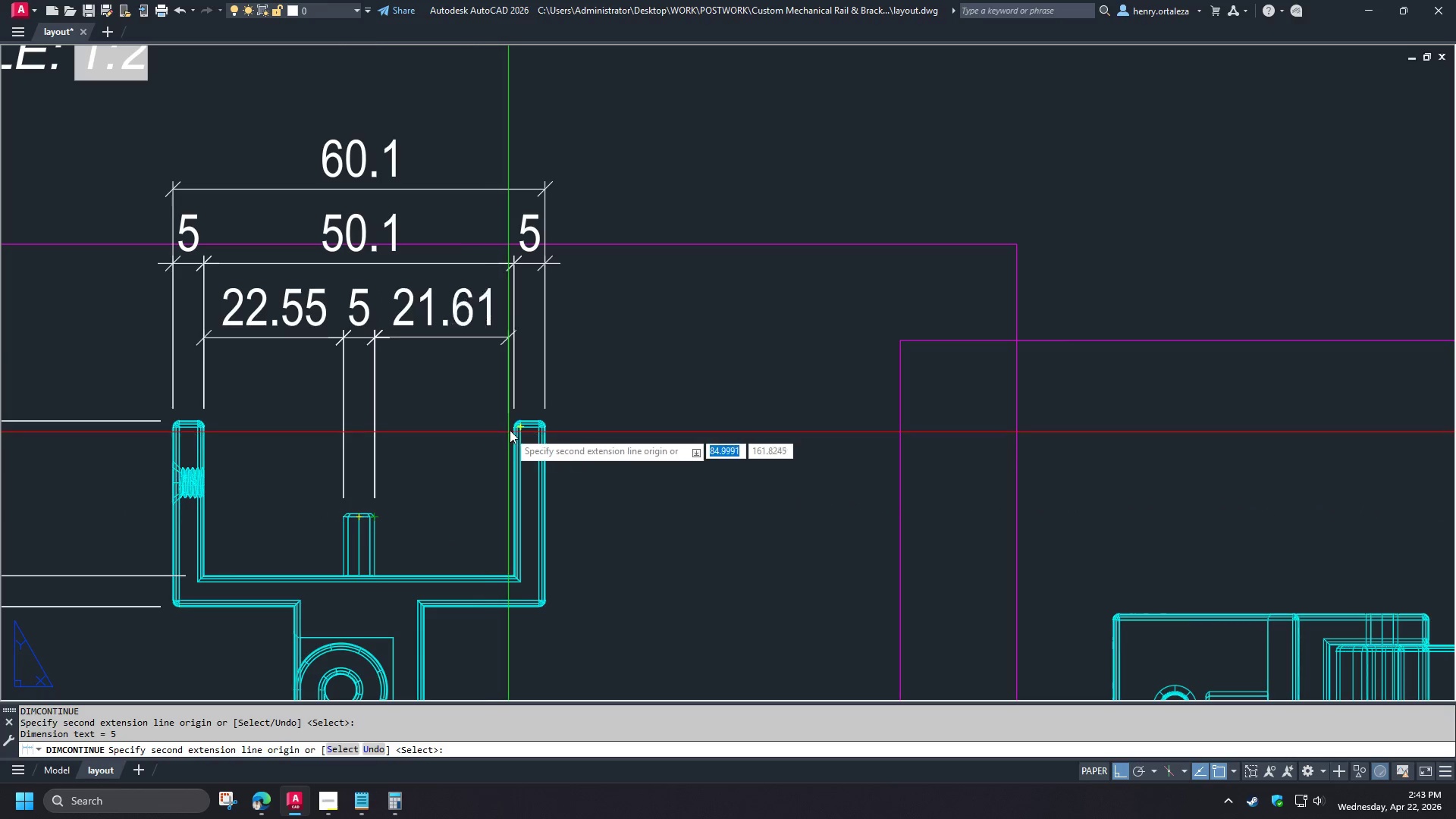 
scroll: coordinate [352, 456], scroll_direction: up, amount: 1.0
 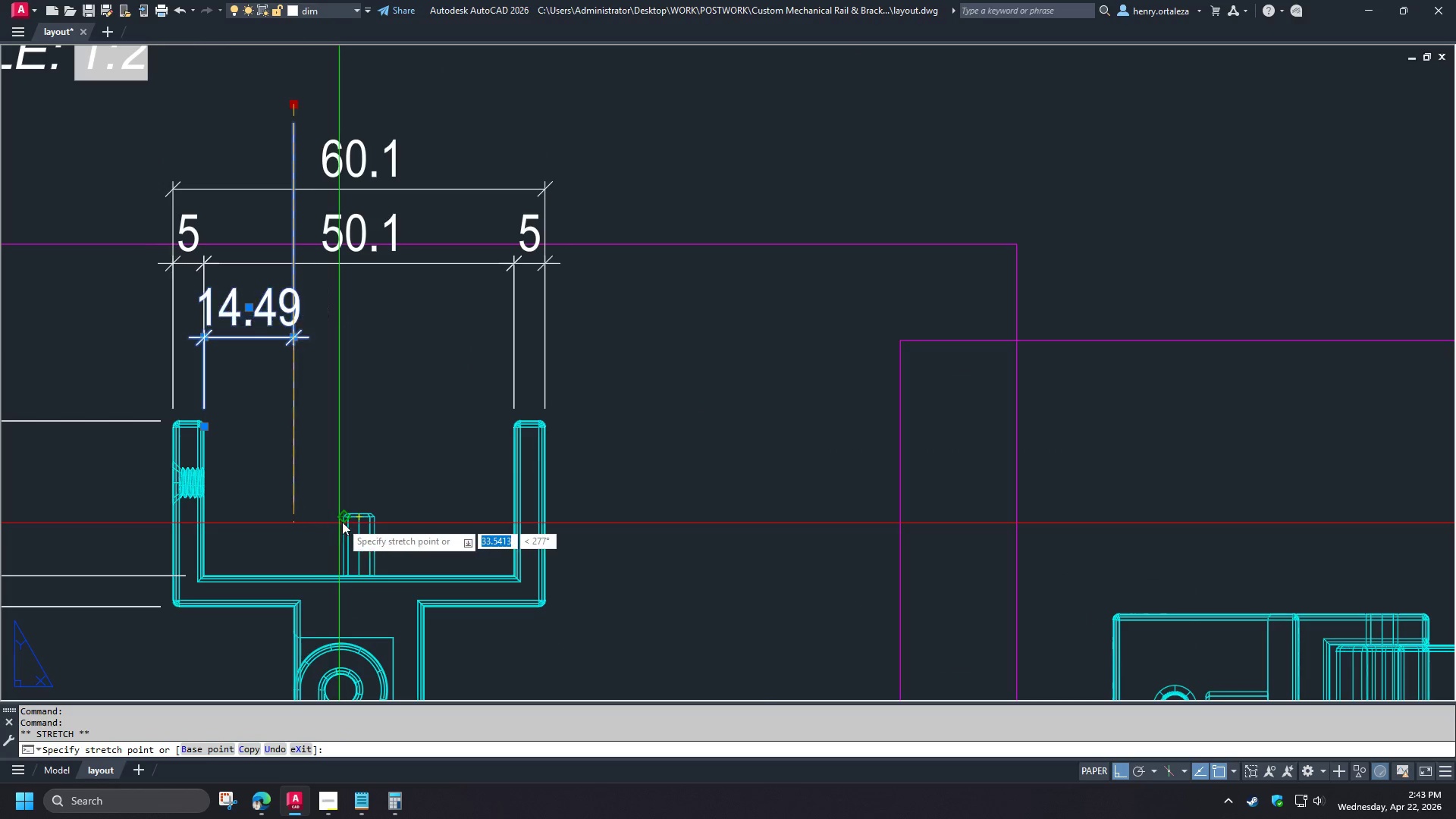 
left_click([510, 428])
 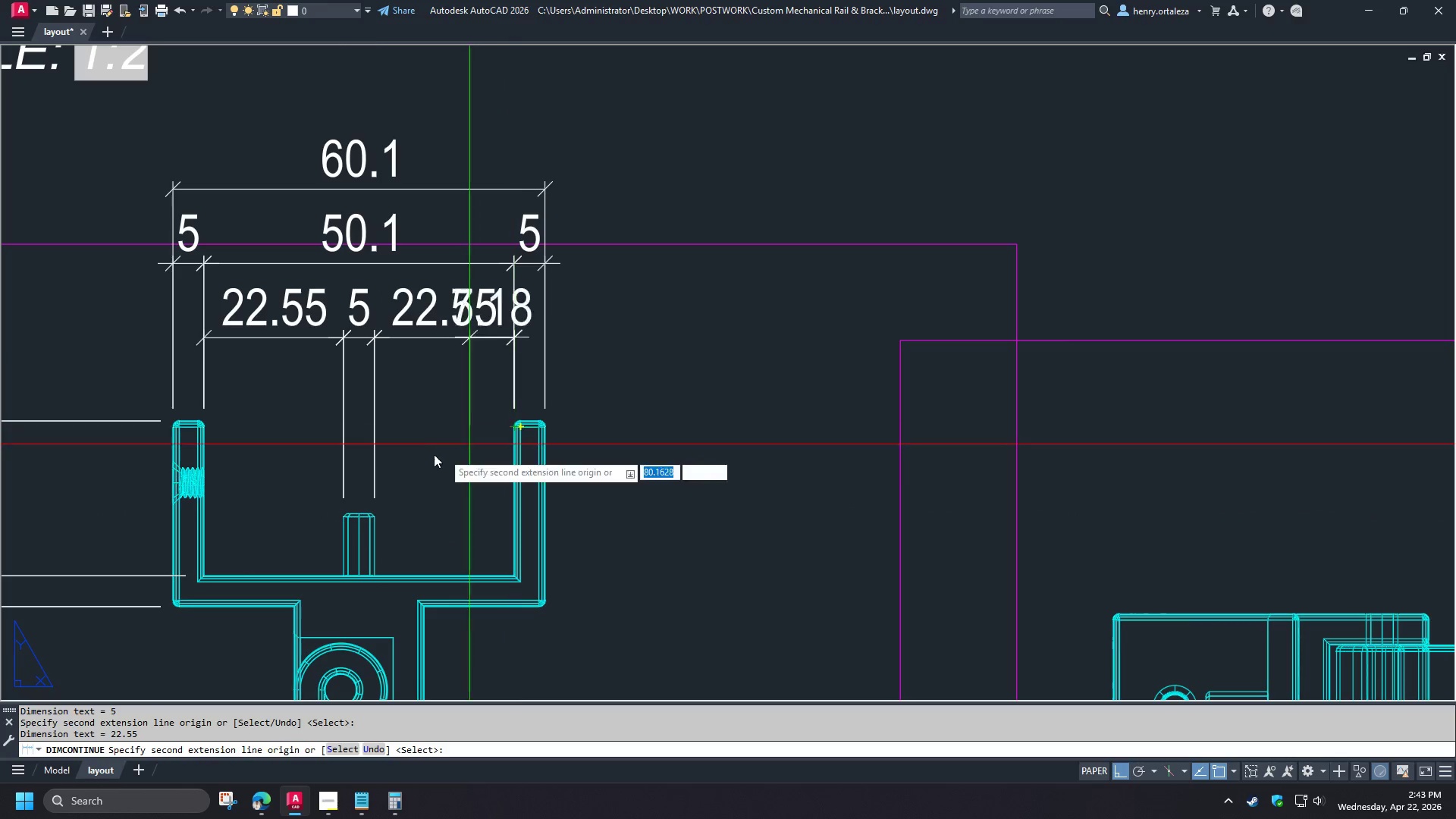 
key(Space)
 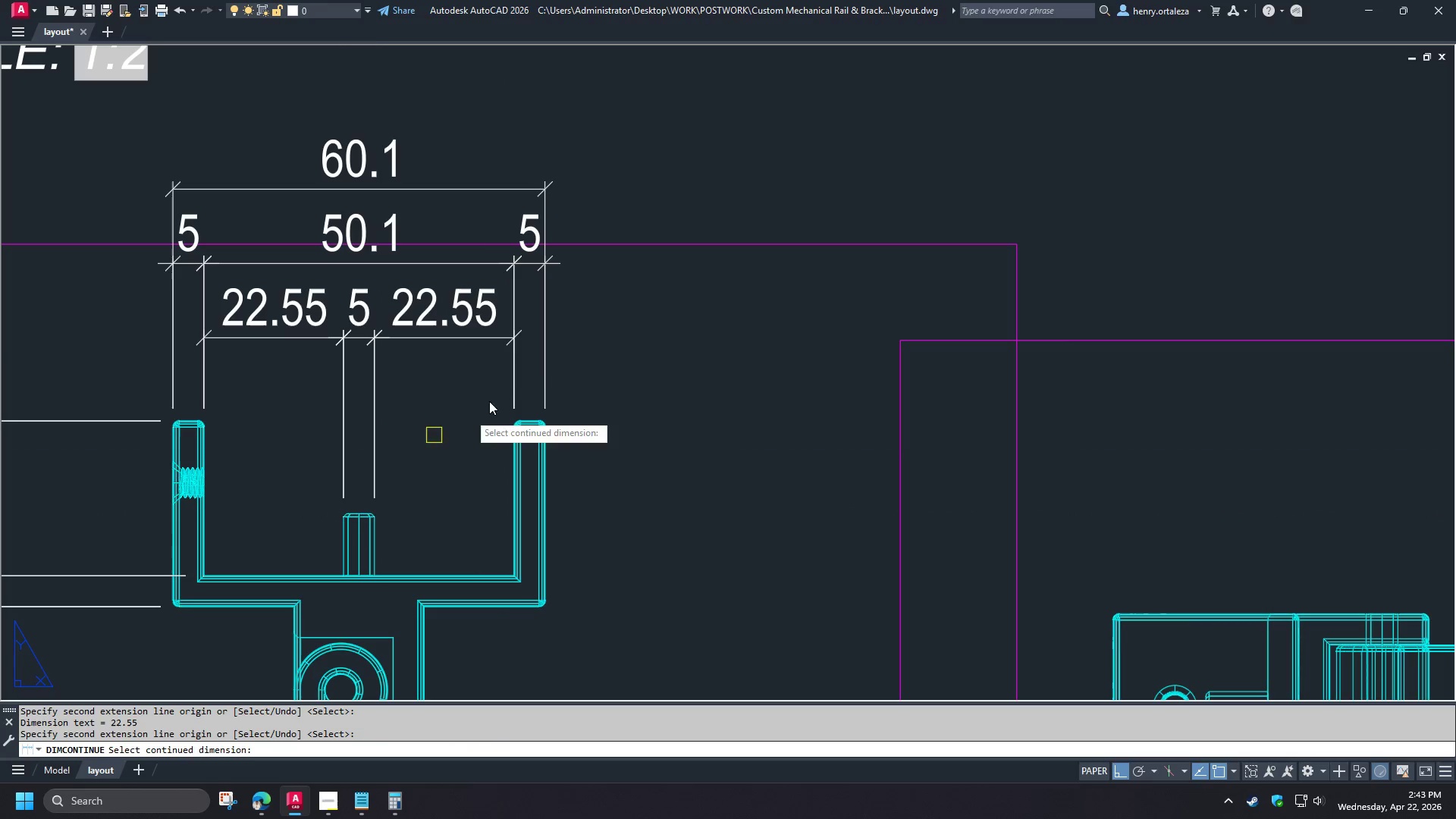 
key(Space)
 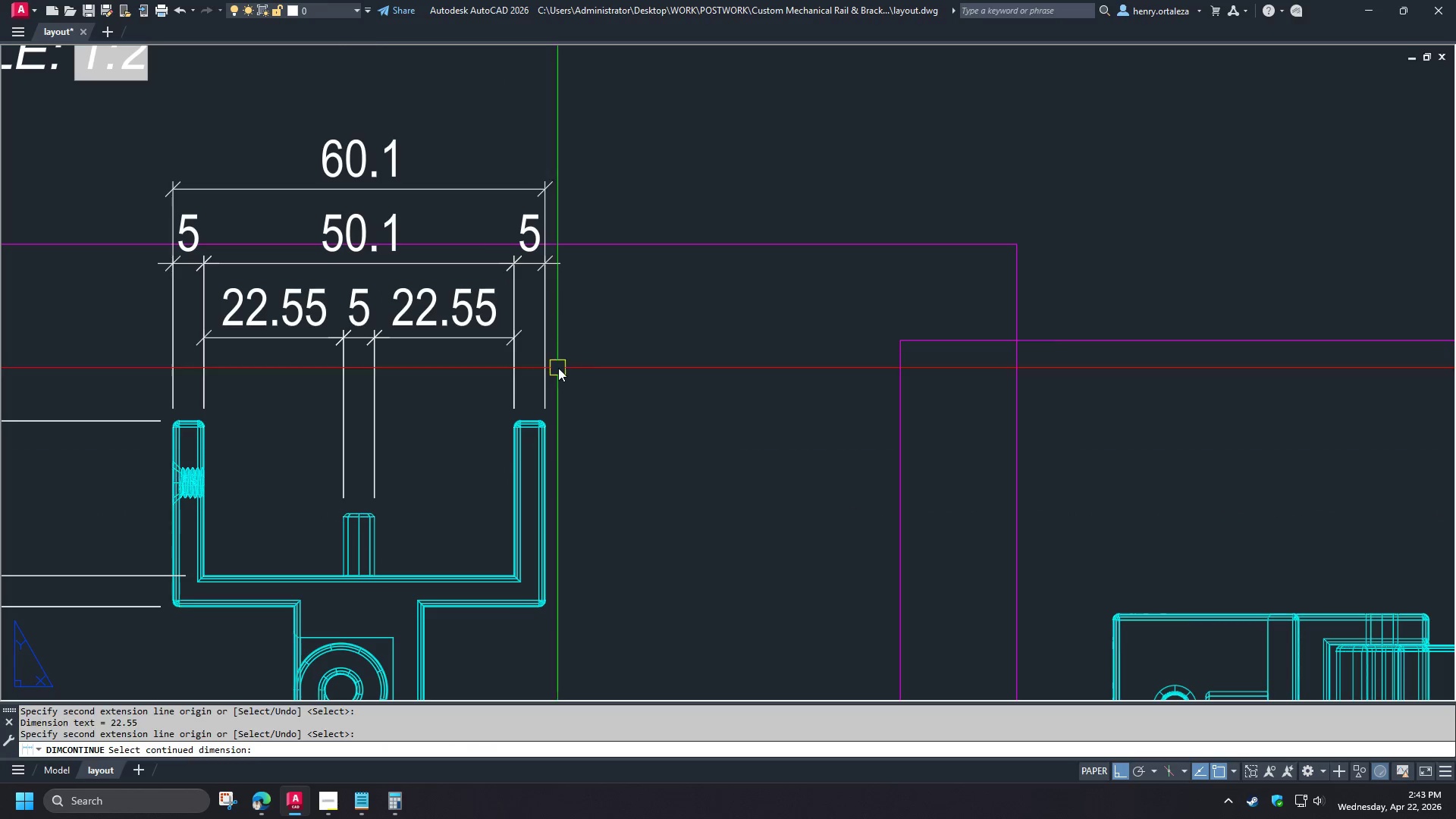 
key(S)
 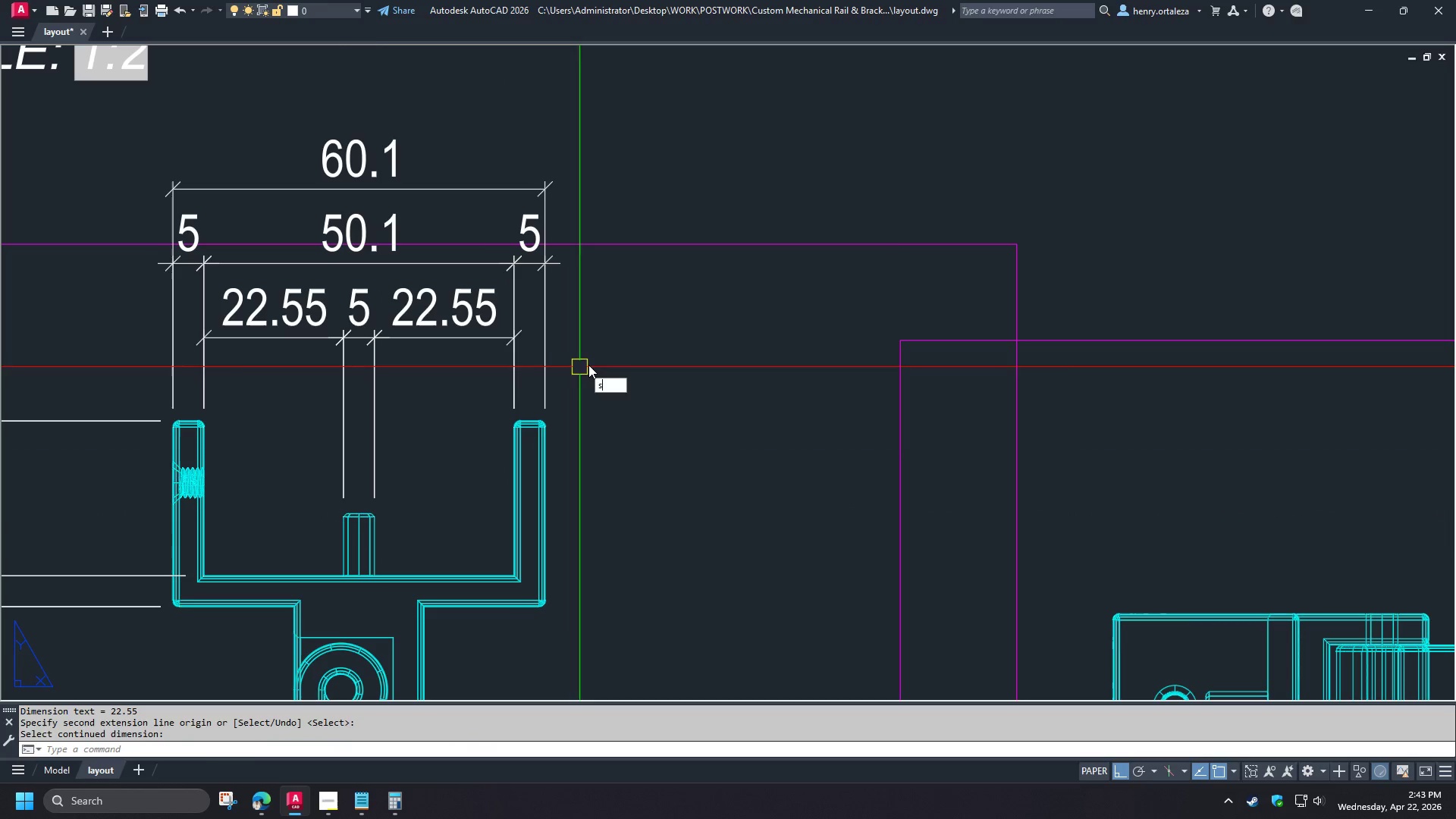 
key(Space)
 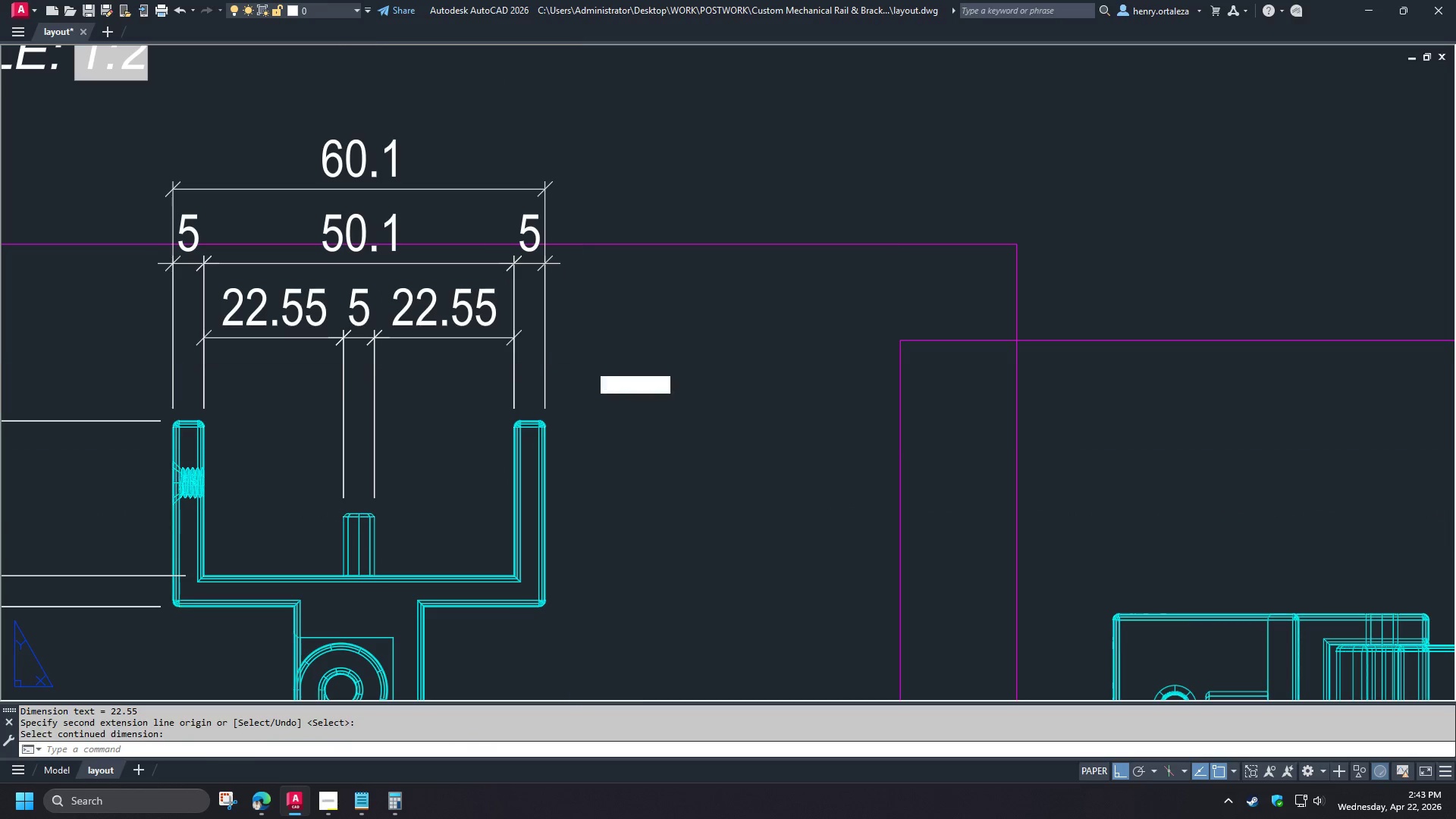 
left_click_drag(start_coordinate=[588, 364], to_coordinate=[585, 360])
 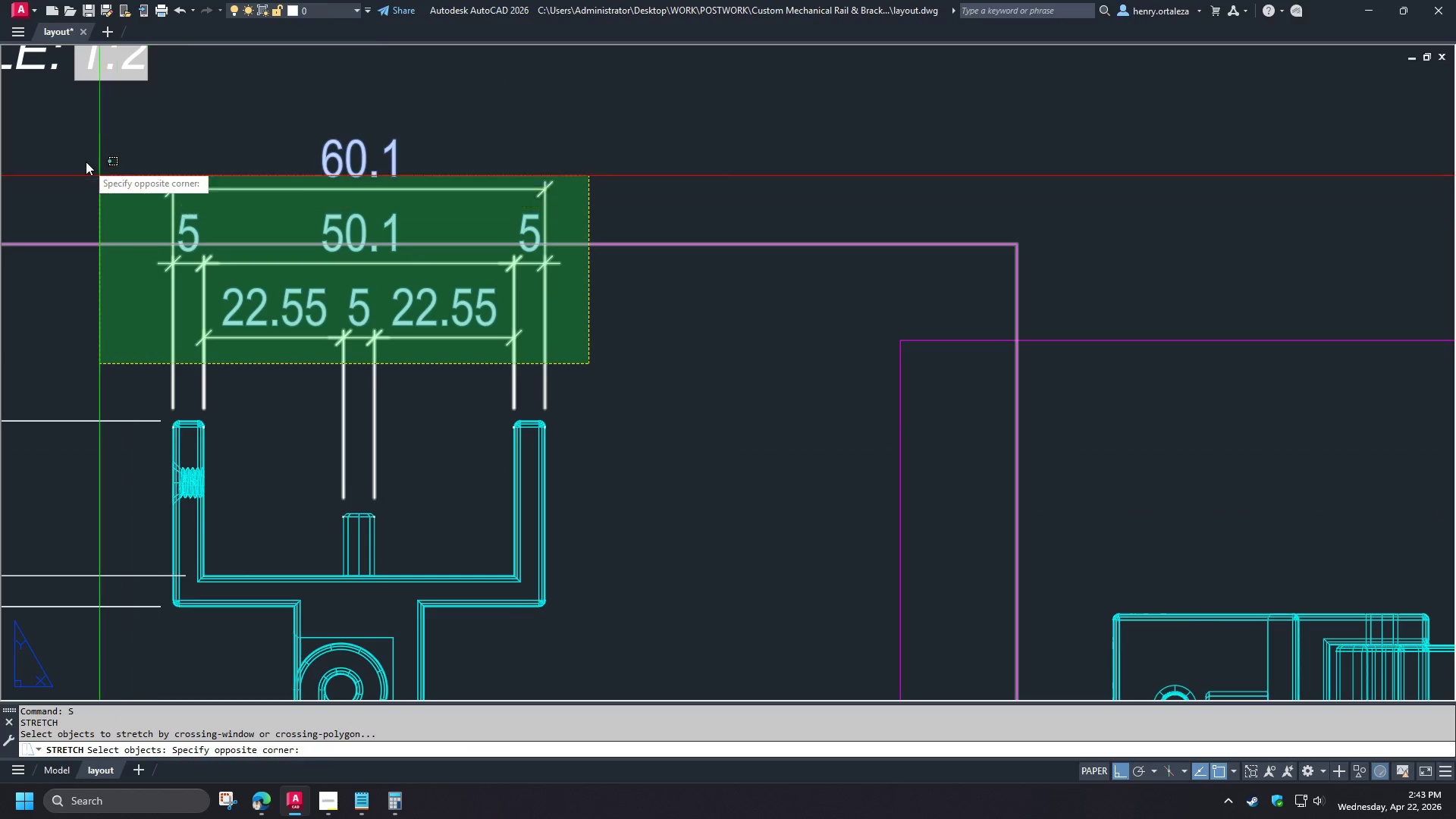 
left_click([85, 157])
 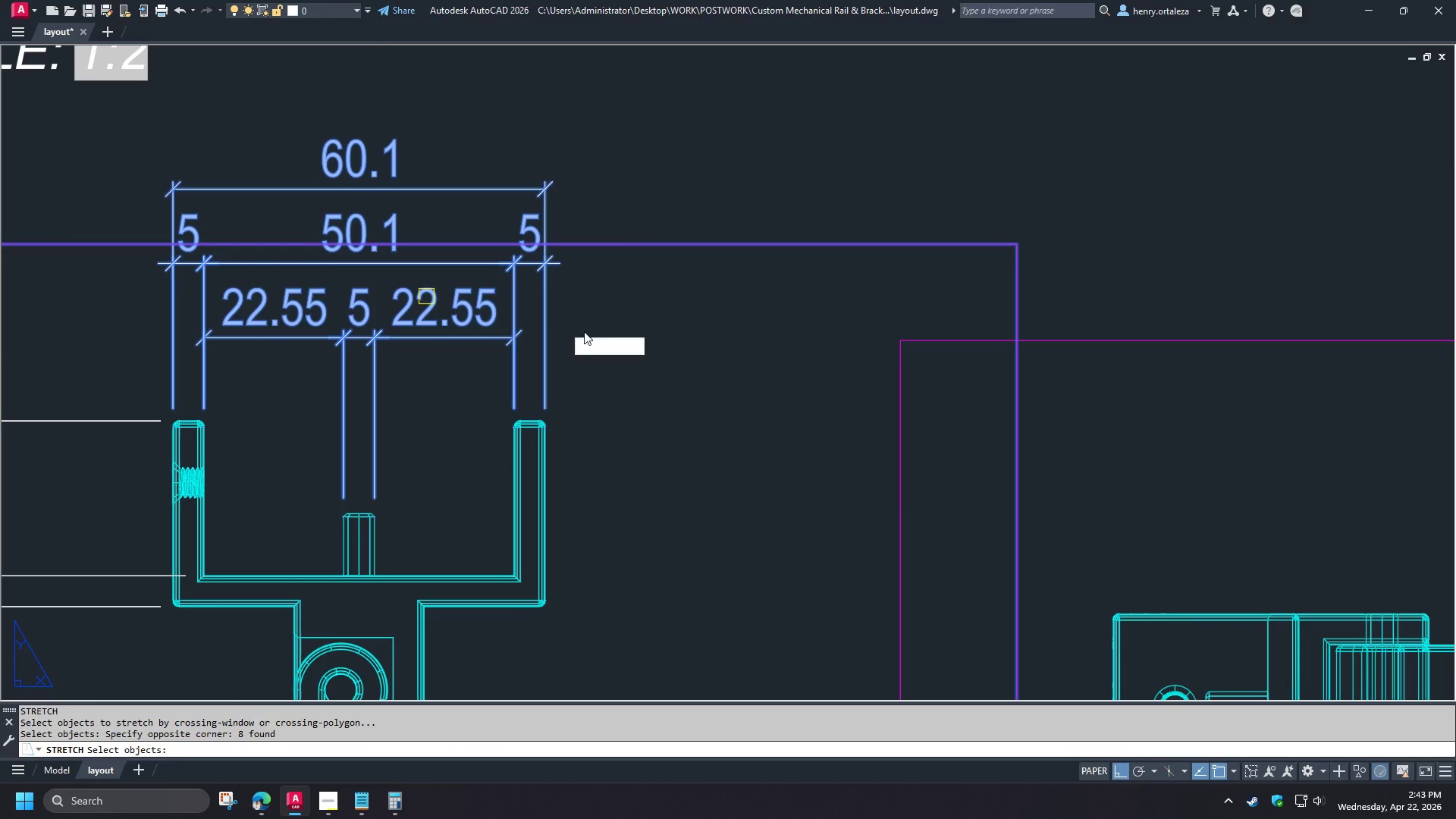 
key(Space)
 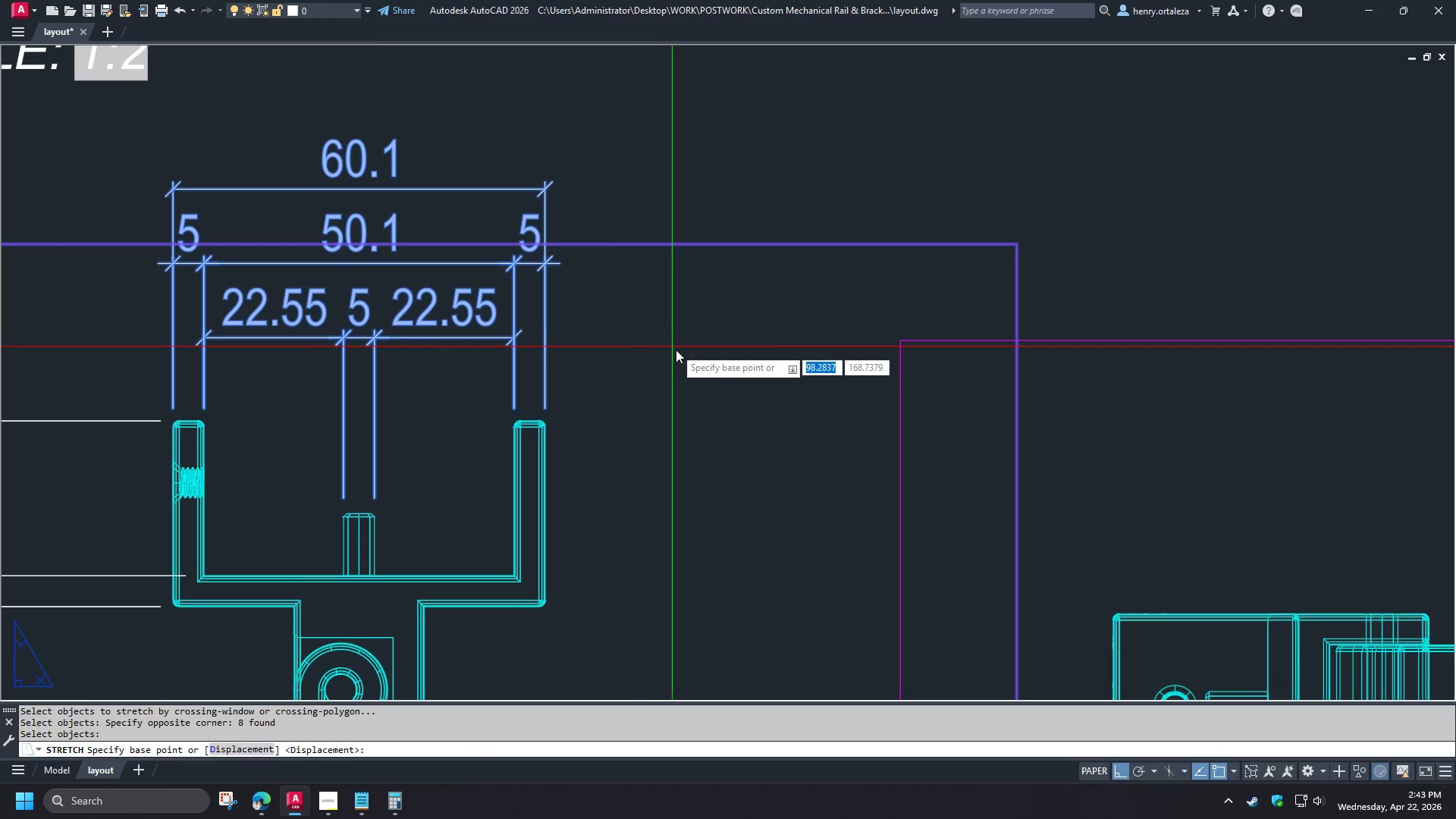 
left_click_drag(start_coordinate=[676, 350], to_coordinate=[676, 357])
 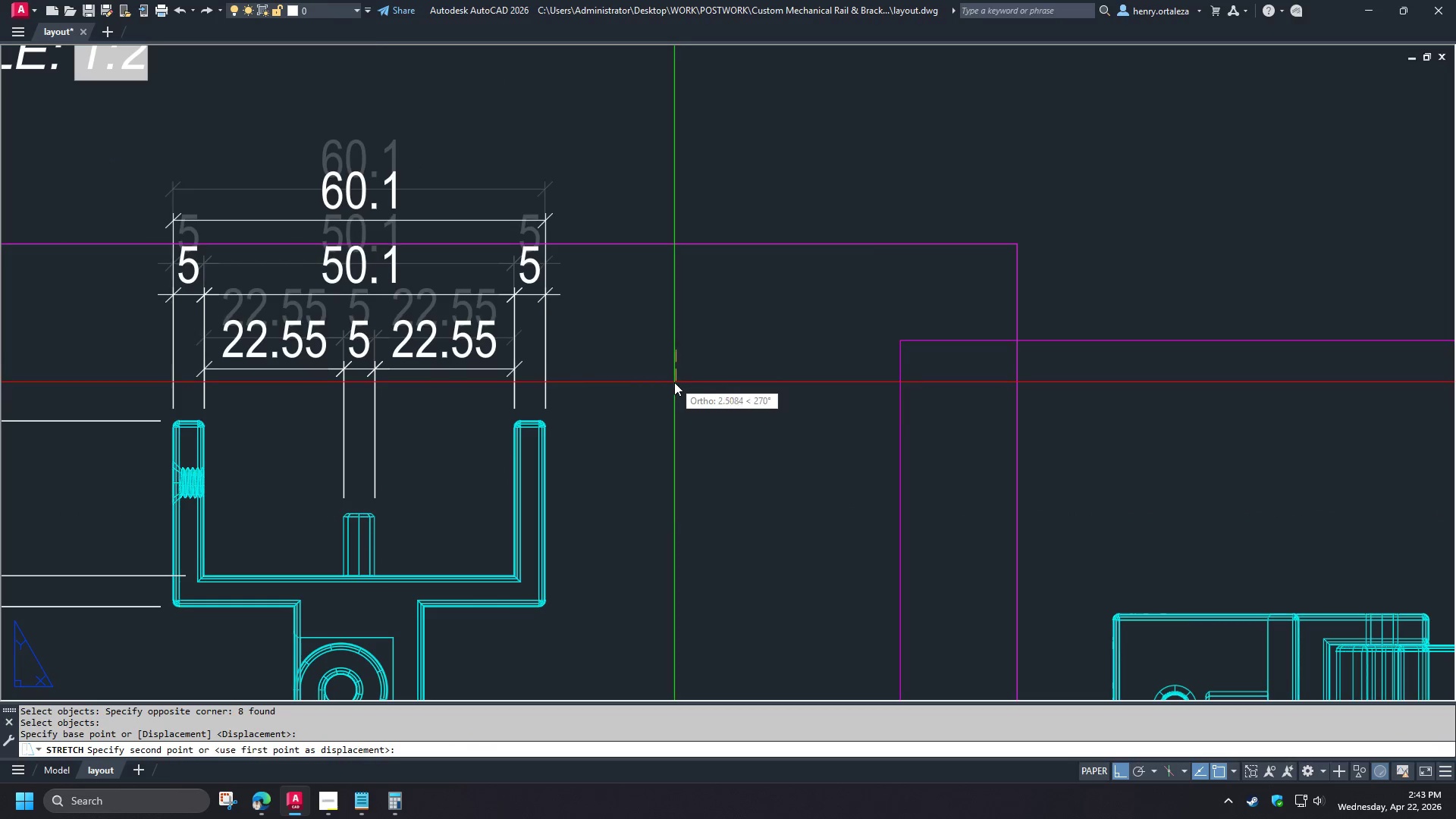 
left_click([674, 382])
 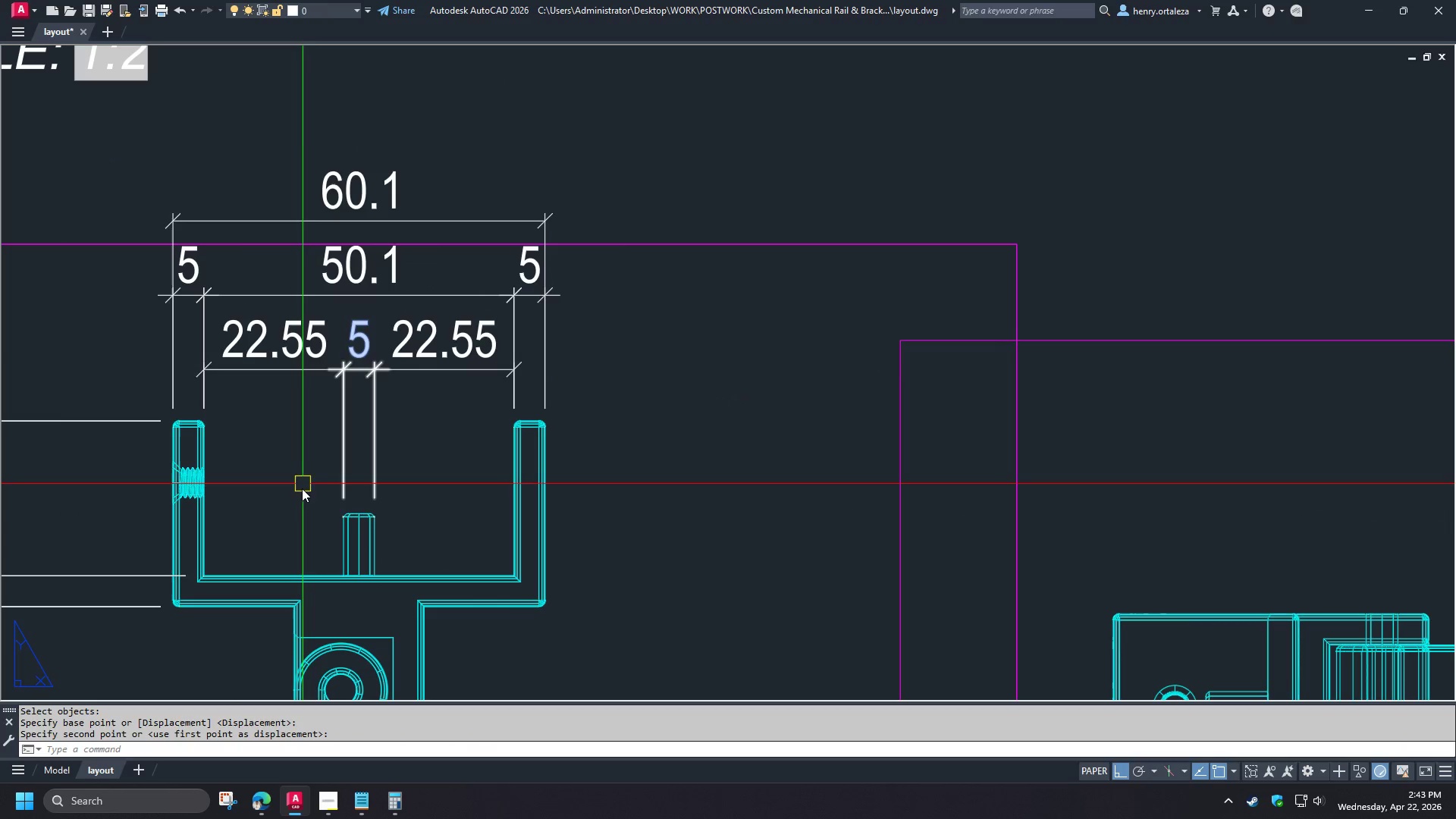 
type(dli )
 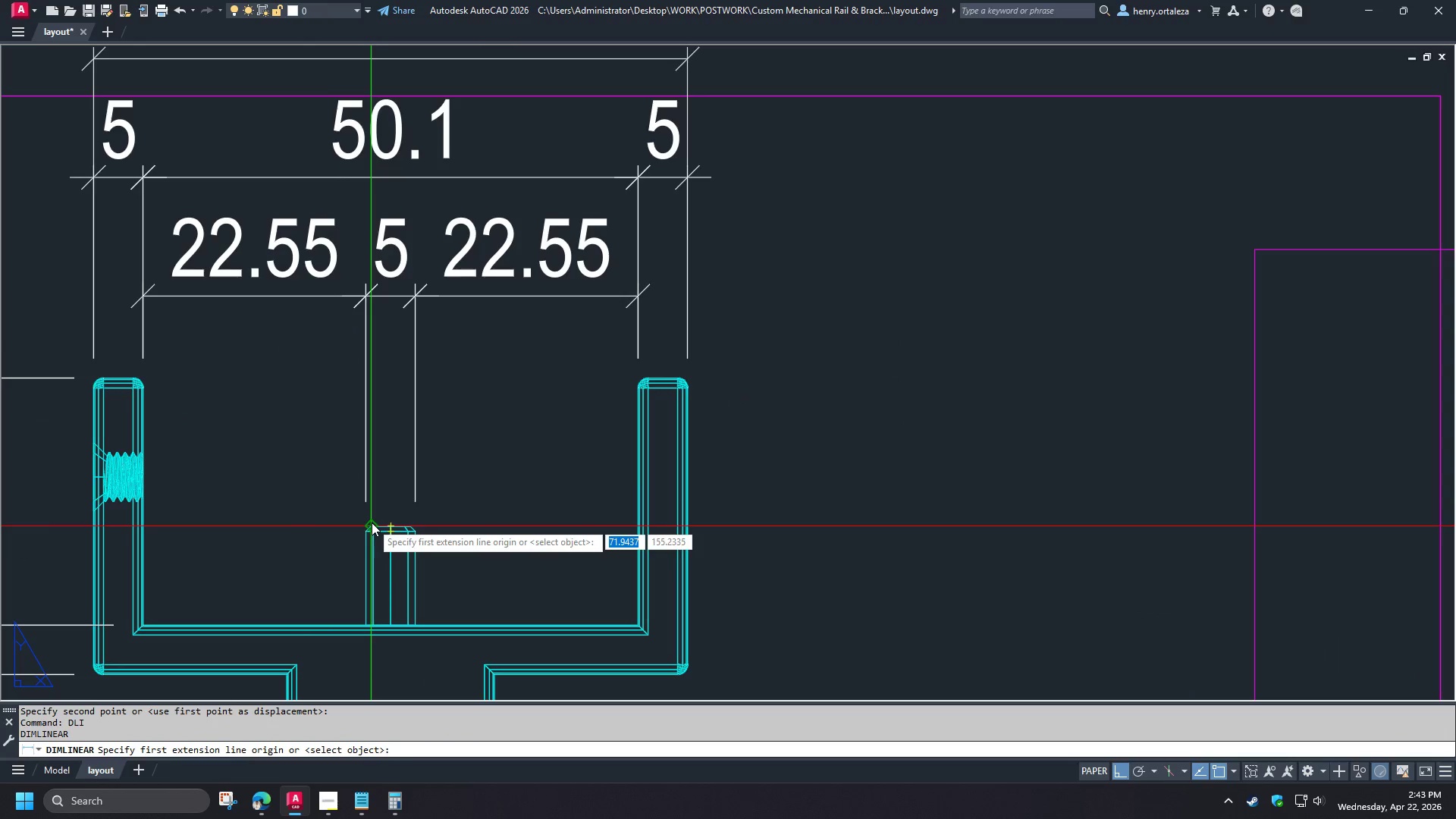 
left_click([372, 522])
 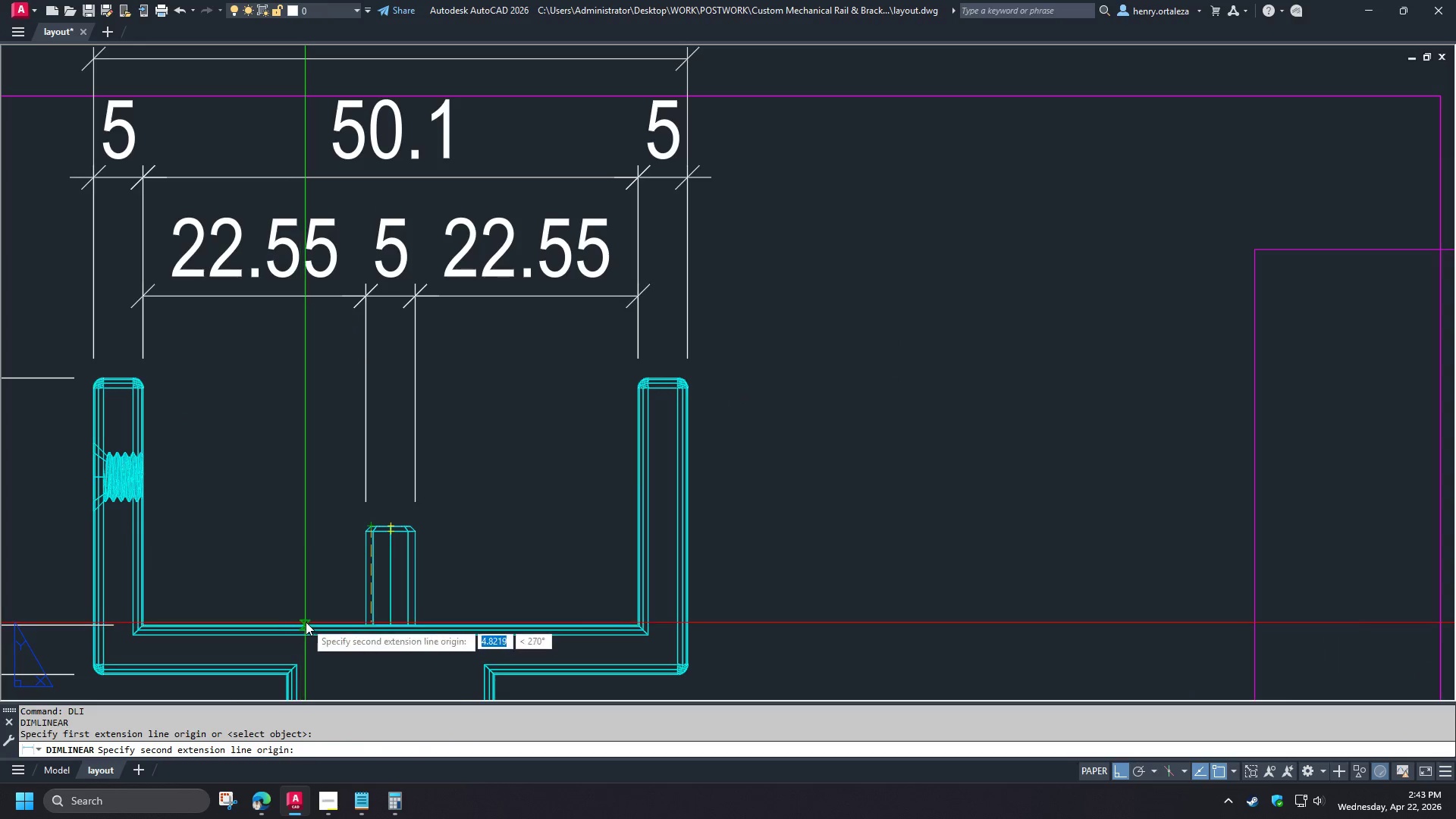 
scroll: coordinate [303, 493], scroll_direction: up, amount: 1.0
 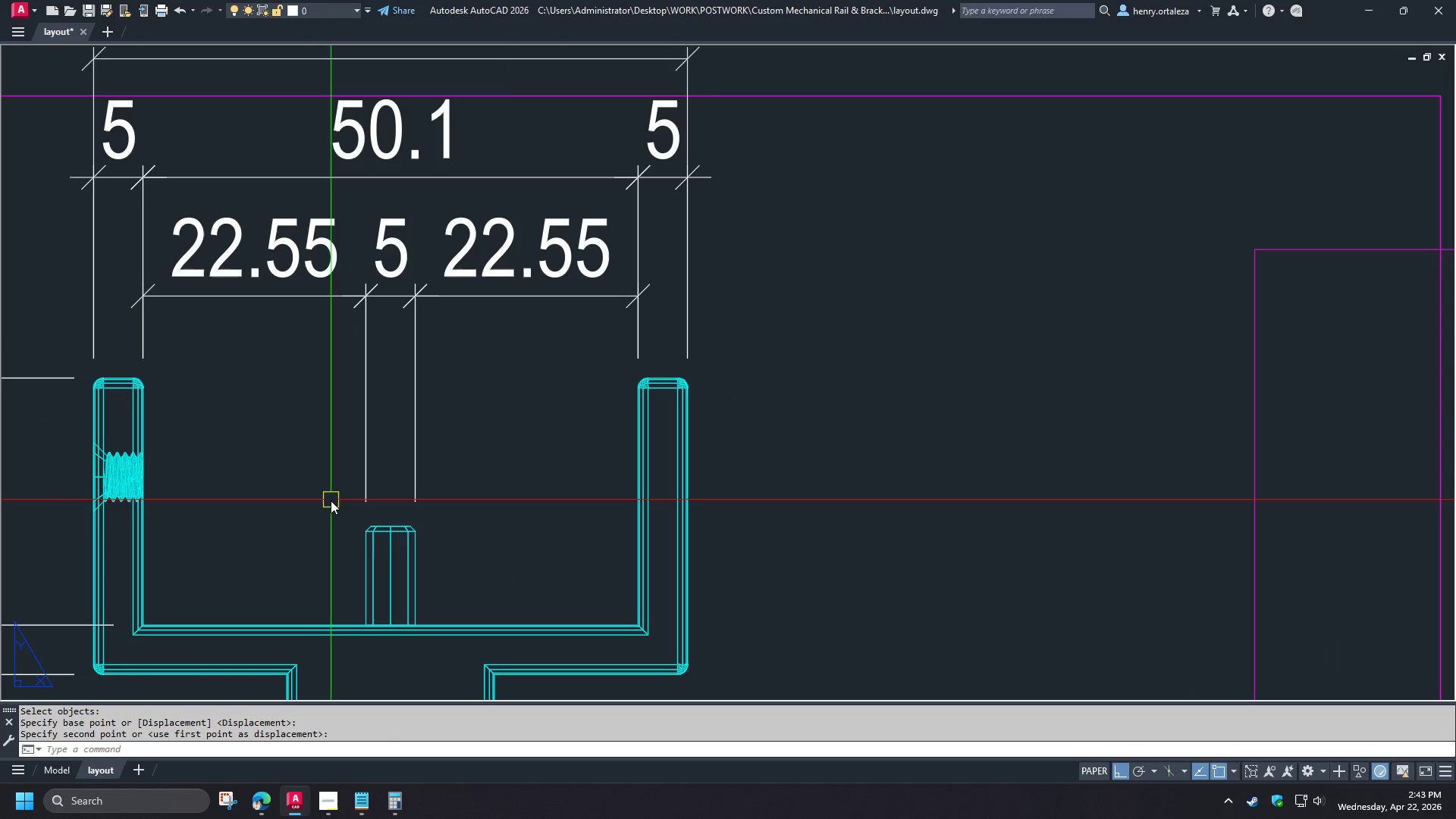 
left_click([307, 620])
 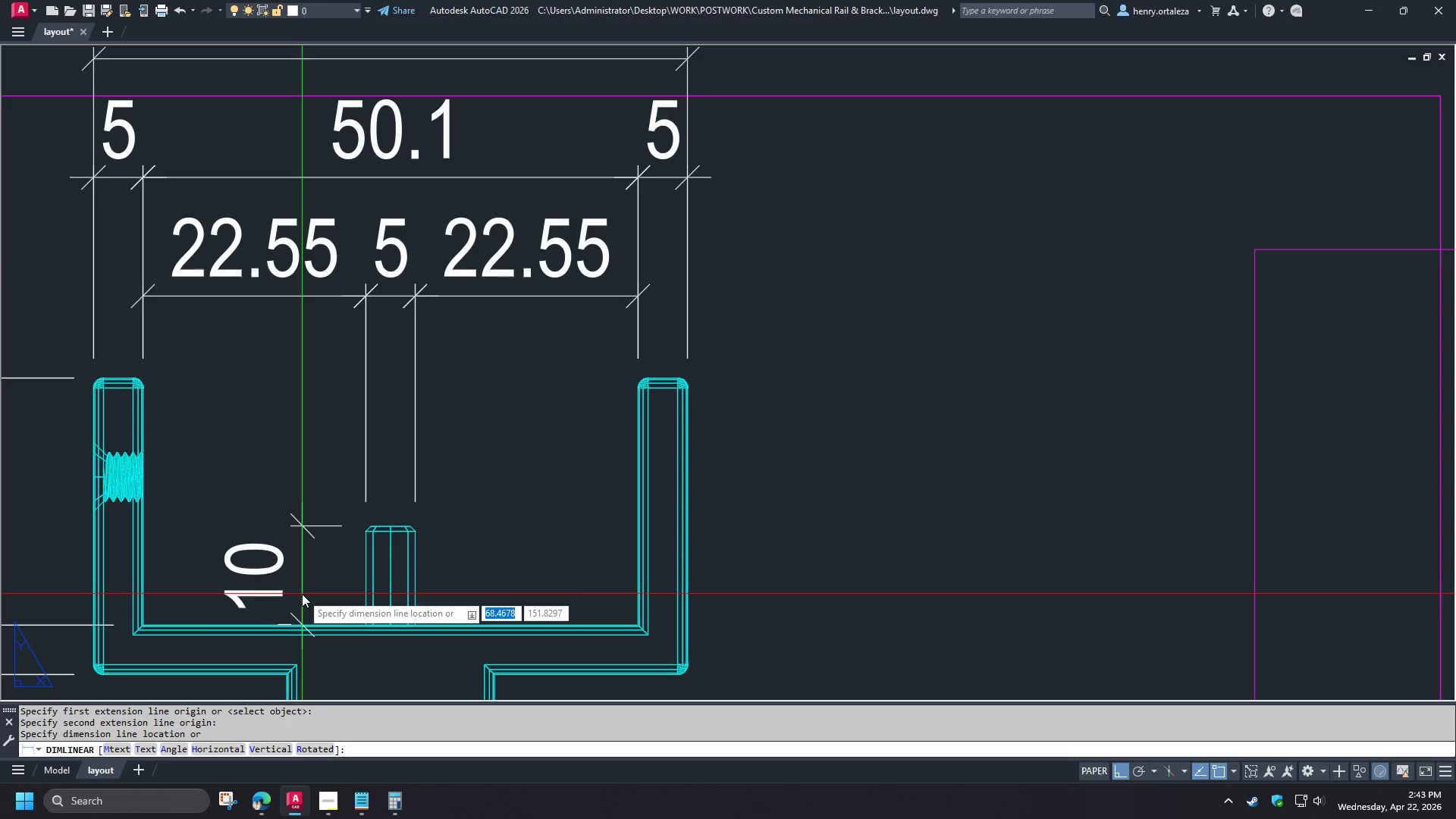 
left_click([302, 594])
 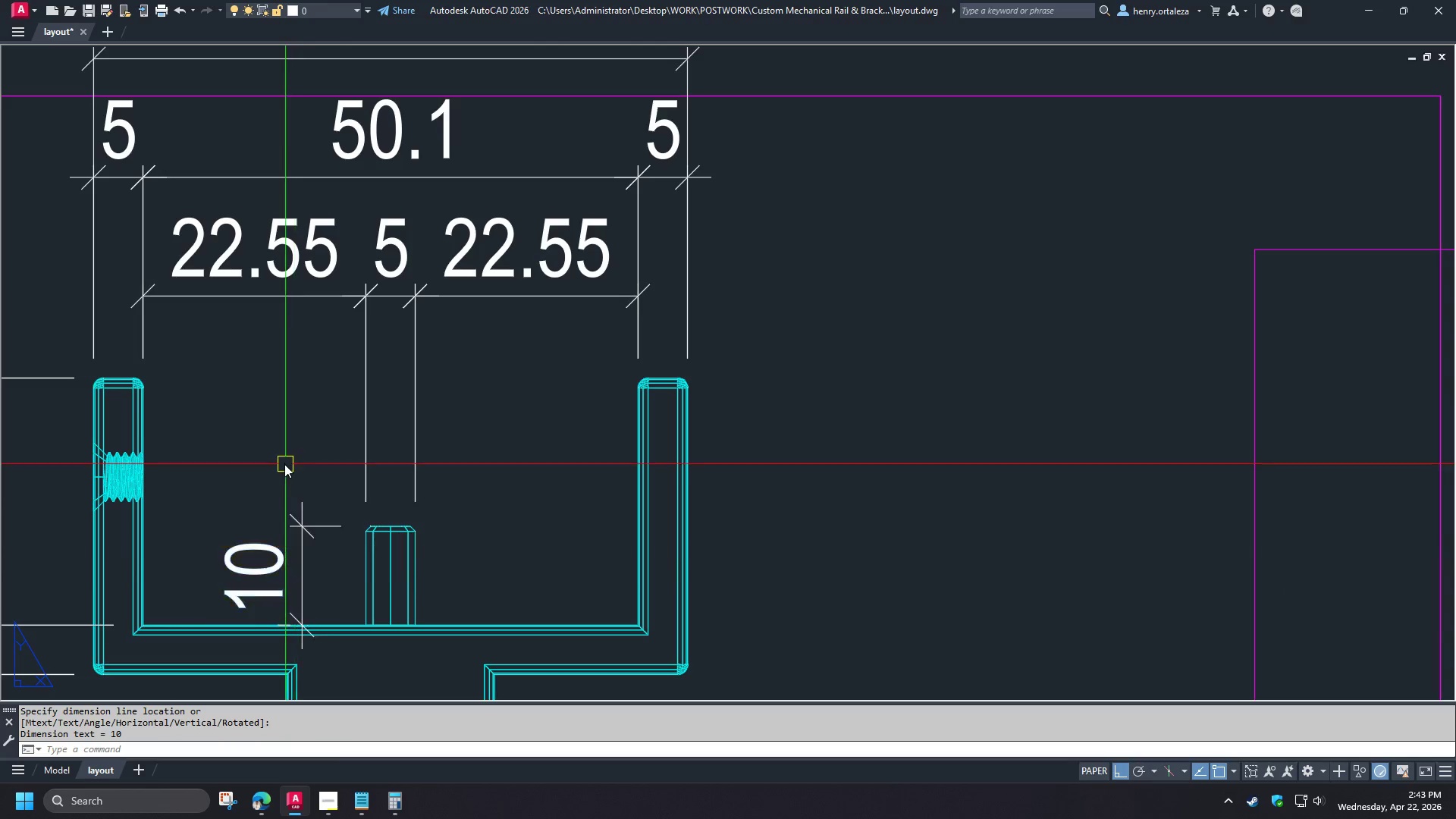 
scroll: coordinate [284, 463], scroll_direction: down, amount: 2.0
 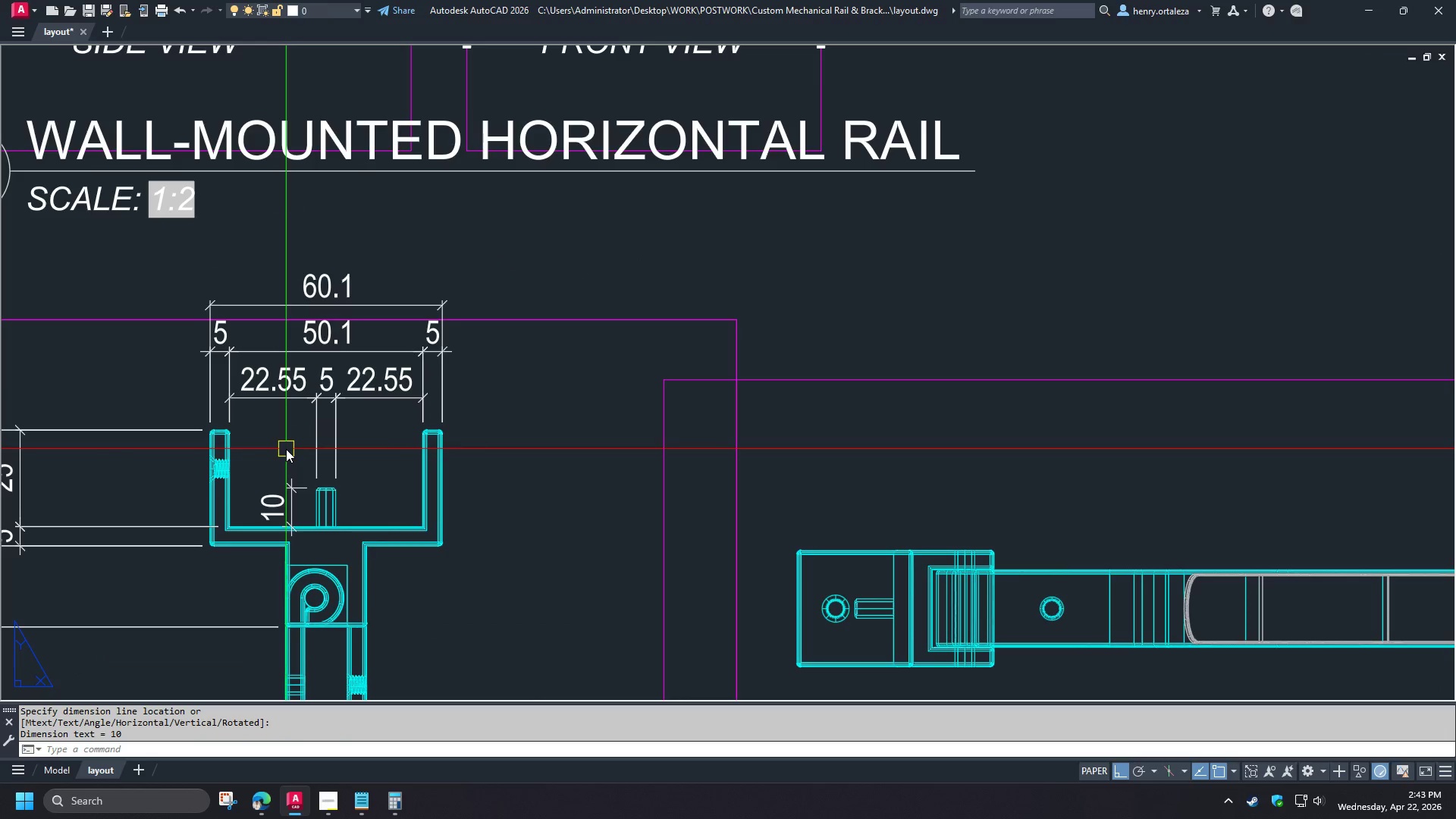 
wait(7.22)
 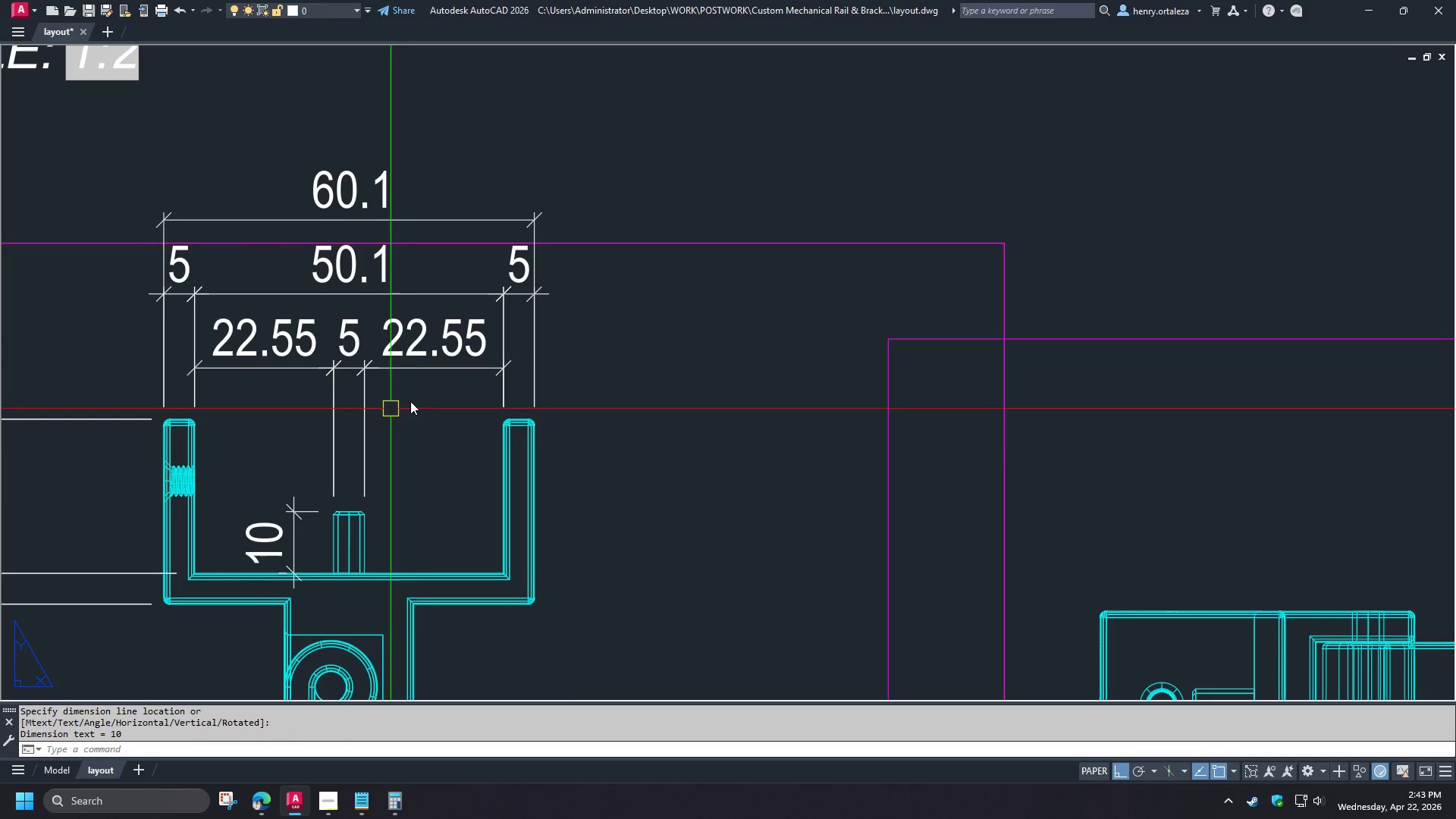 
left_click([410, 400])
 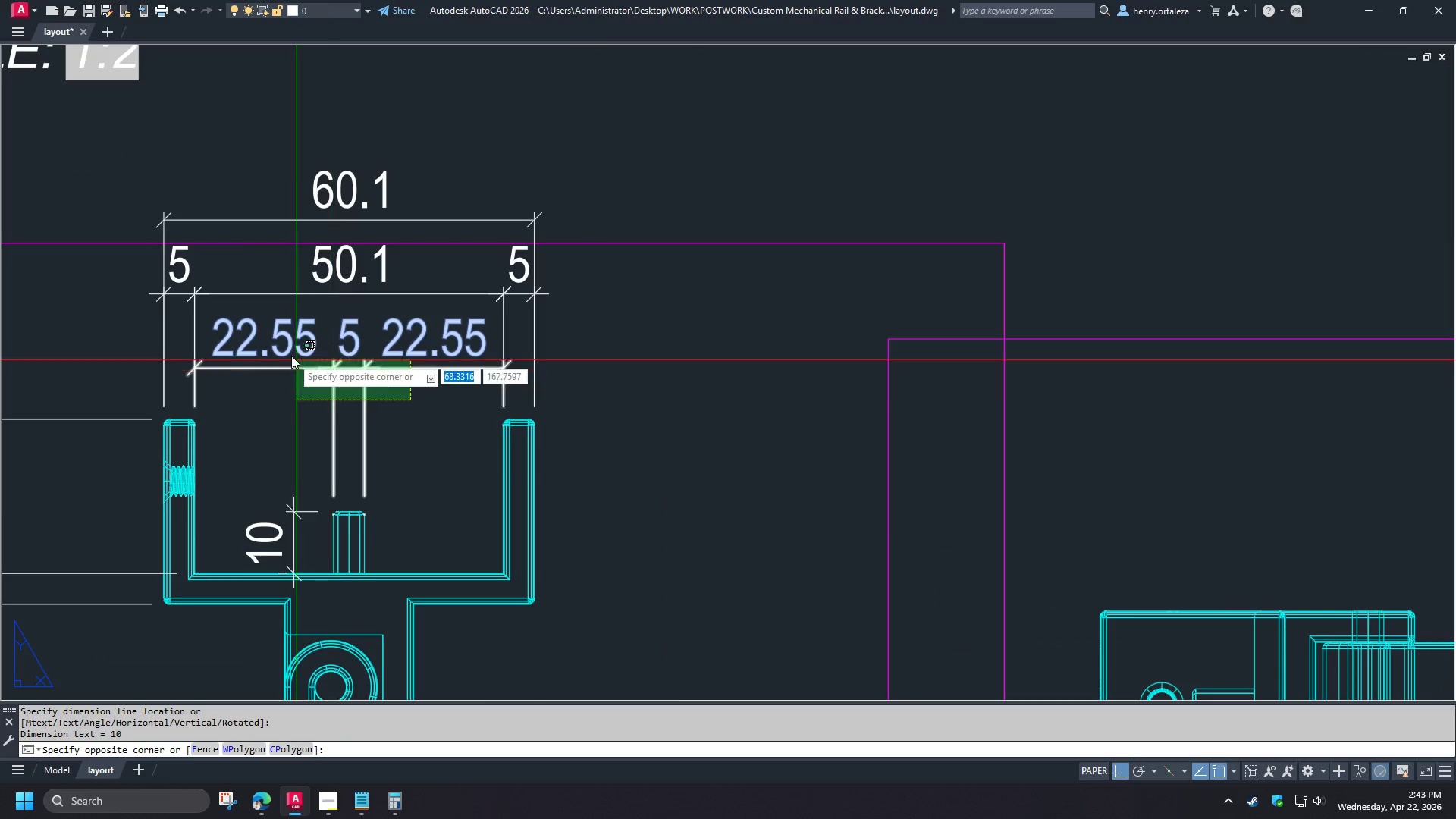 
left_click([291, 356])
 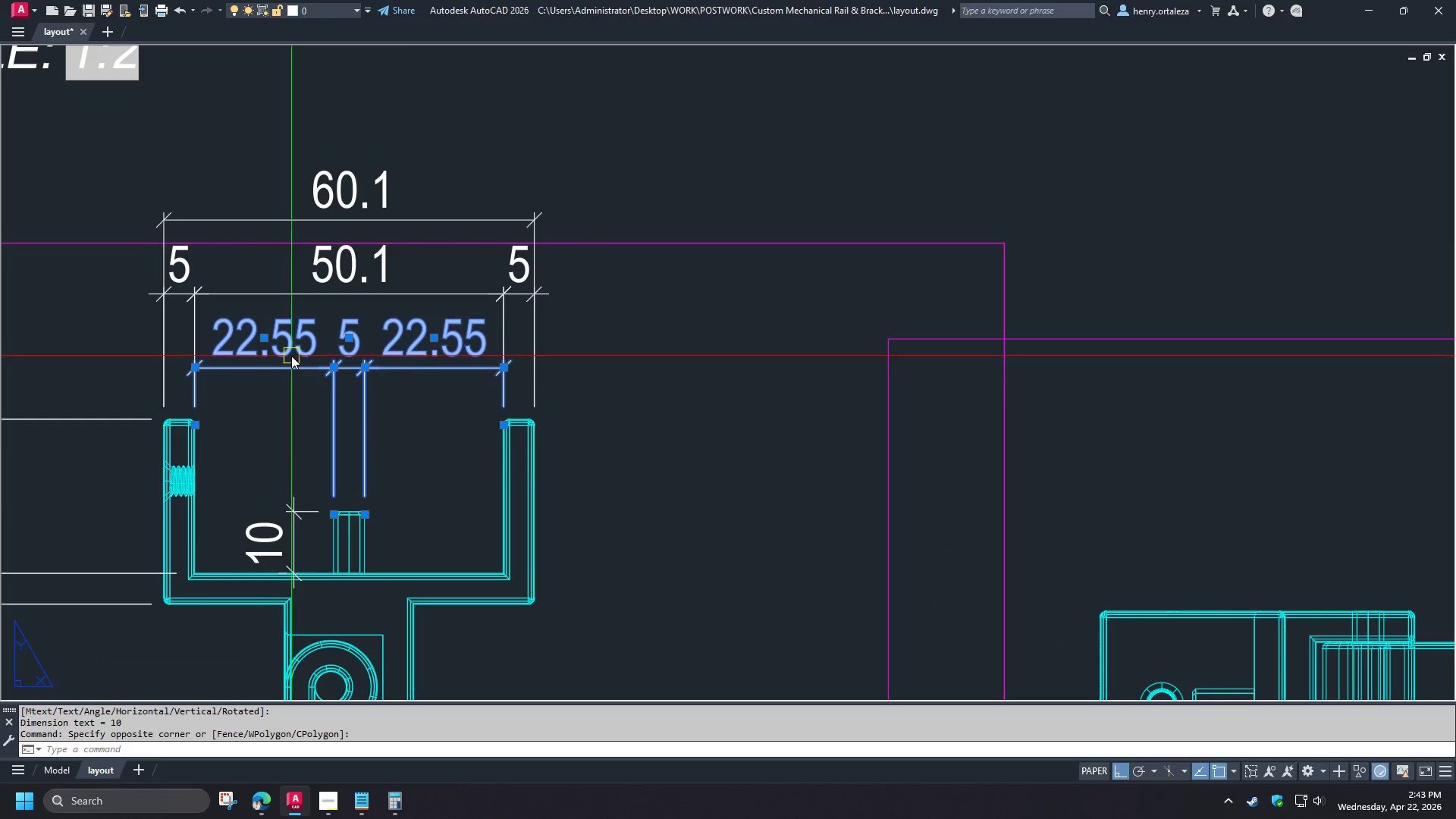 
key(E)
 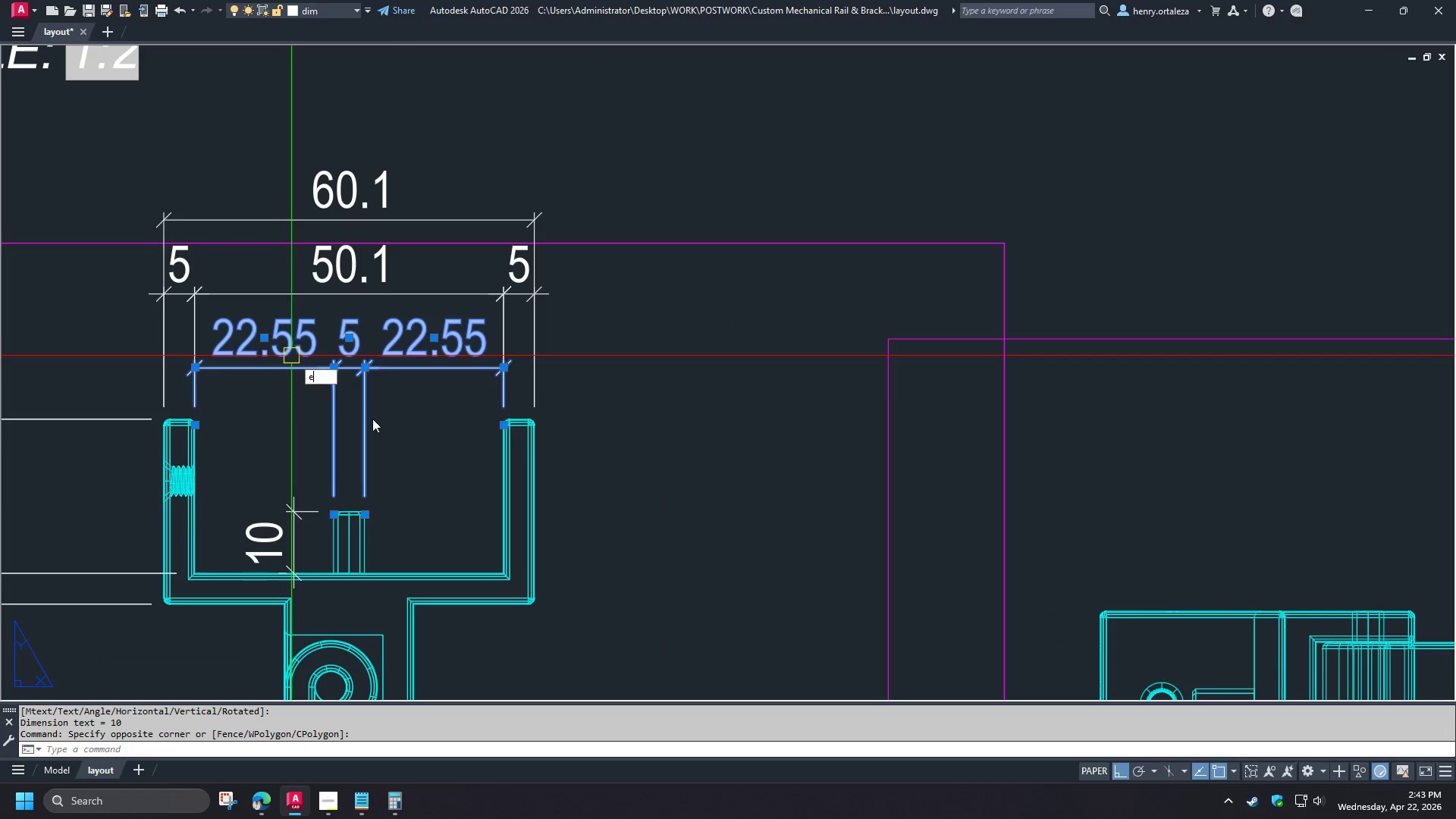 
key(Space)
 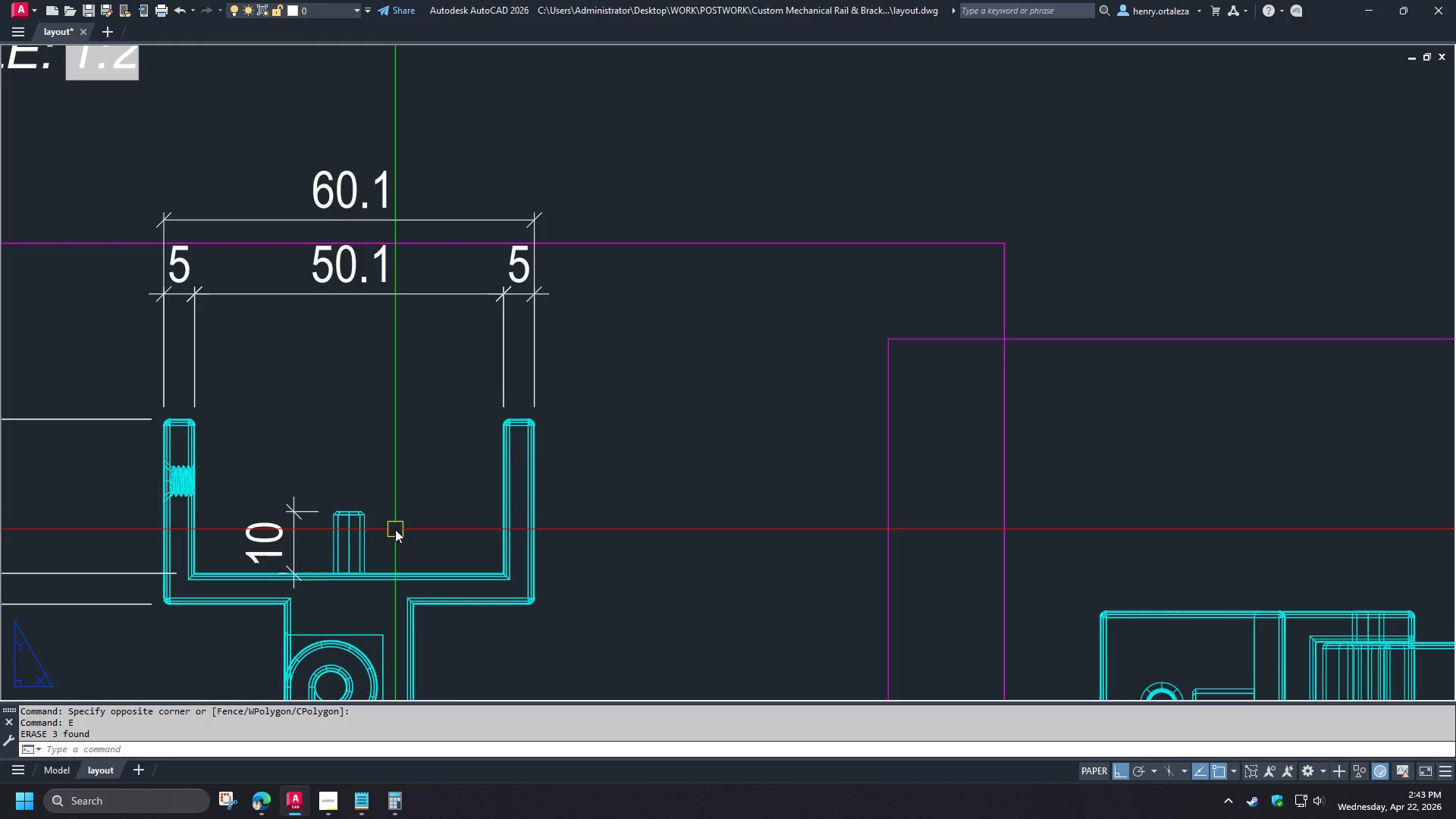 
scroll: coordinate [286, 449], scroll_direction: up, amount: 1.0
 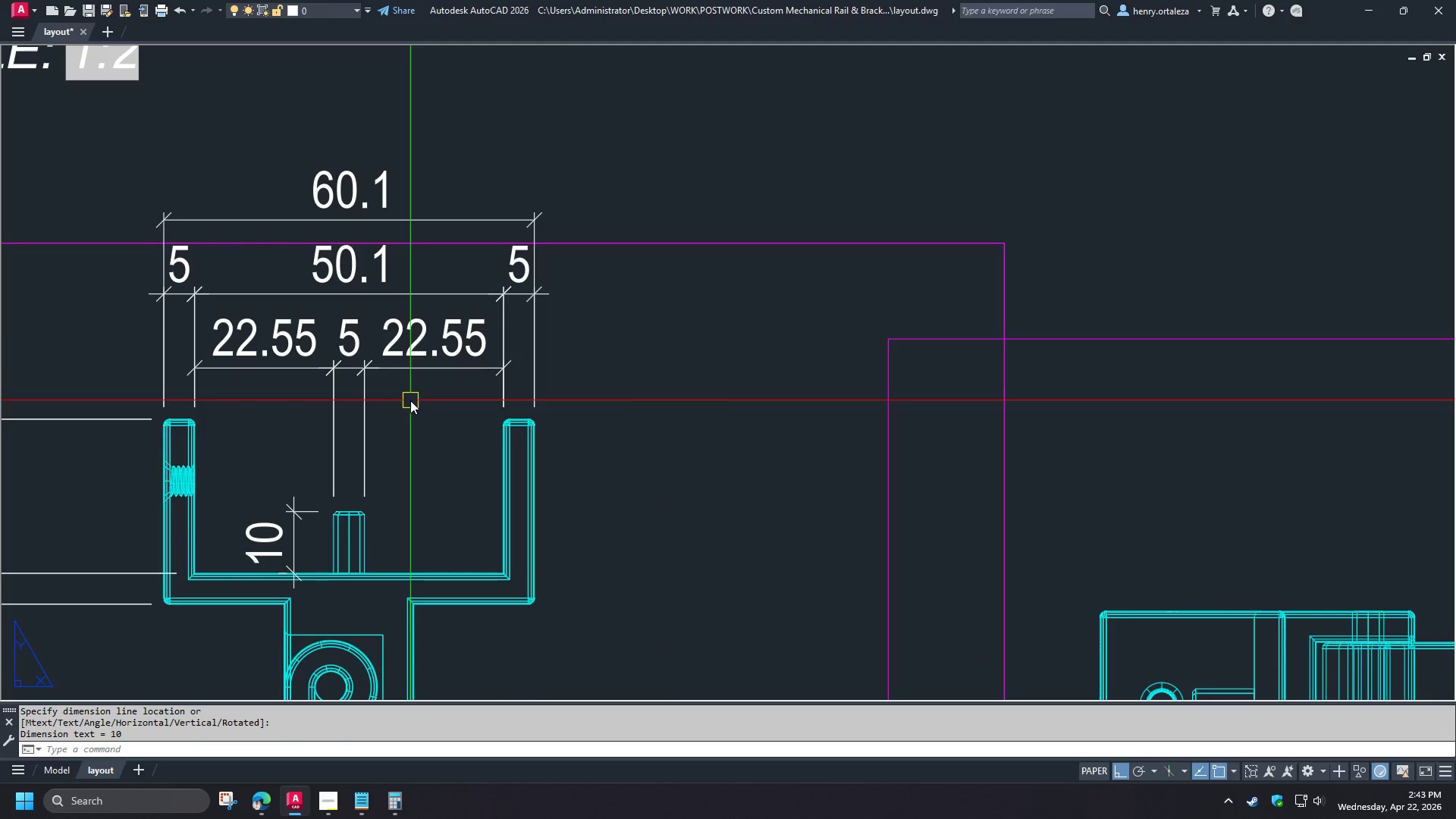 
type(dli )
 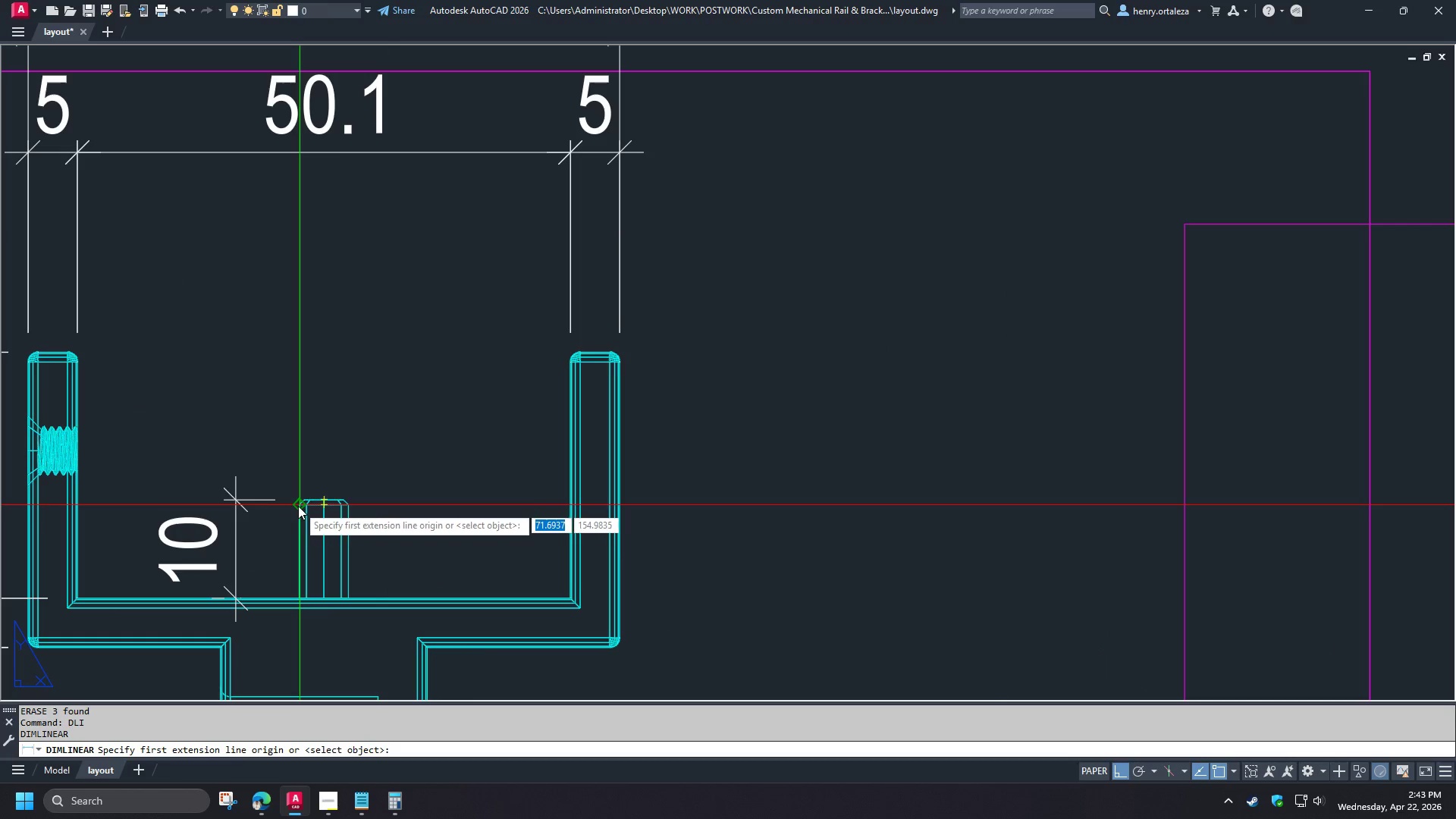 
left_click([298, 506])
 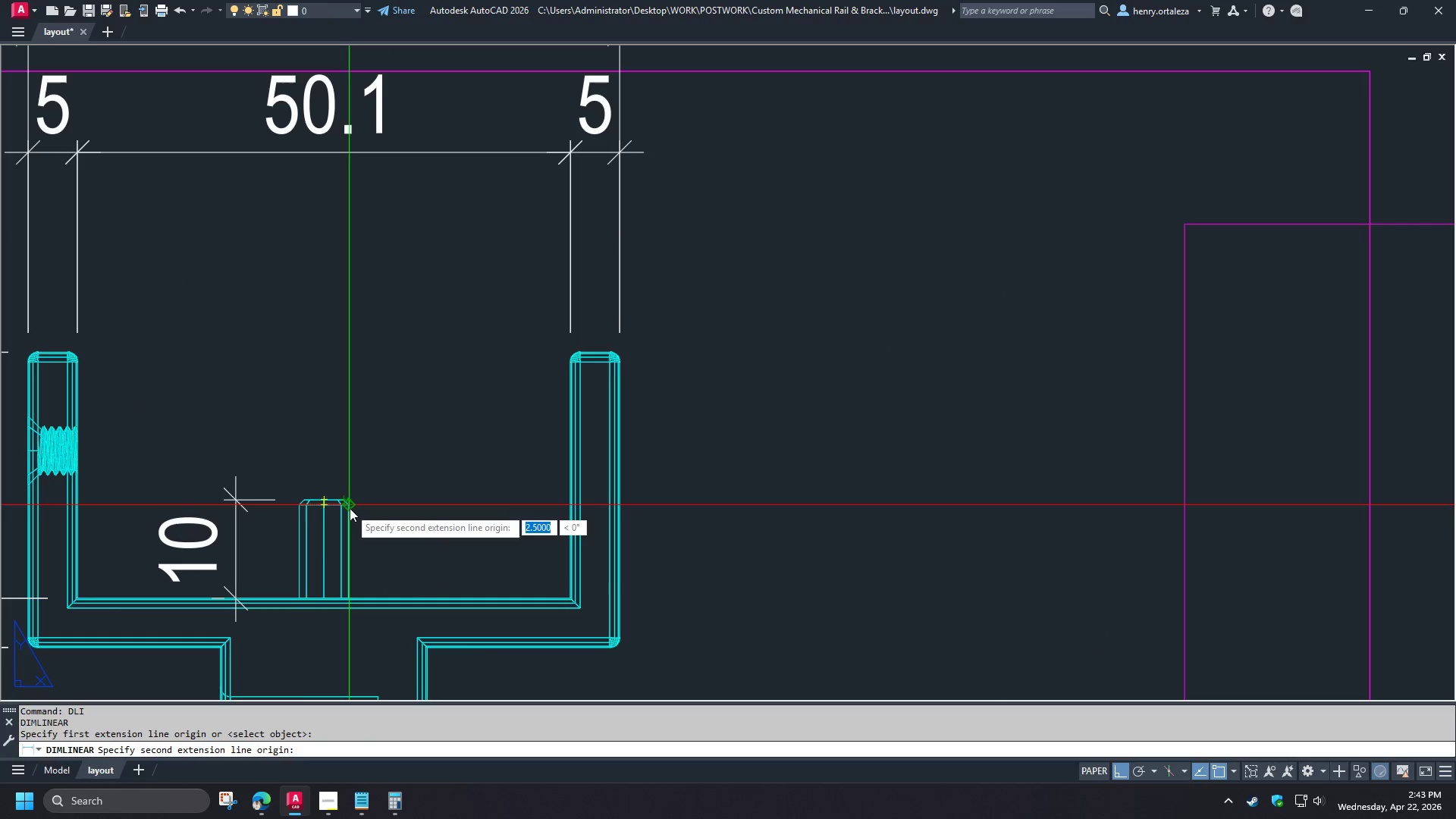 
scroll: coordinate [388, 532], scroll_direction: up, amount: 1.0
 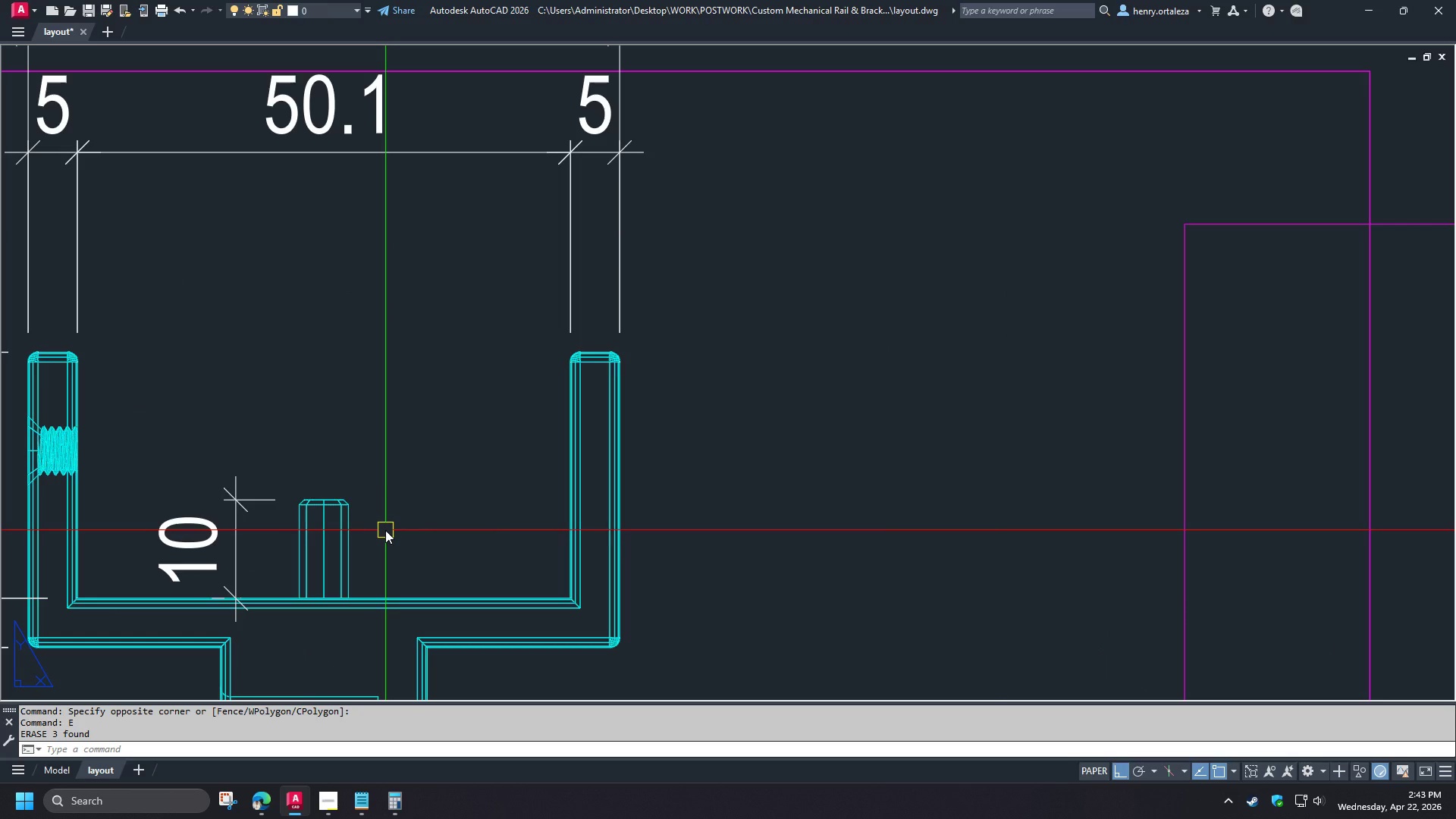 
left_click([350, 508])
 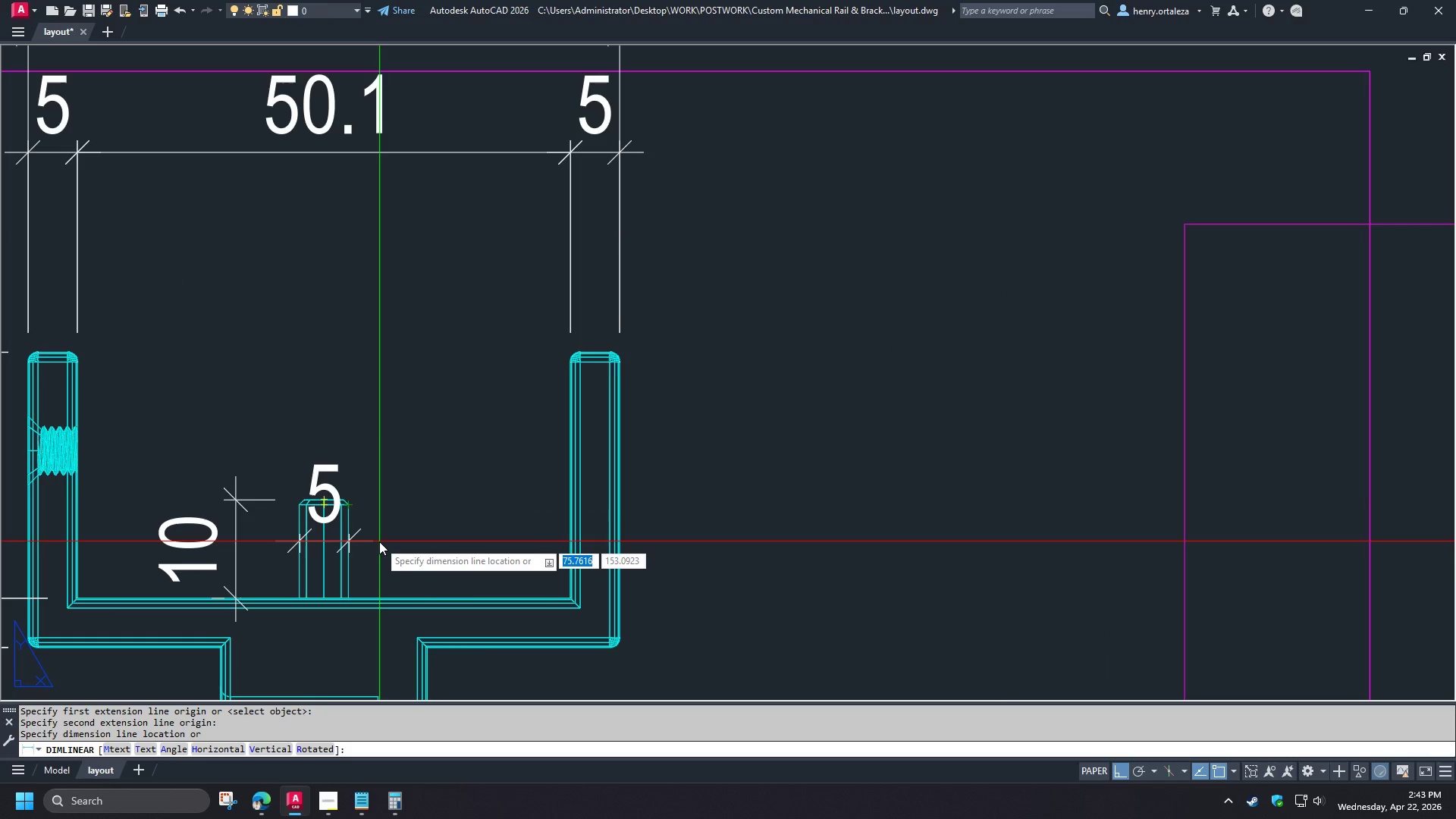 
left_click([378, 540])
 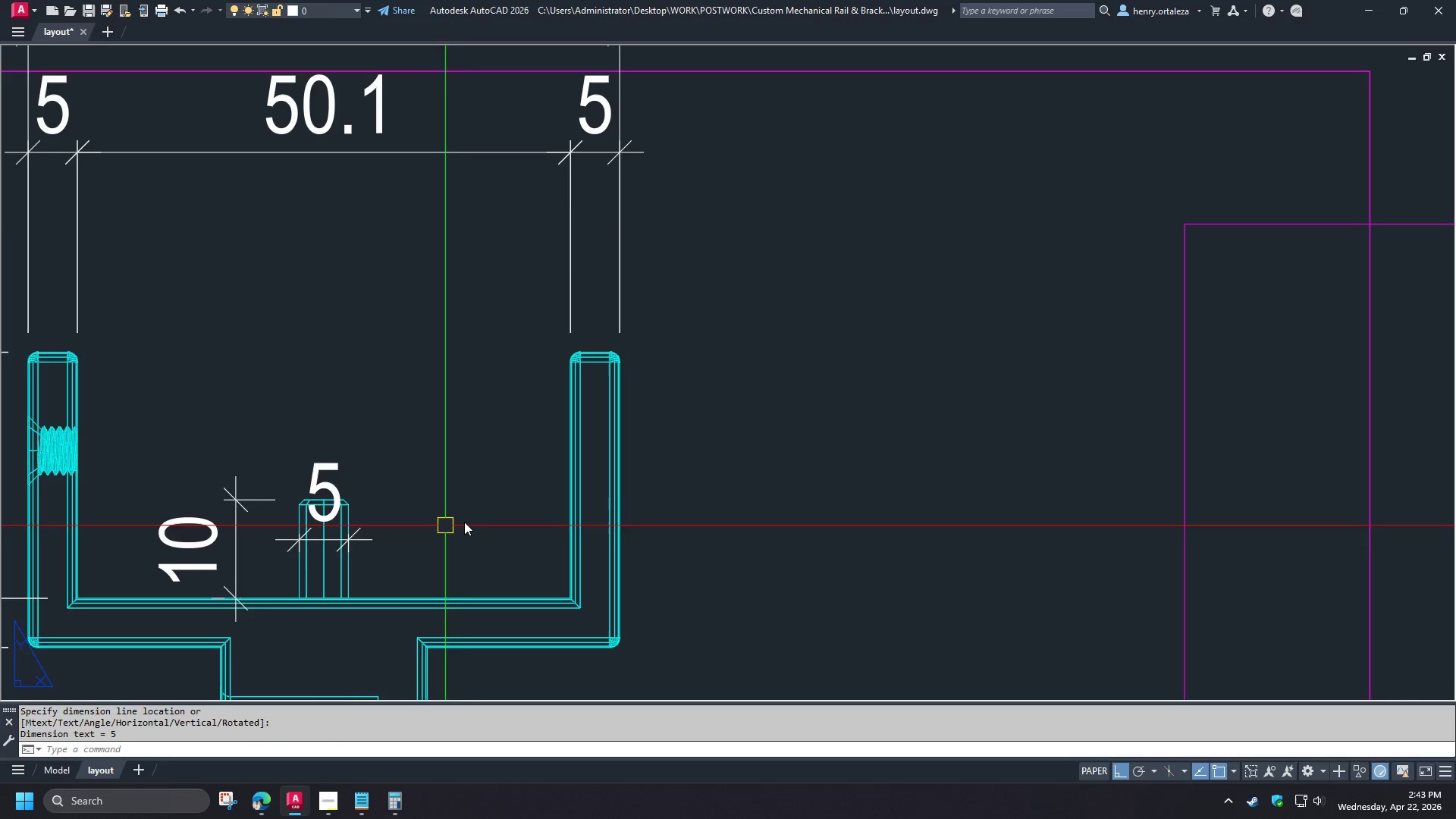 
hold_key(key=M, duration=0.47)
 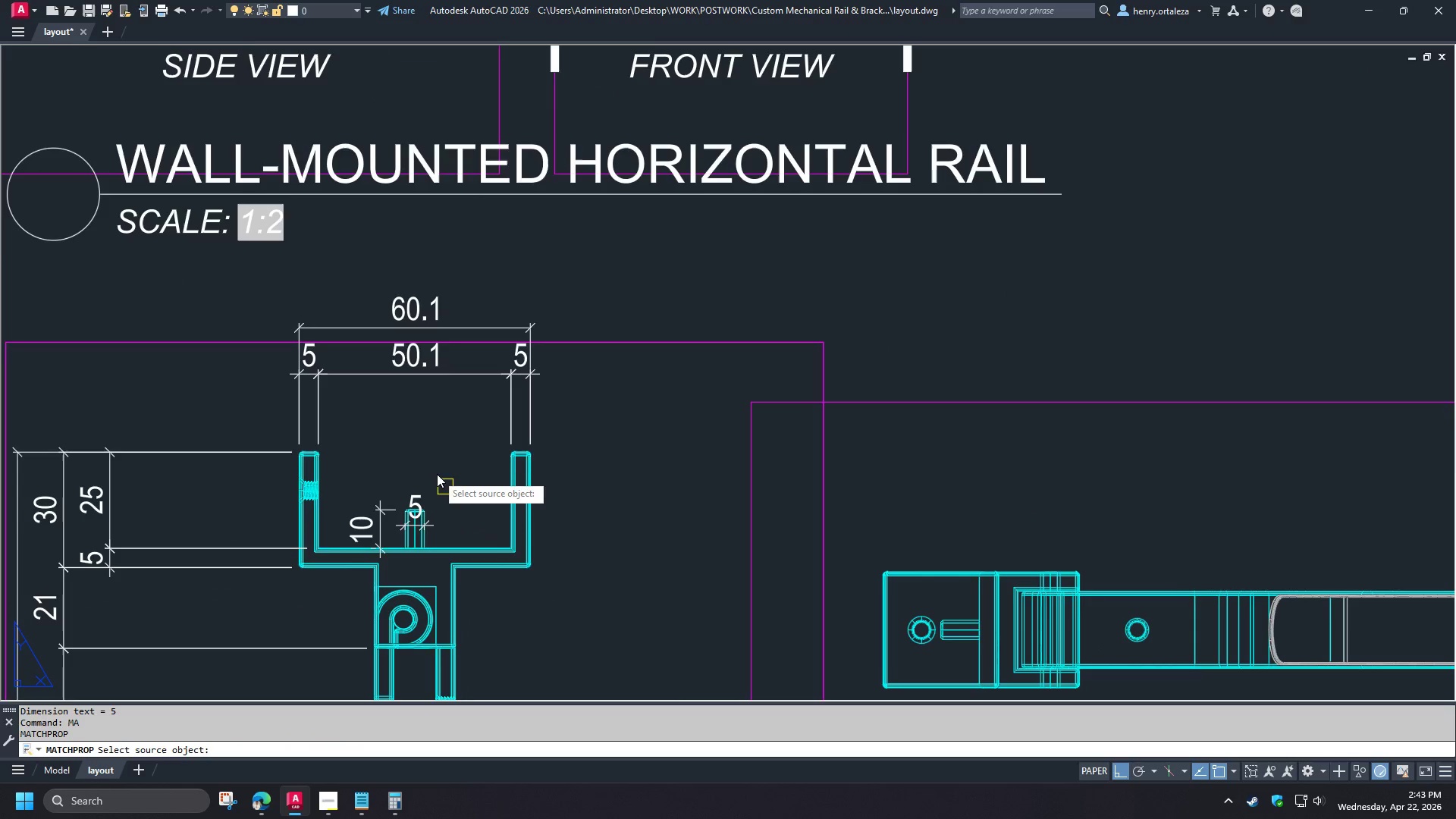 
key(A)
 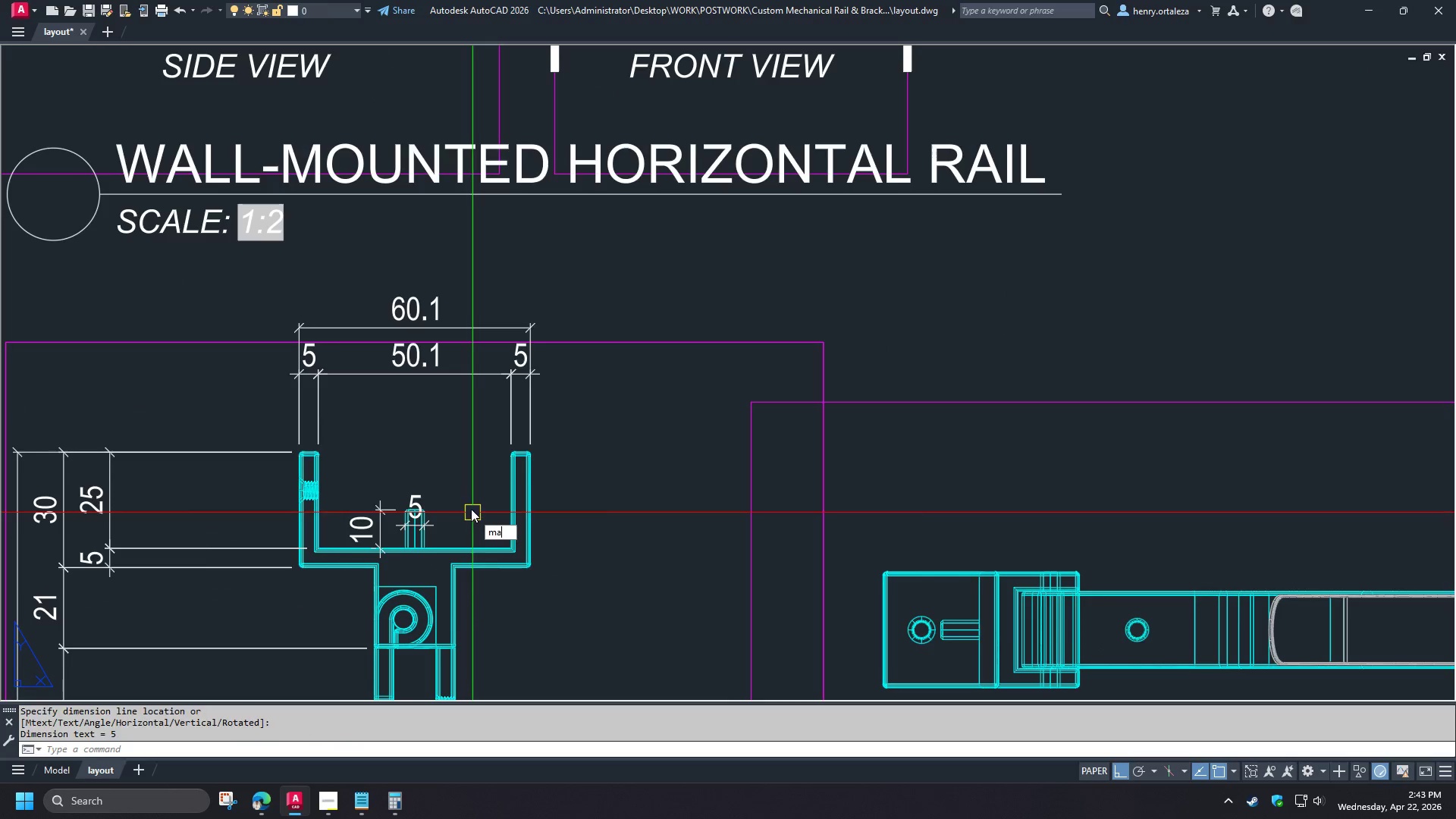 
key(Space)
 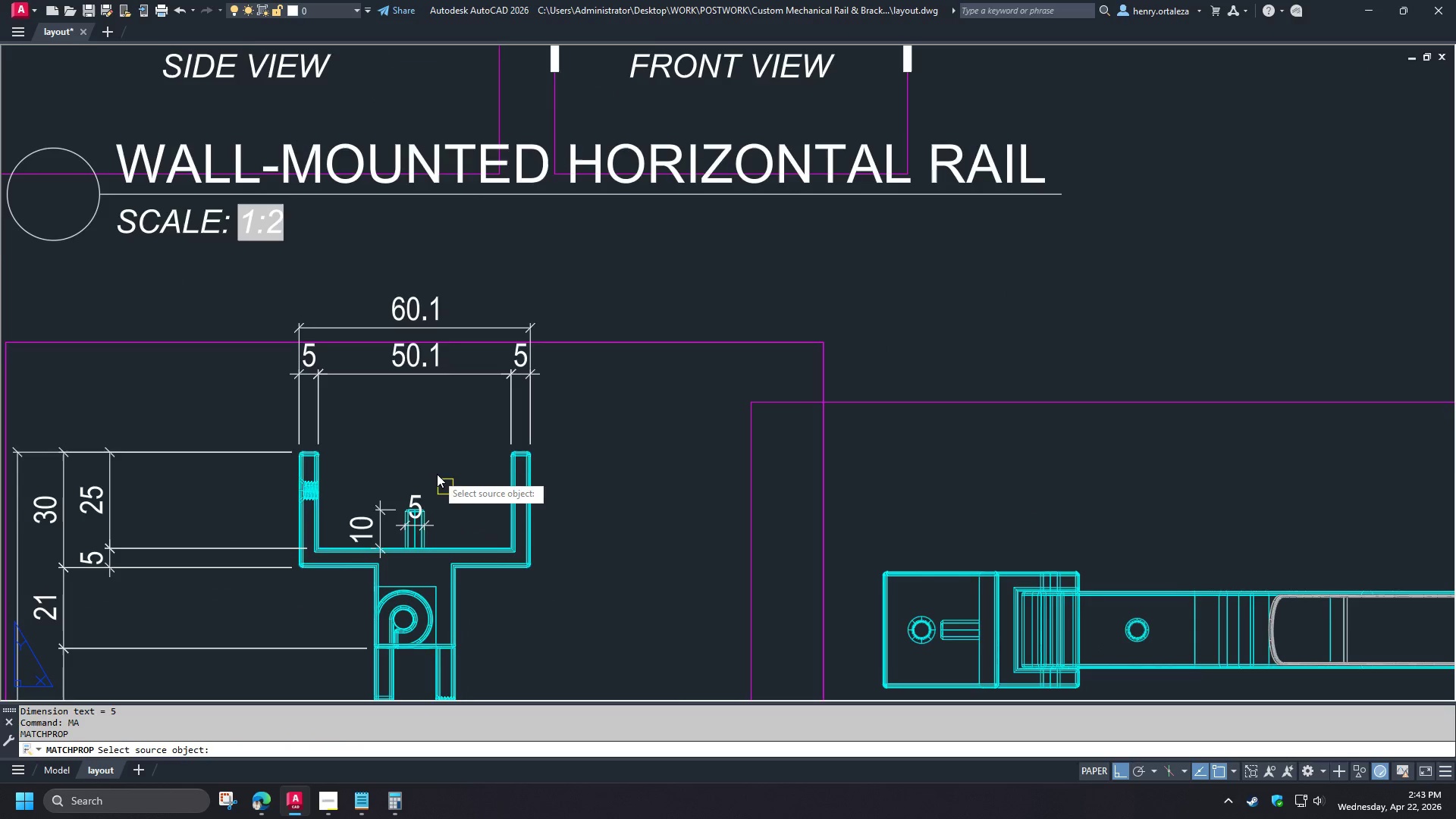 
left_click([359, 312])
 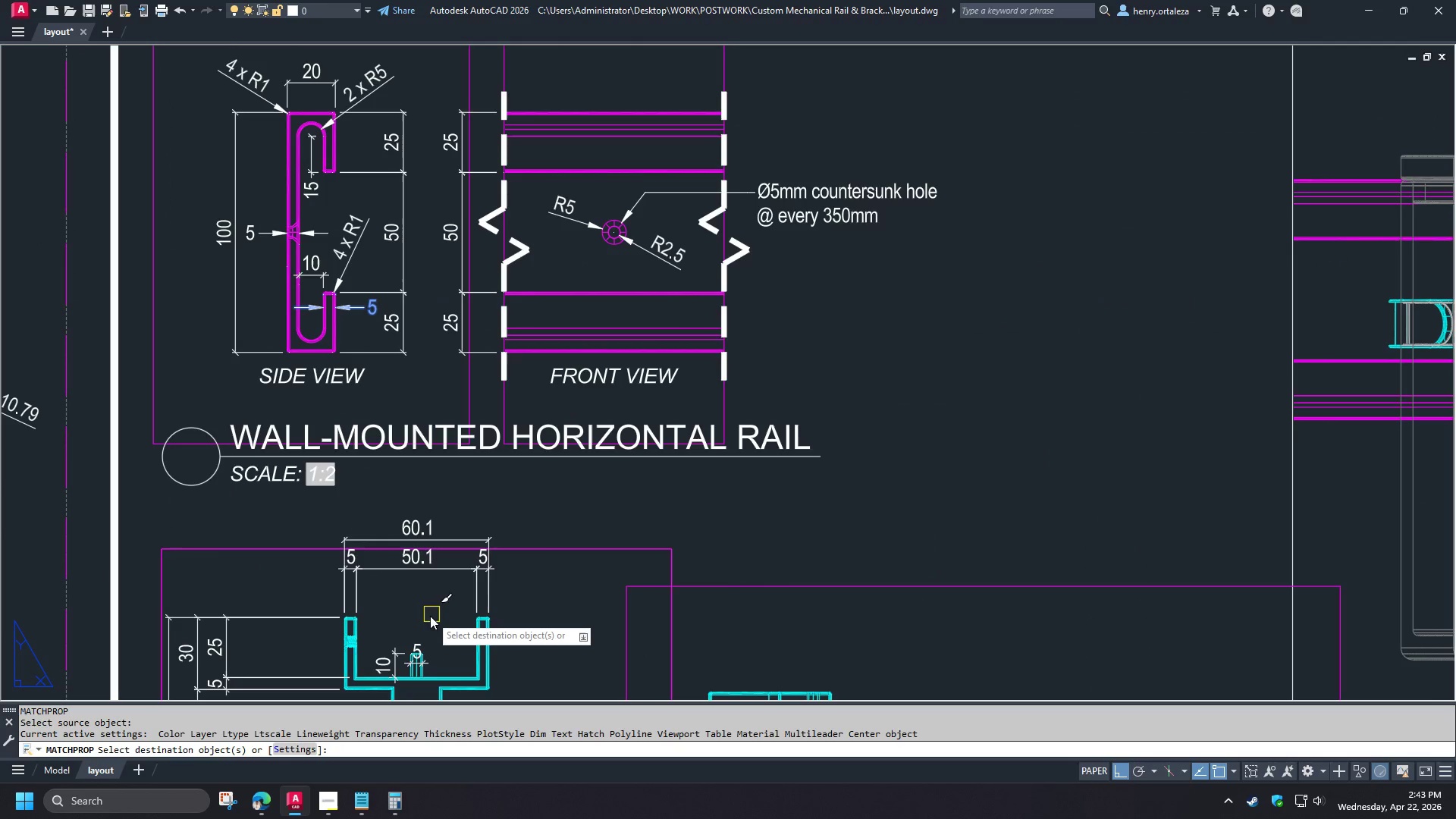 
scroll: coordinate [437, 472], scroll_direction: down, amount: 3.0
 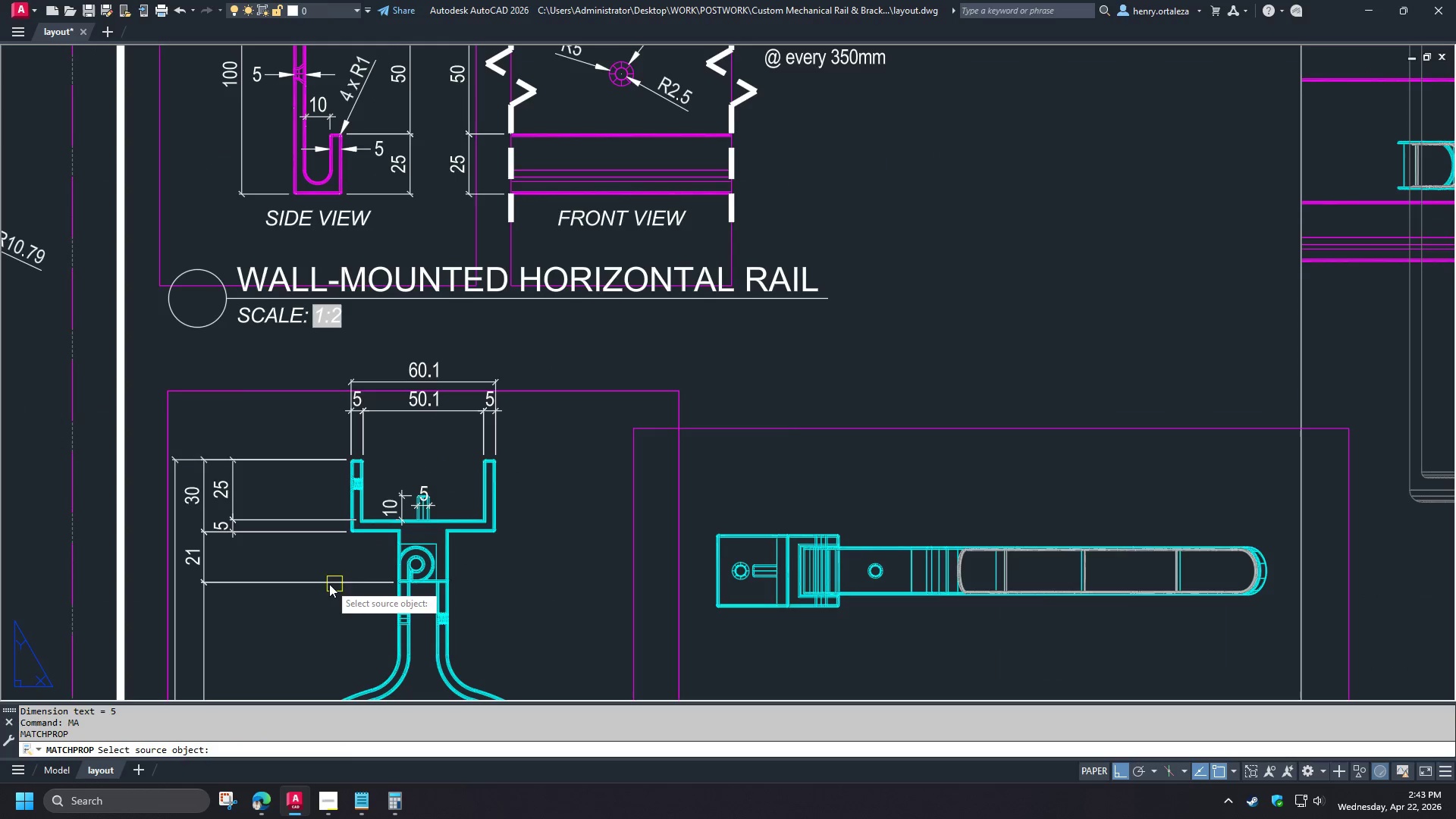 
left_click([404, 522])
 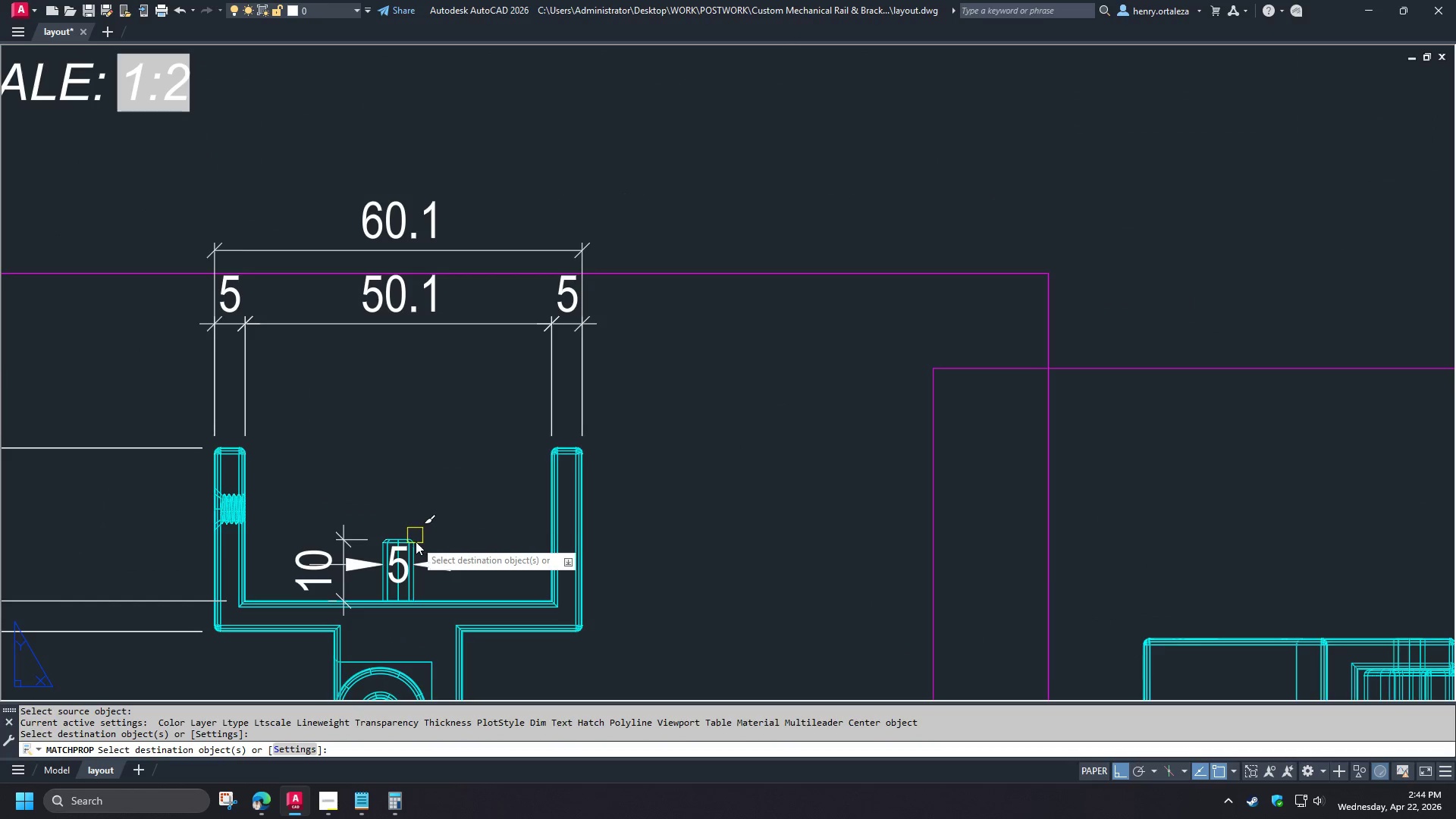 
key(Space)
 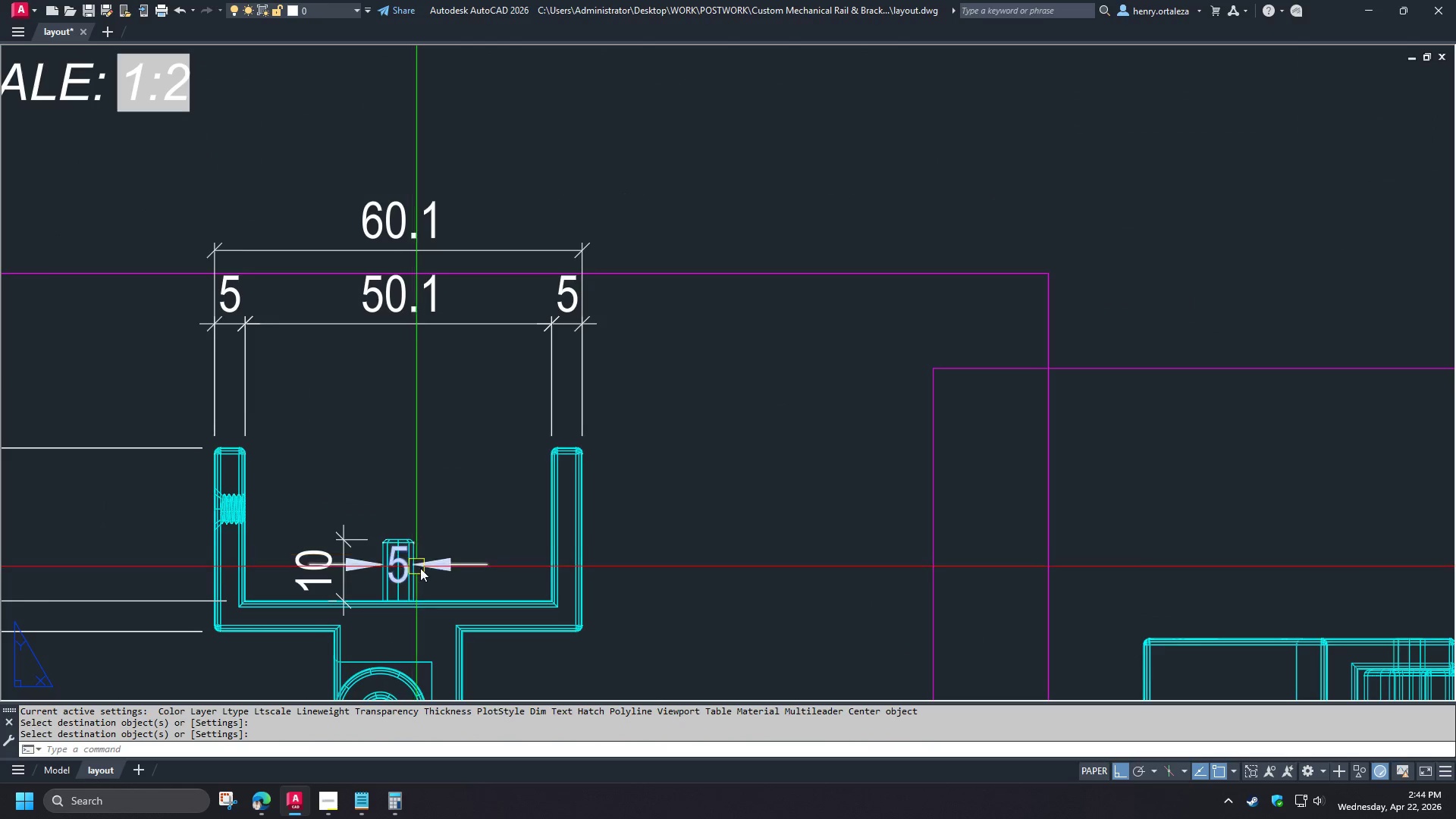 
scroll: coordinate [334, 579], scroll_direction: down, amount: 1.0
 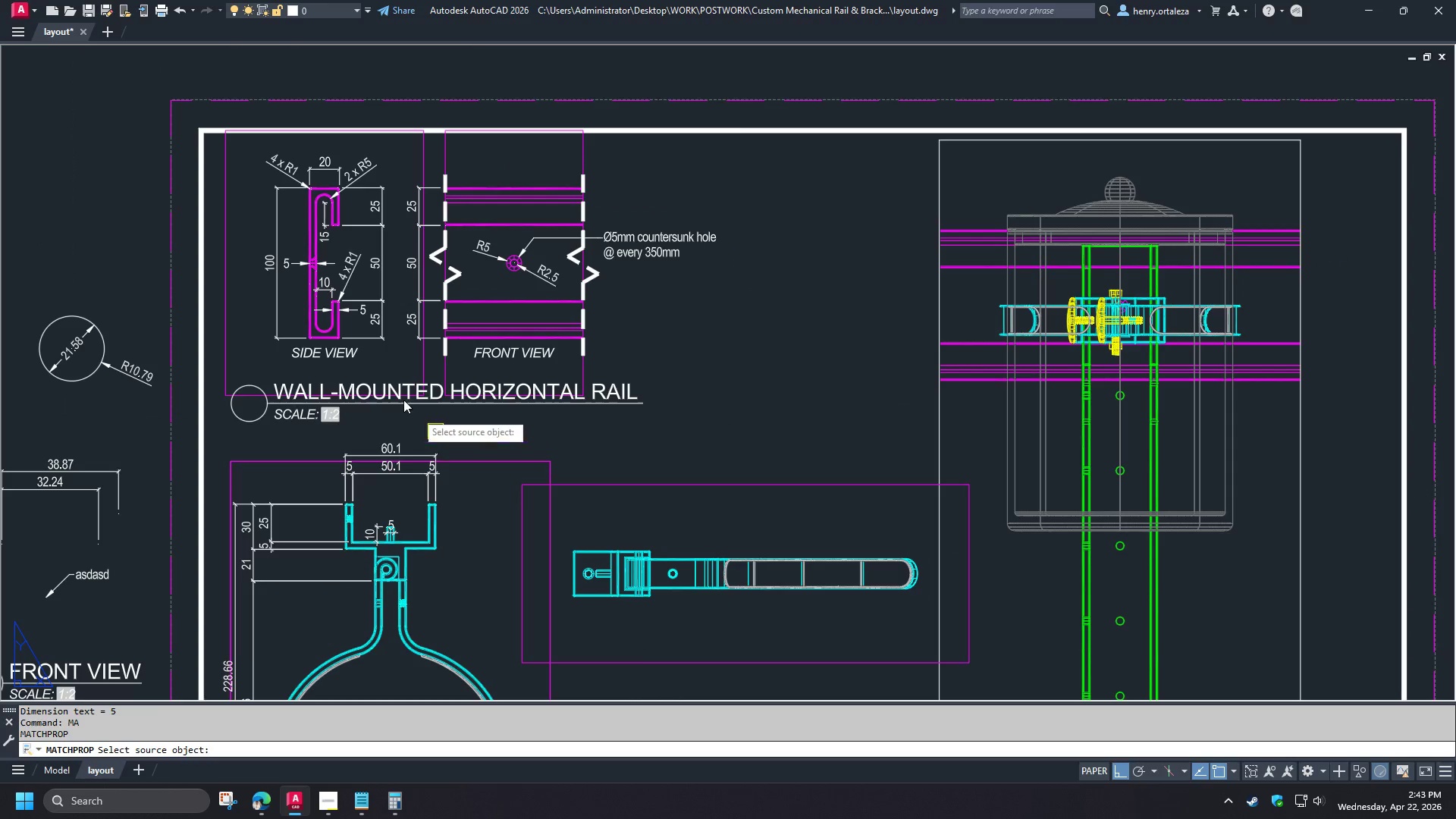 
scroll: coordinate [344, 313], scroll_direction: up, amount: 1.0
 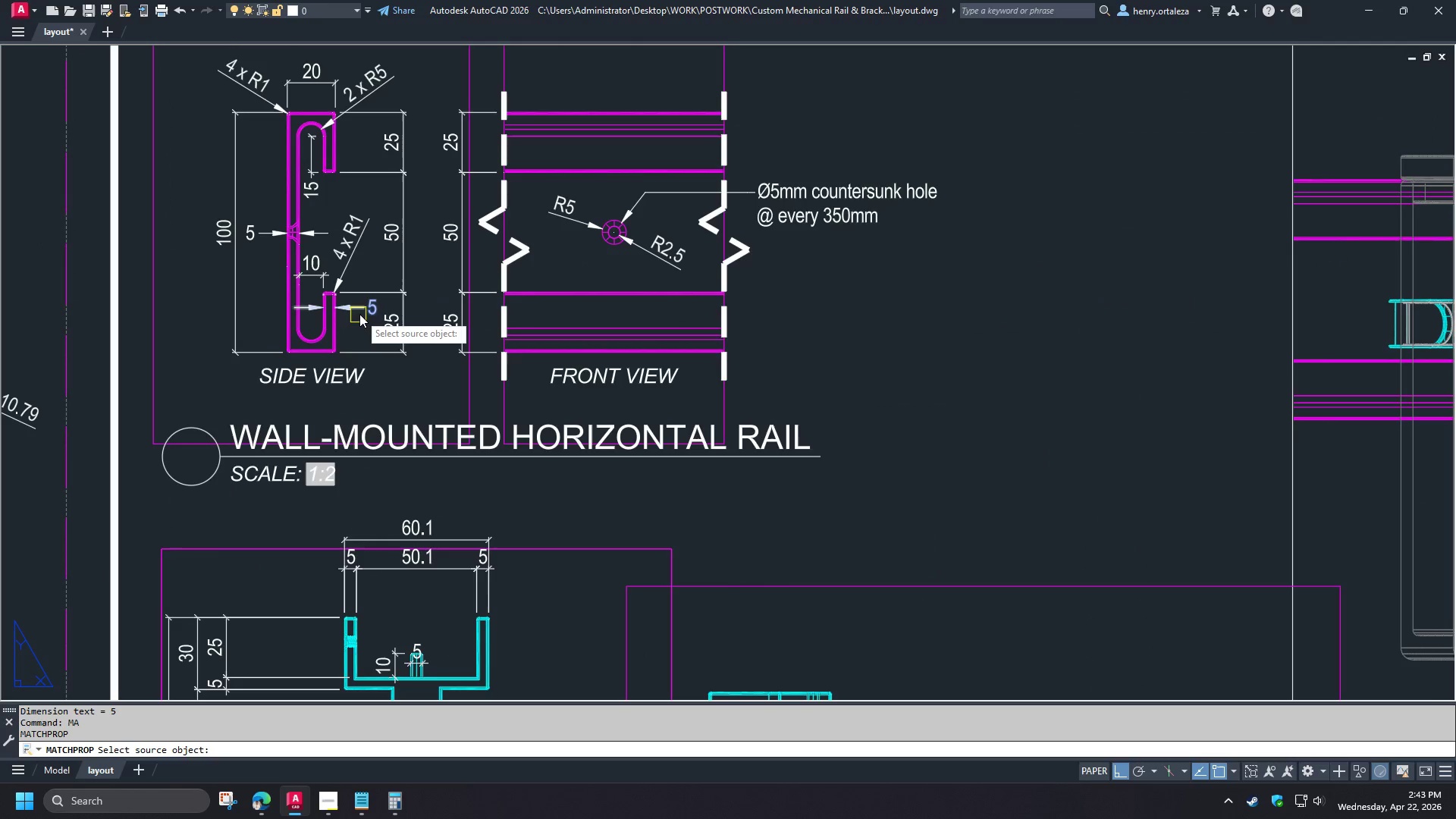 
key(Control+Z)
 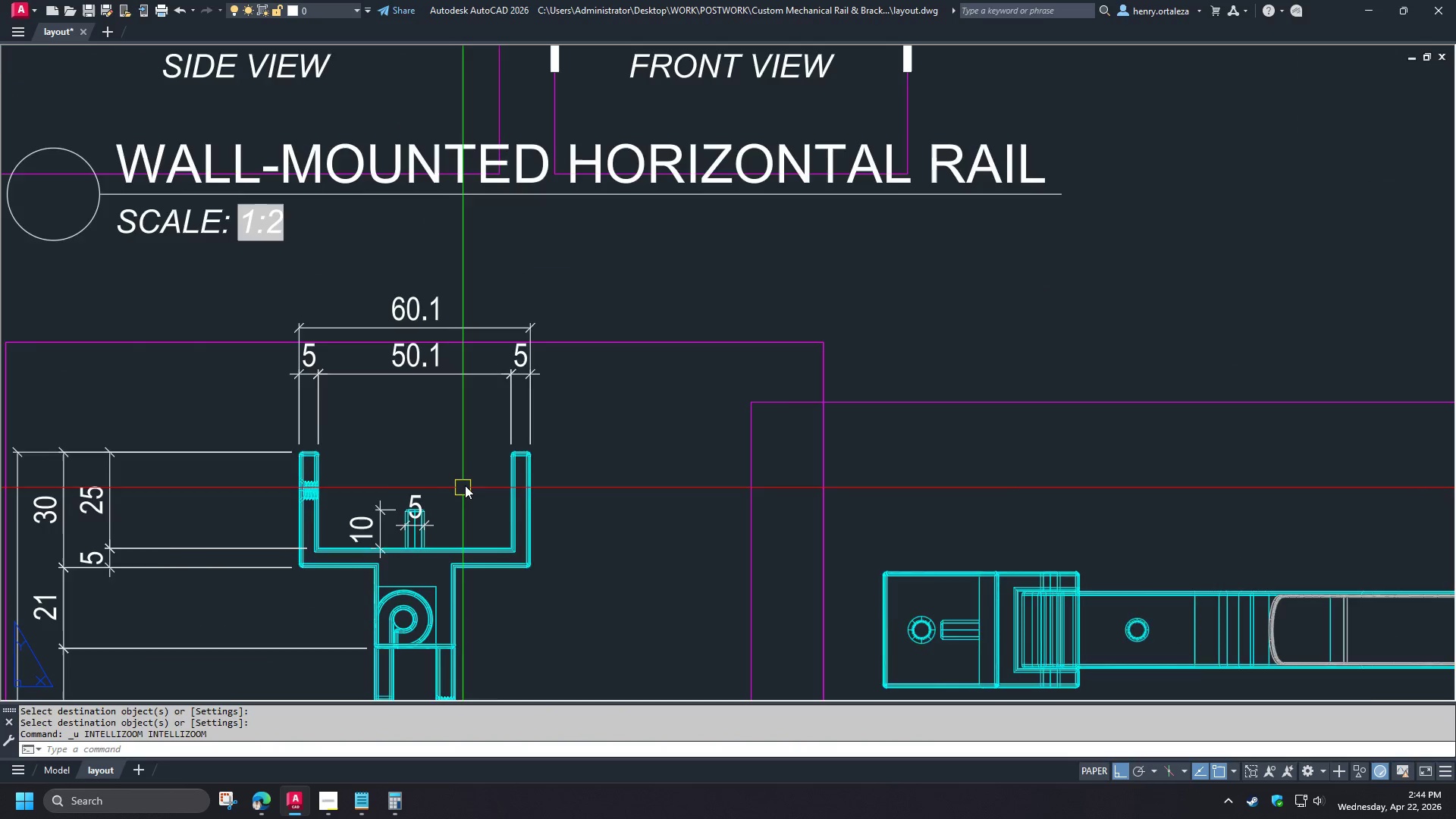 
key(Control+Z)
 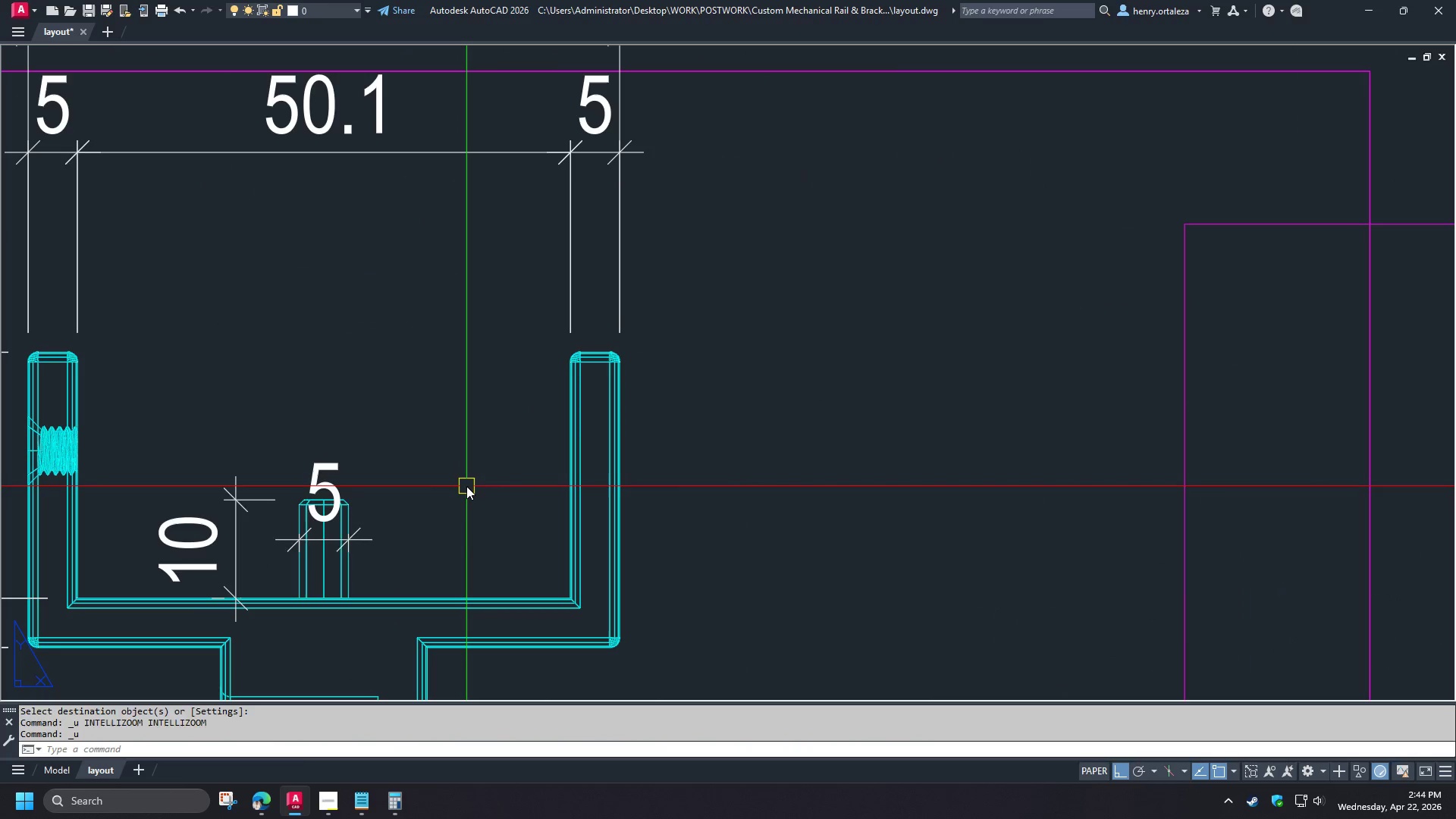 
key(Control+Z)
 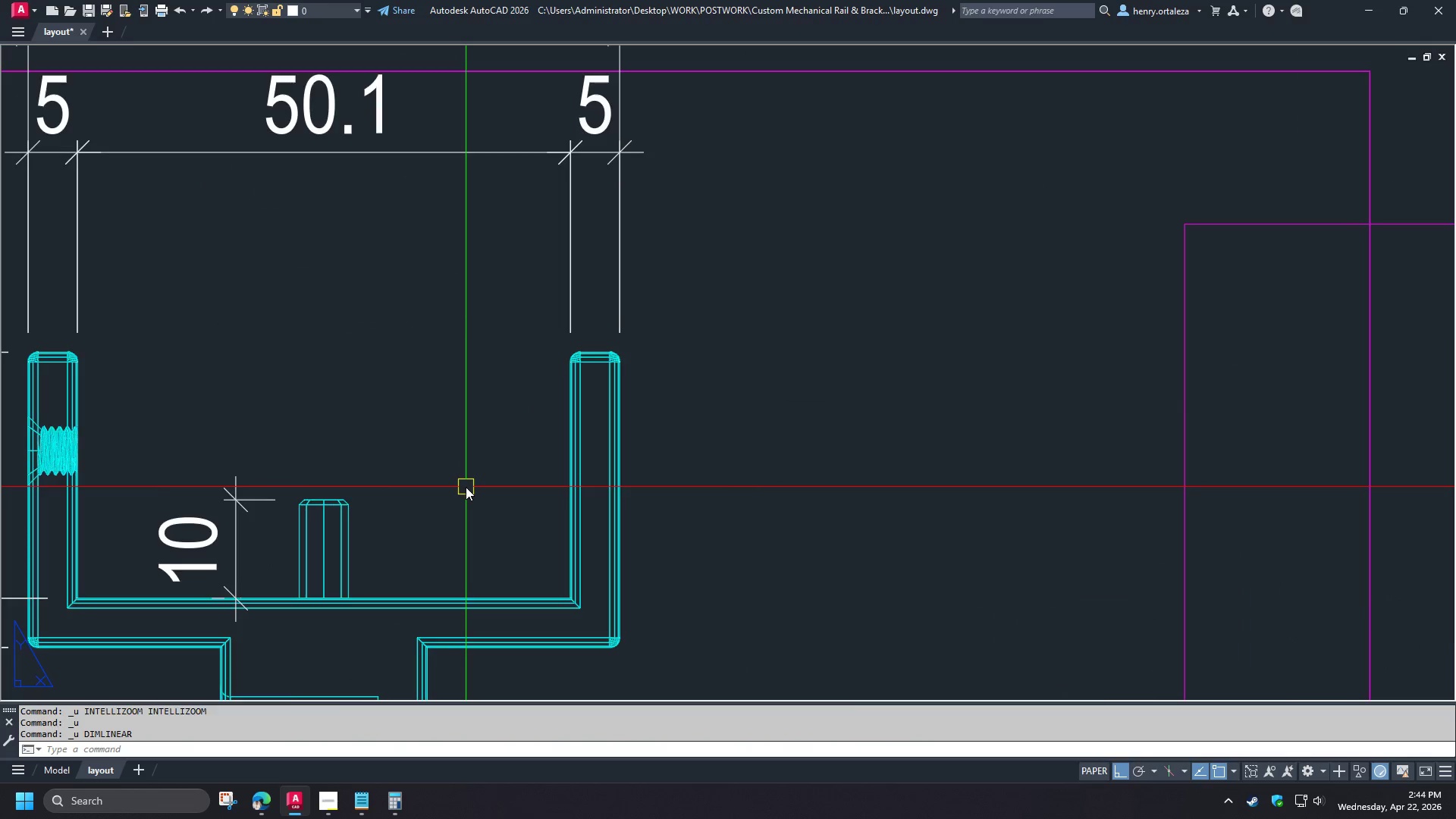 
scroll: coordinate [426, 607], scroll_direction: up, amount: 1.0
 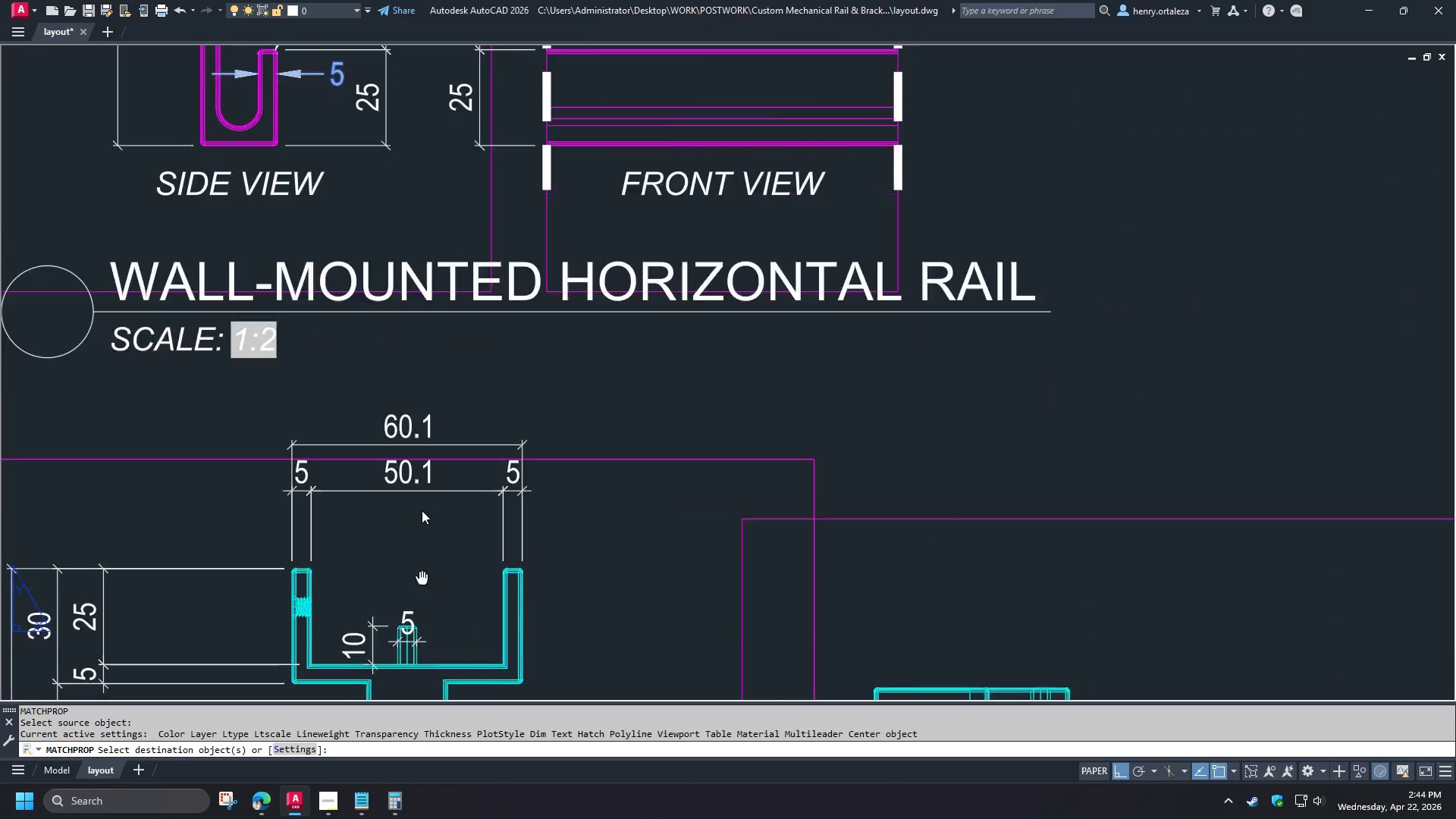 
key(Control+Z)
 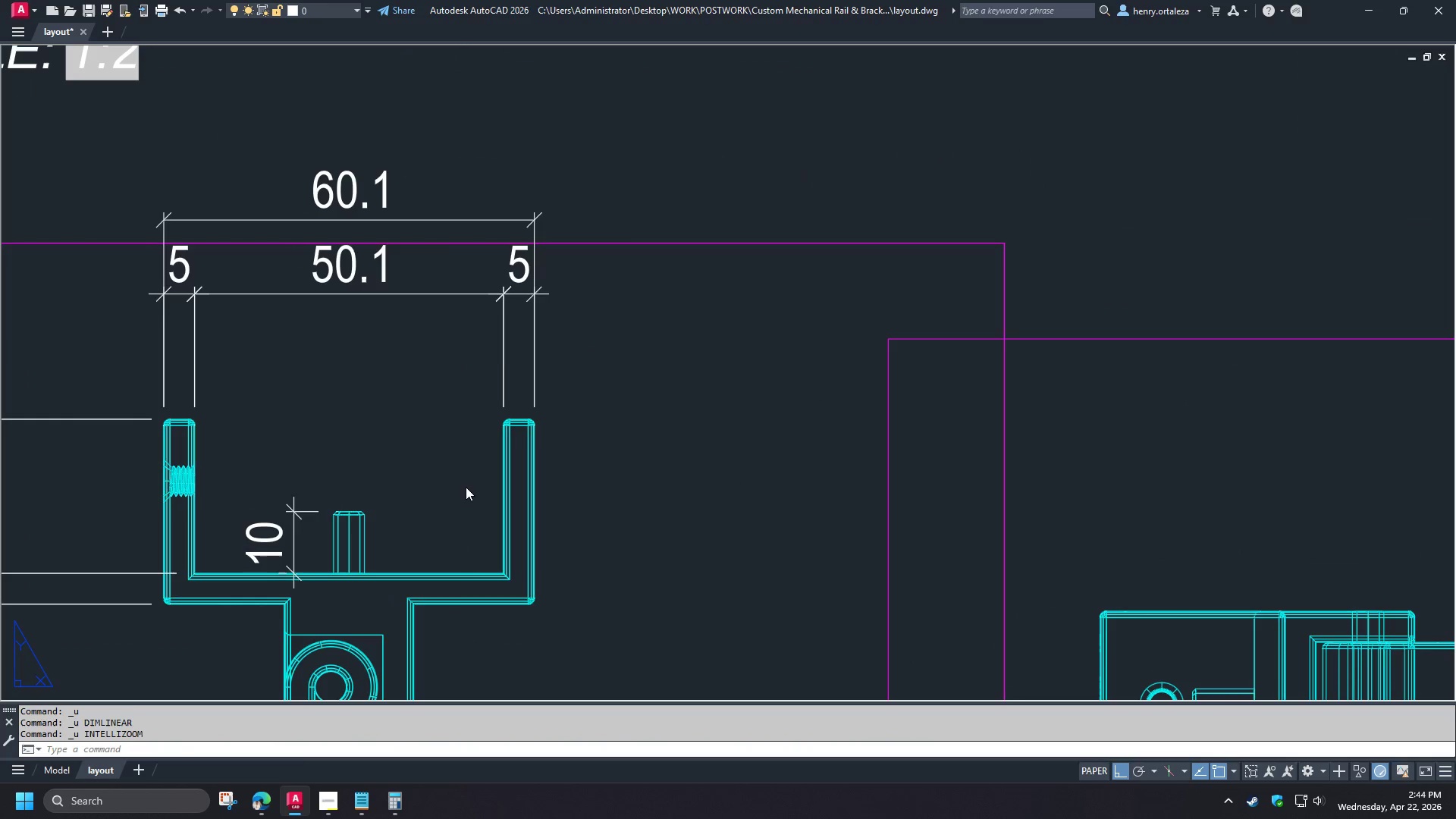 
key(Control+Z)
 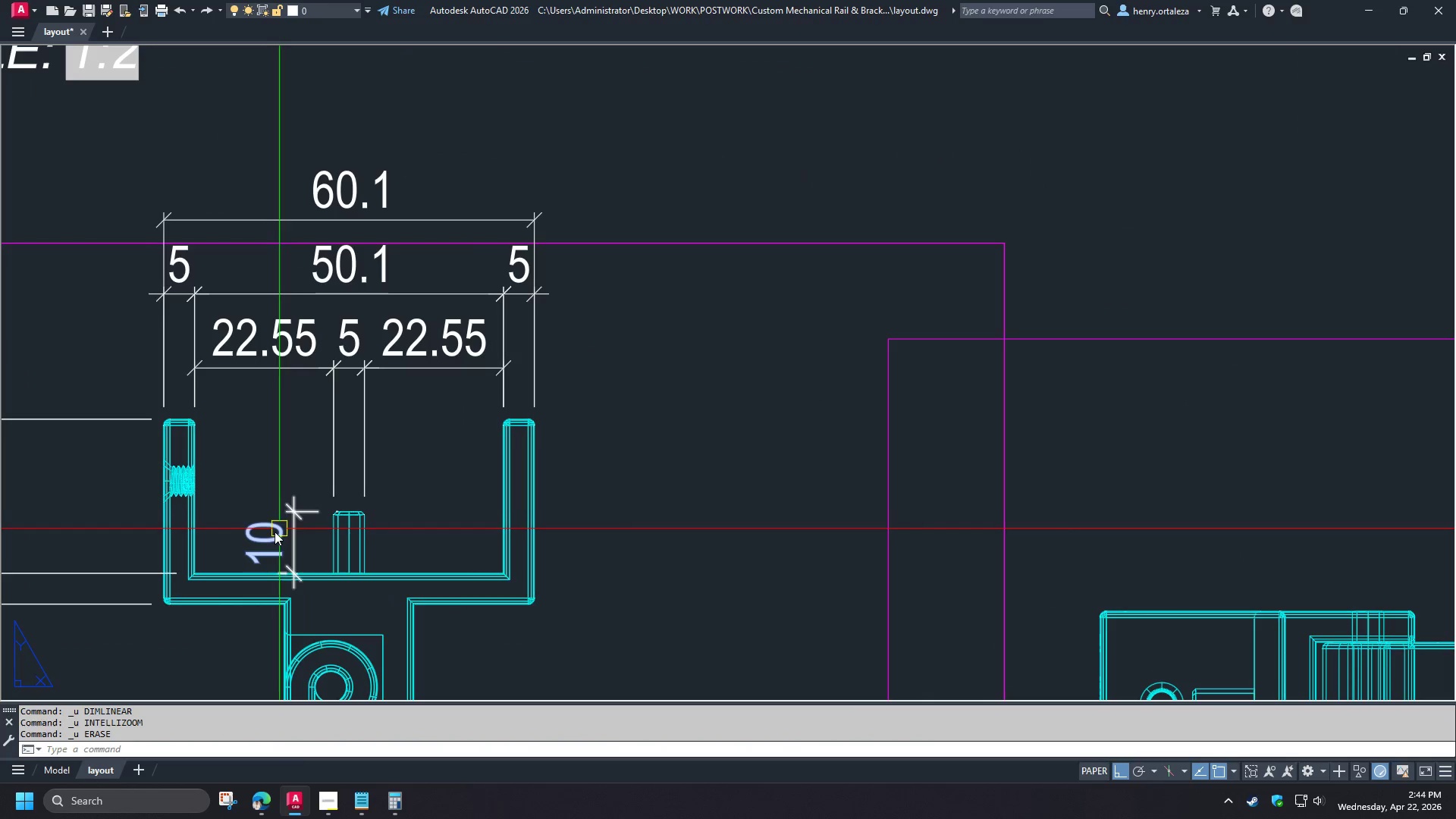 
scroll: coordinate [419, 527], scroll_direction: up, amount: 1.0
 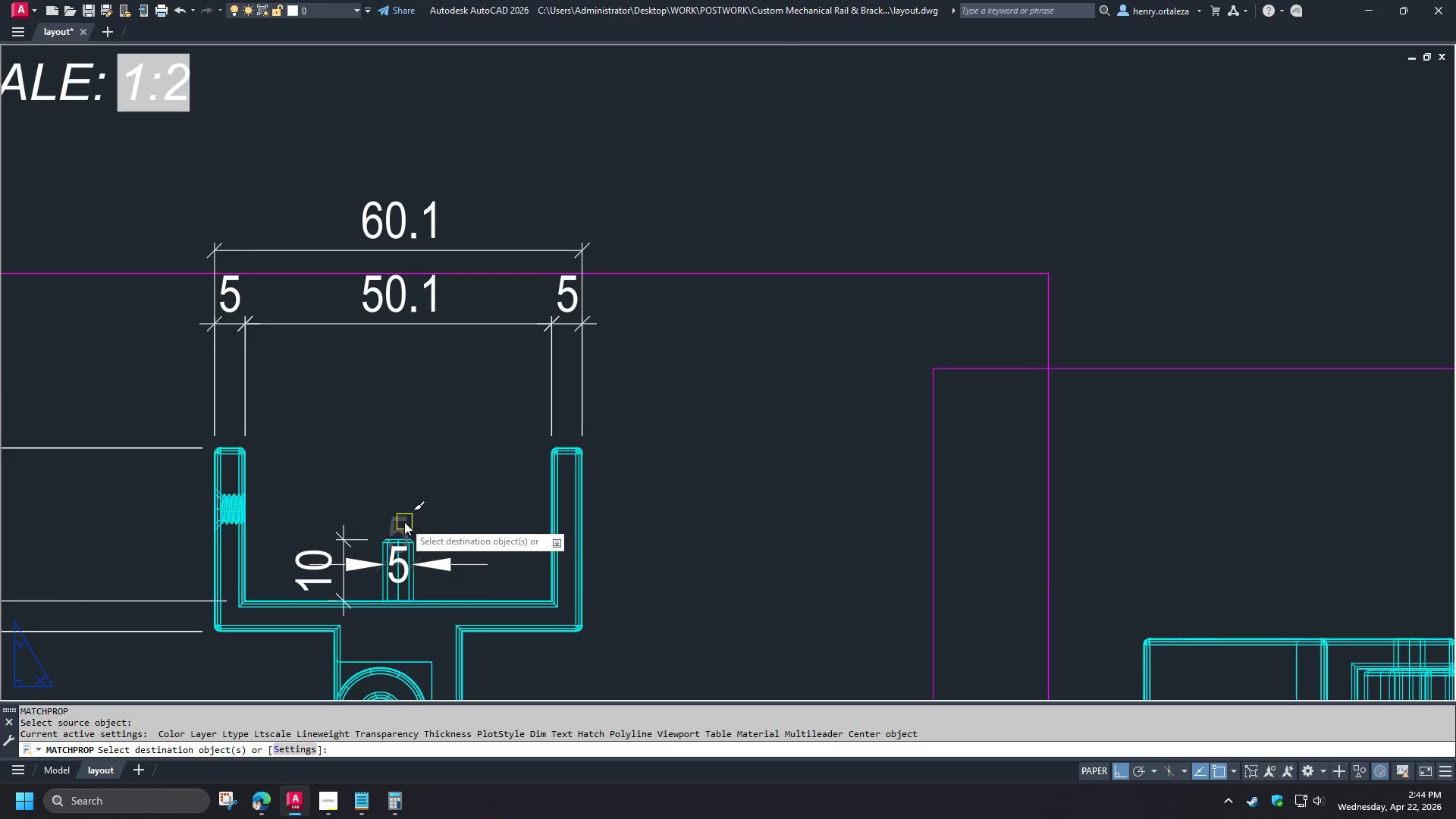 
left_click([274, 533])
 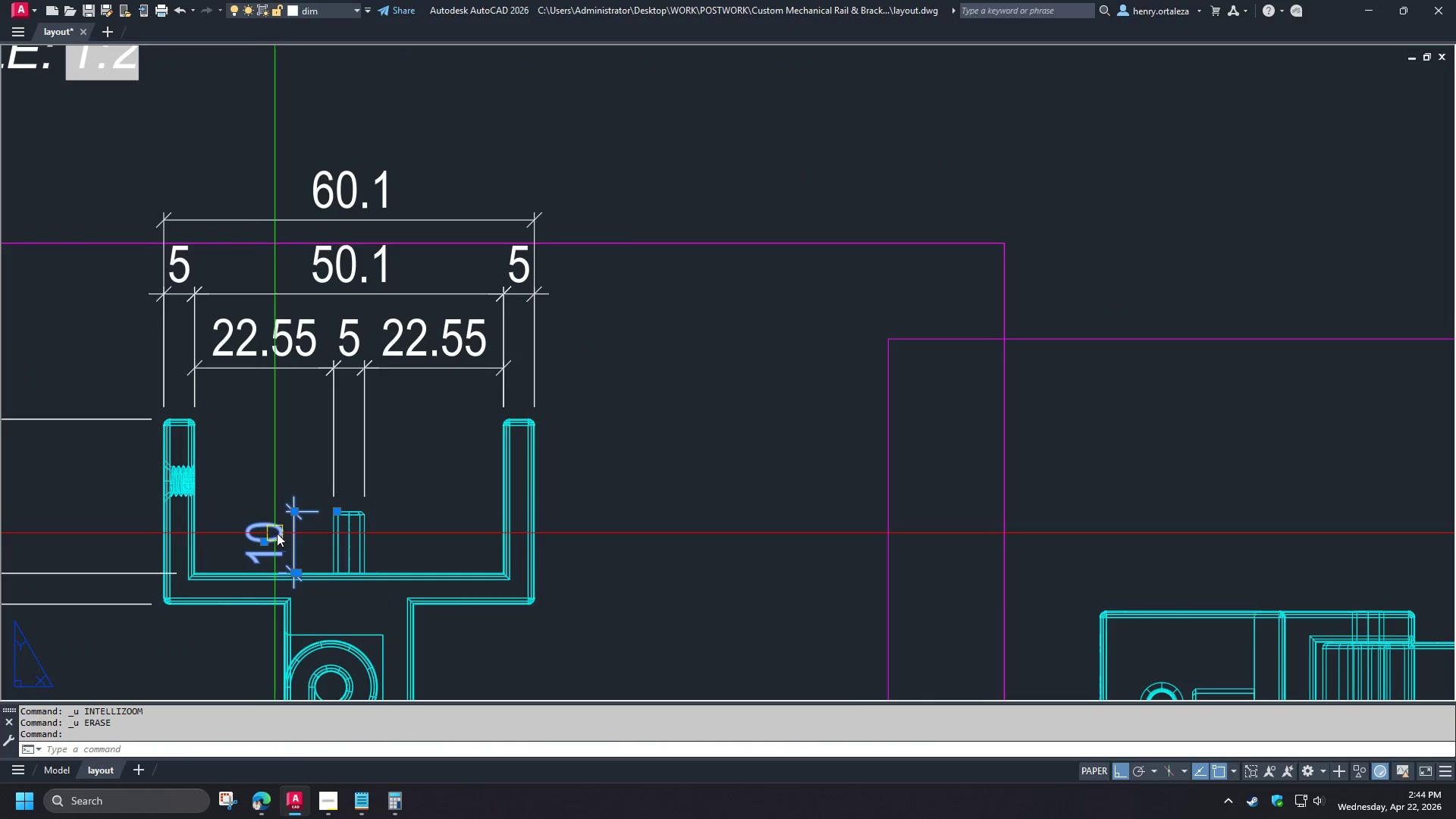 
type(e re)
 